 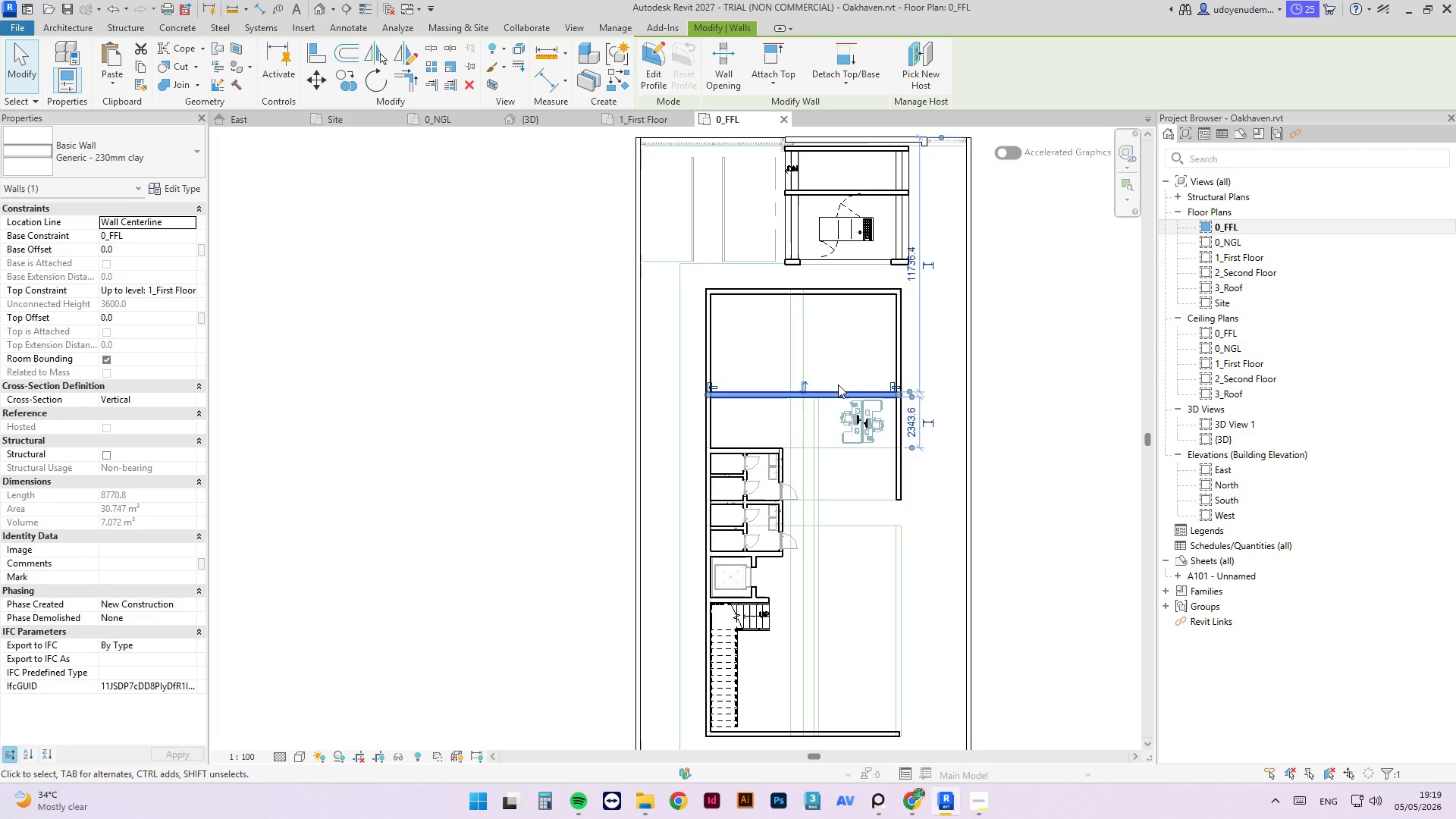 
scroll: coordinate [768, 406], scroll_direction: up, amount: 3.0
 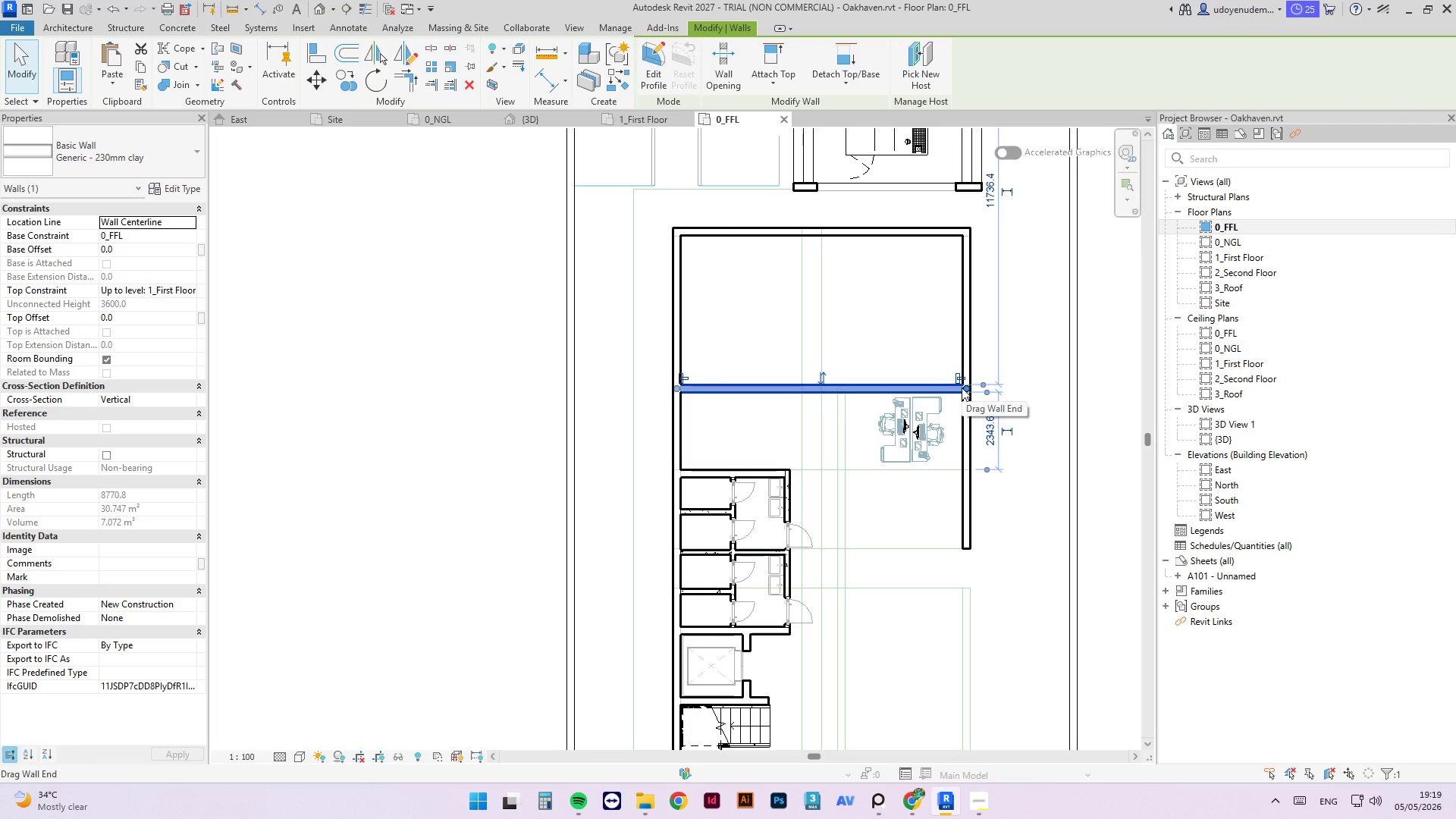 
scroll: coordinate [802, 397], scroll_direction: down, amount: 5.0
 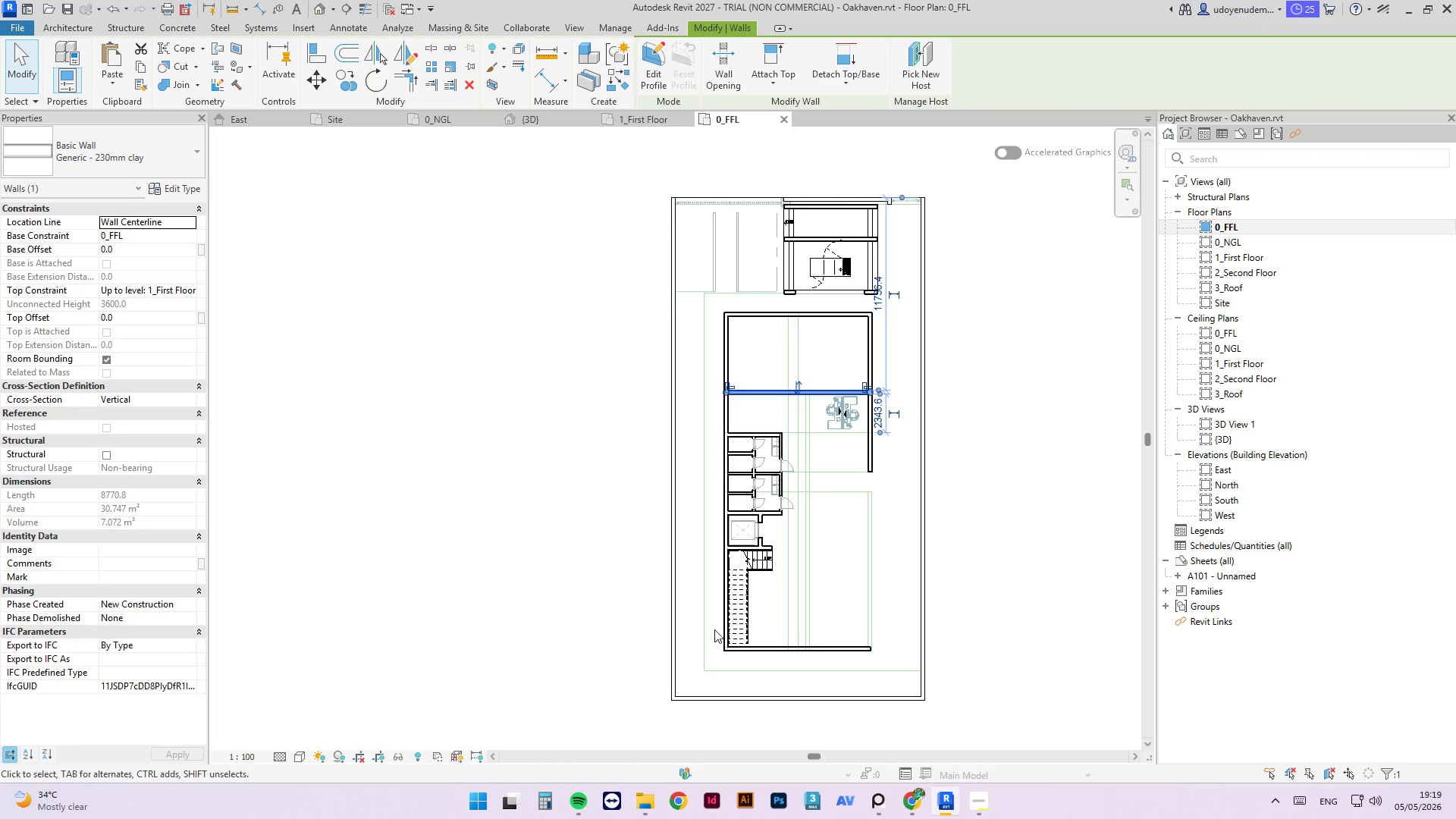 
scroll: coordinate [714, 629], scroll_direction: up, amount: 2.0
 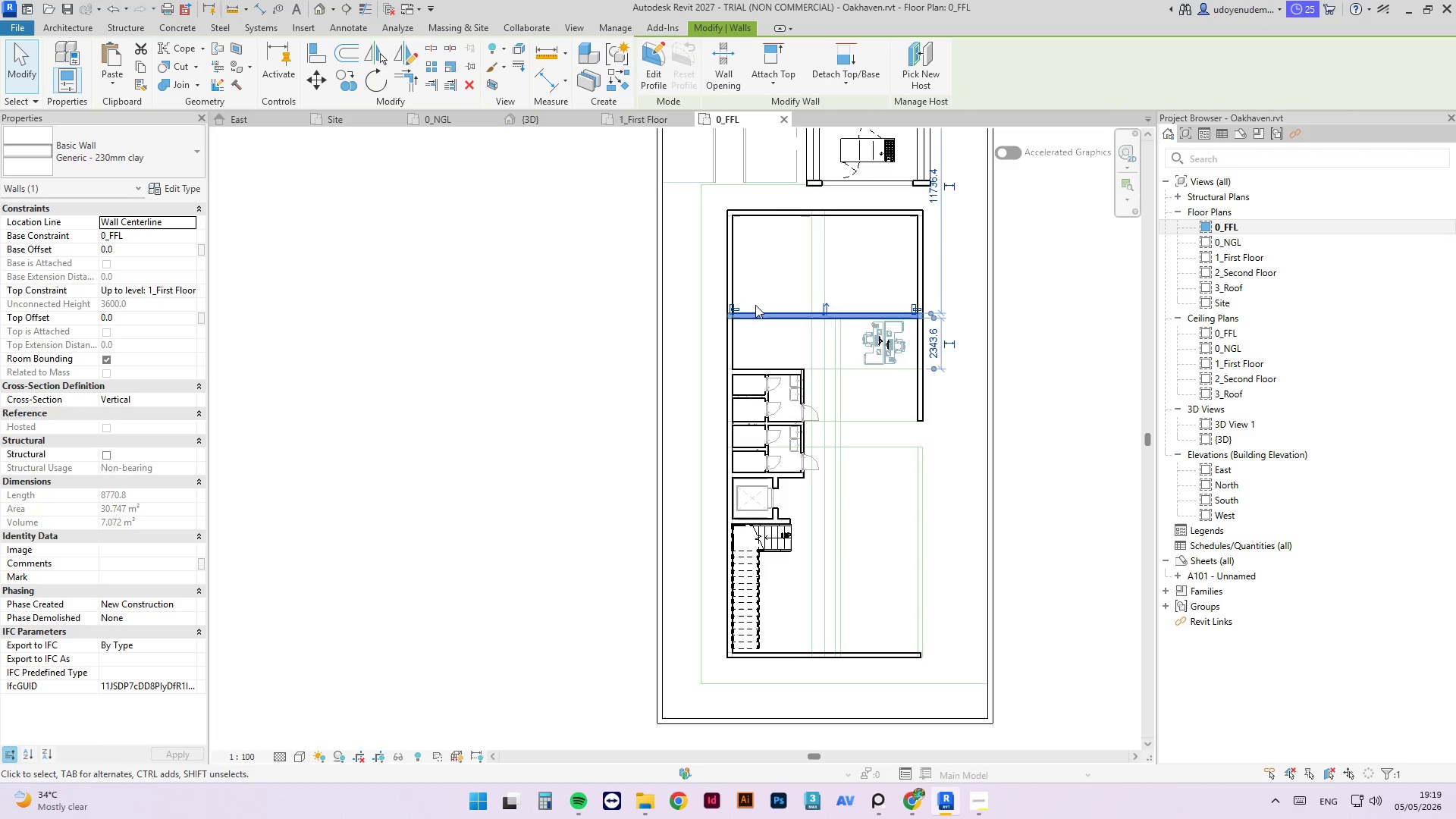 
wait(15.27)
 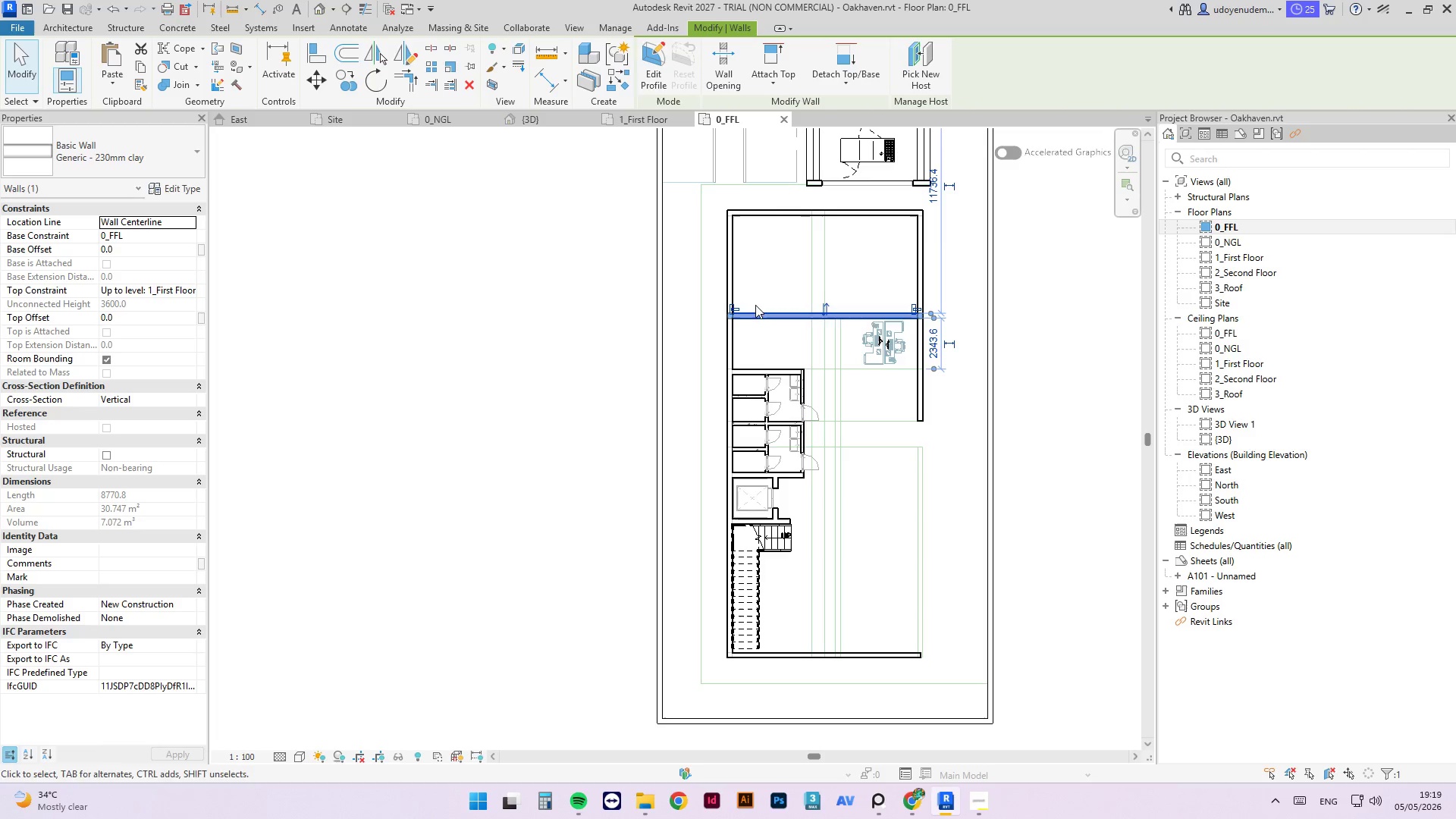 
scroll: coordinate [752, 290], scroll_direction: up, amount: 4.0
 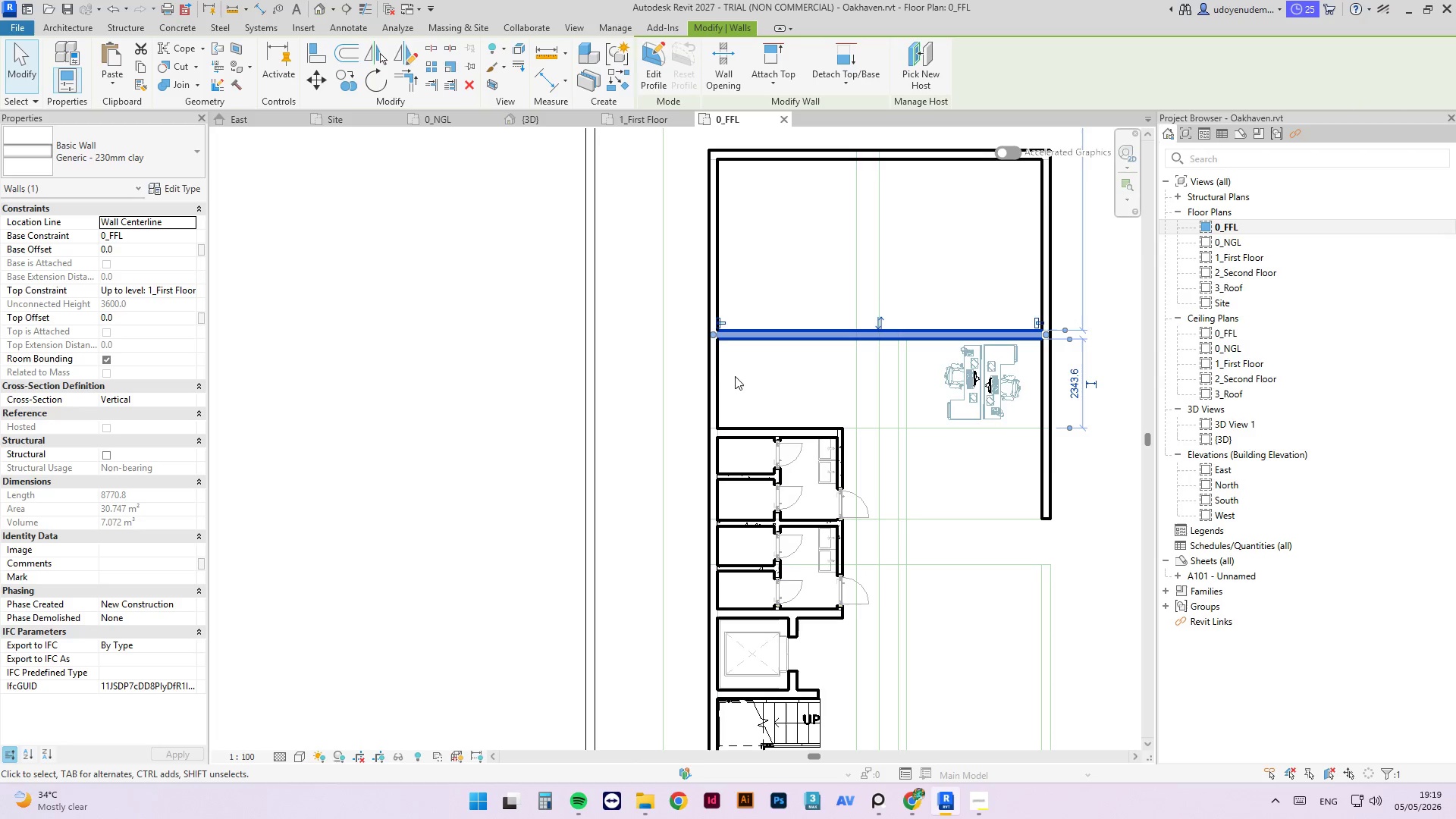 
scroll: coordinate [810, 314], scroll_direction: down, amount: 4.0
 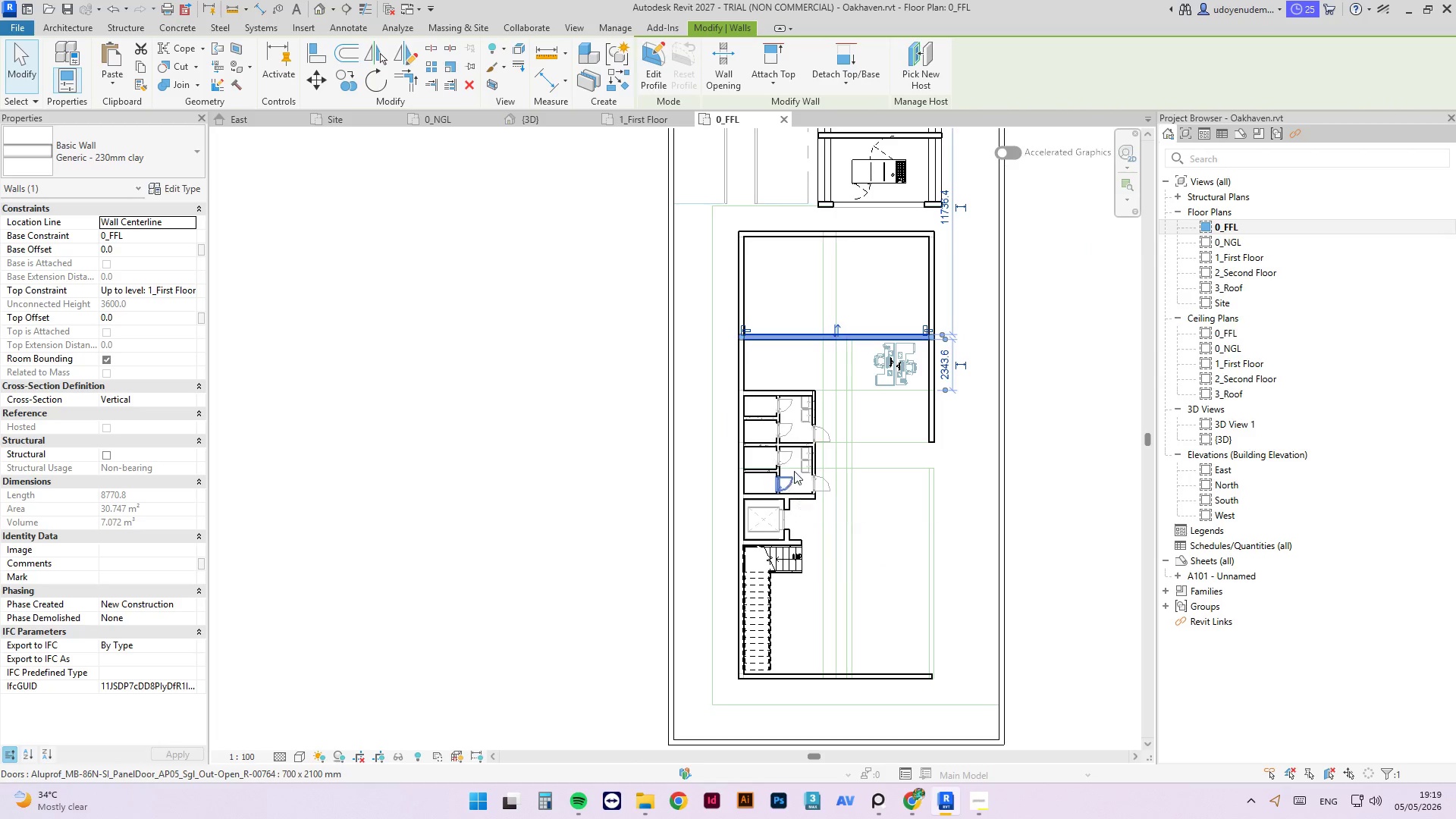 
wait(5.34)
 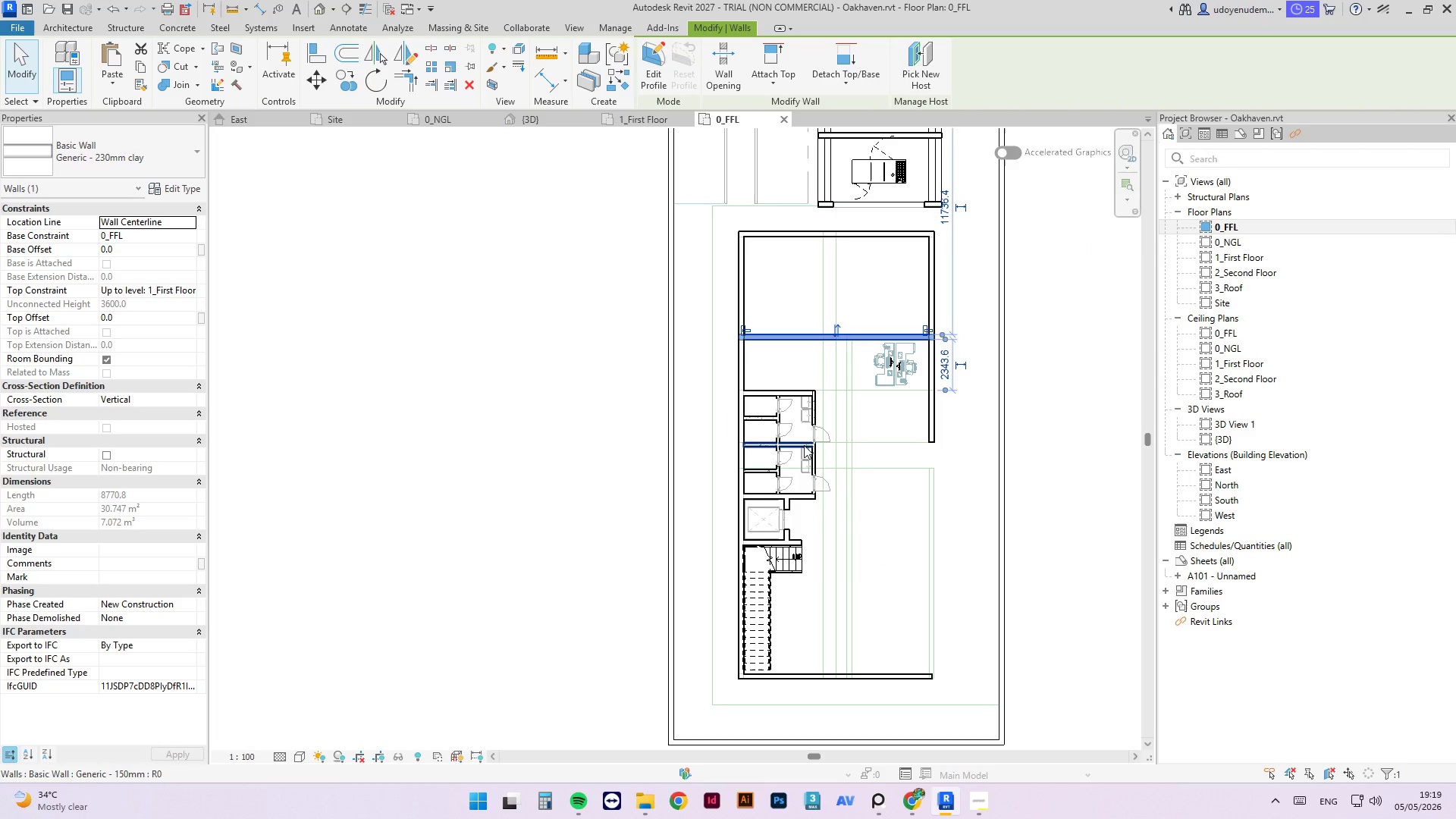 
scroll: coordinate [940, 300], scroll_direction: up, amount: 3.0
 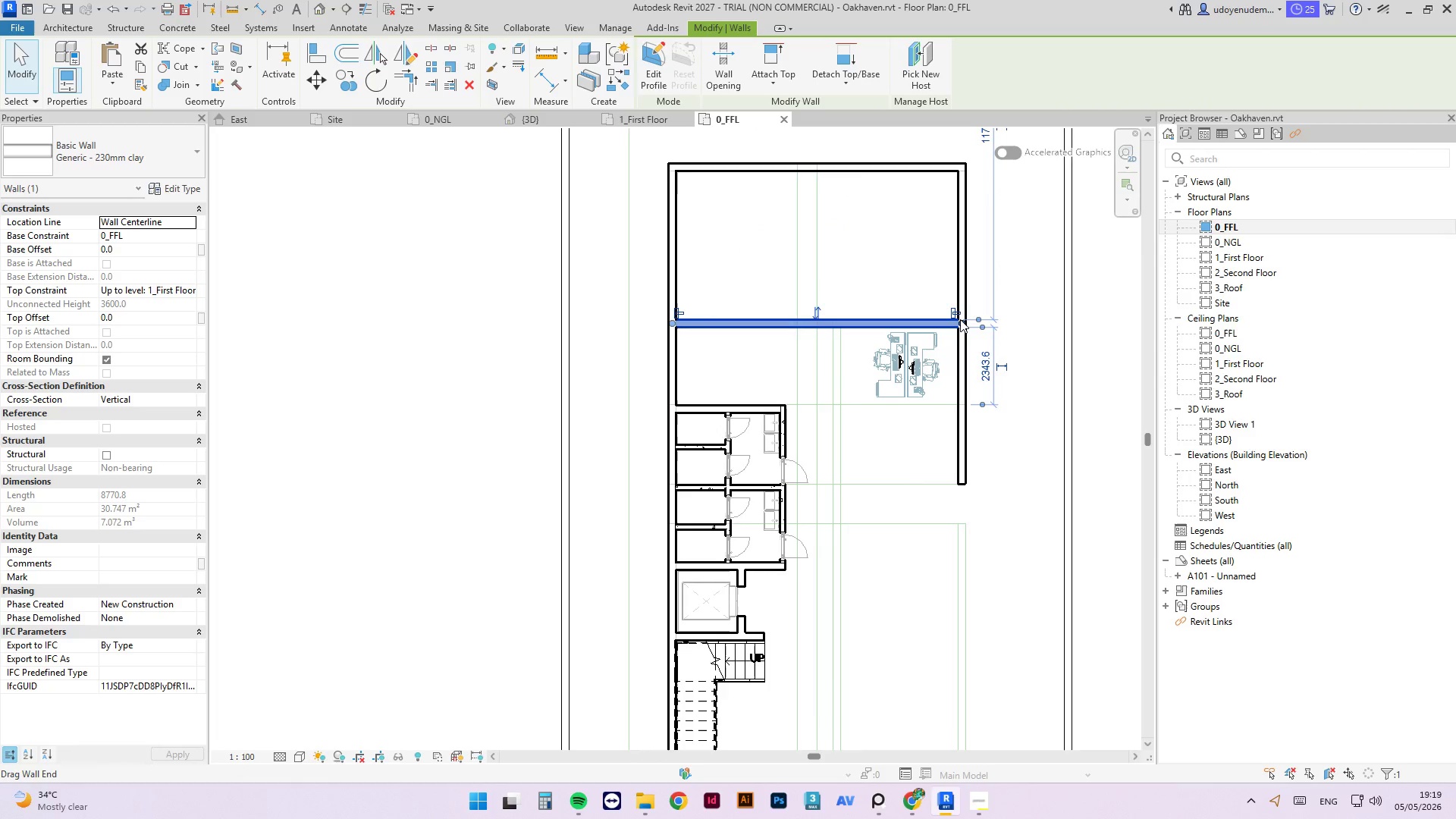 
left_click_drag(start_coordinate=[961, 320], to_coordinate=[819, 325])
 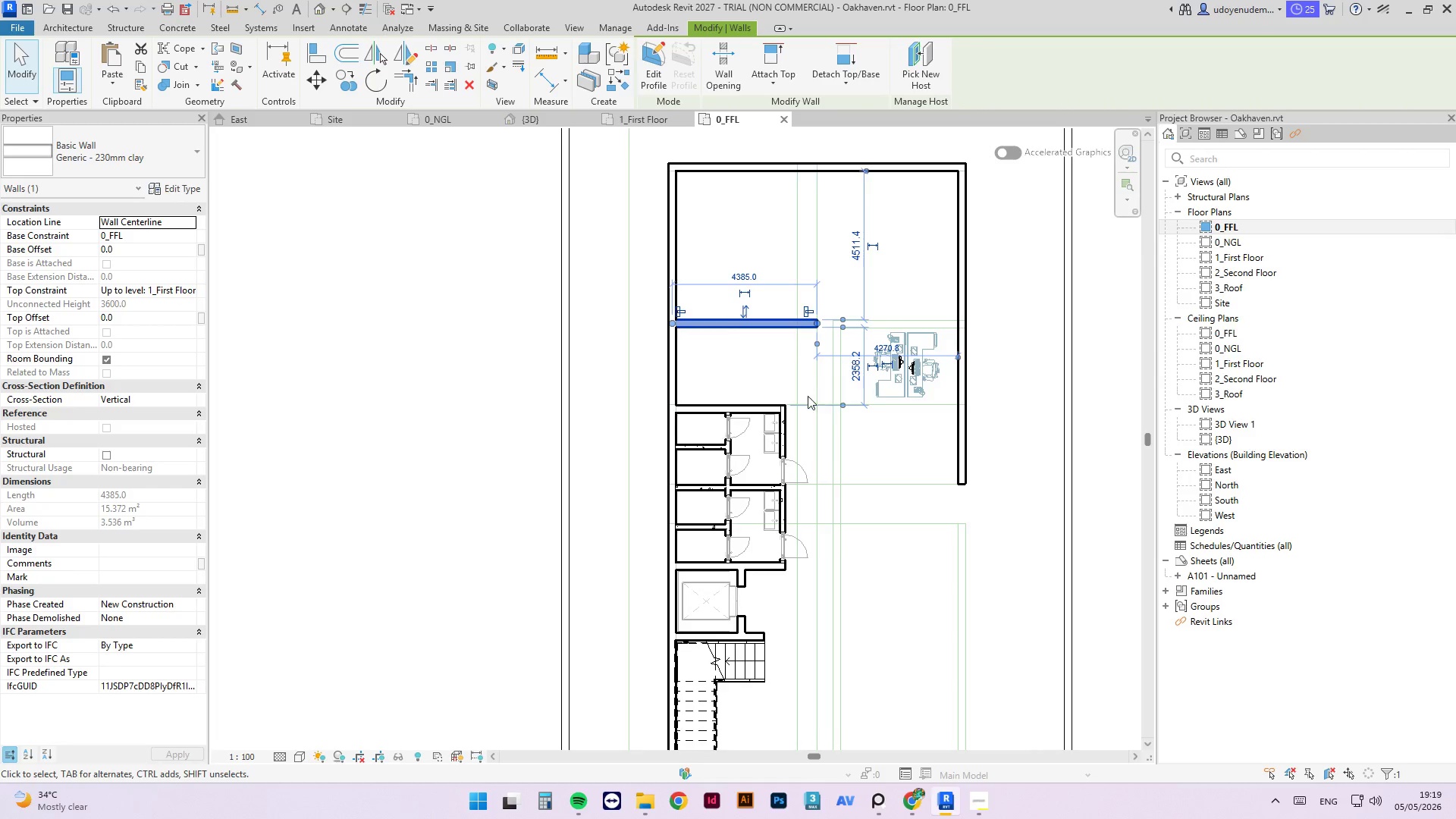 
key(Escape)
 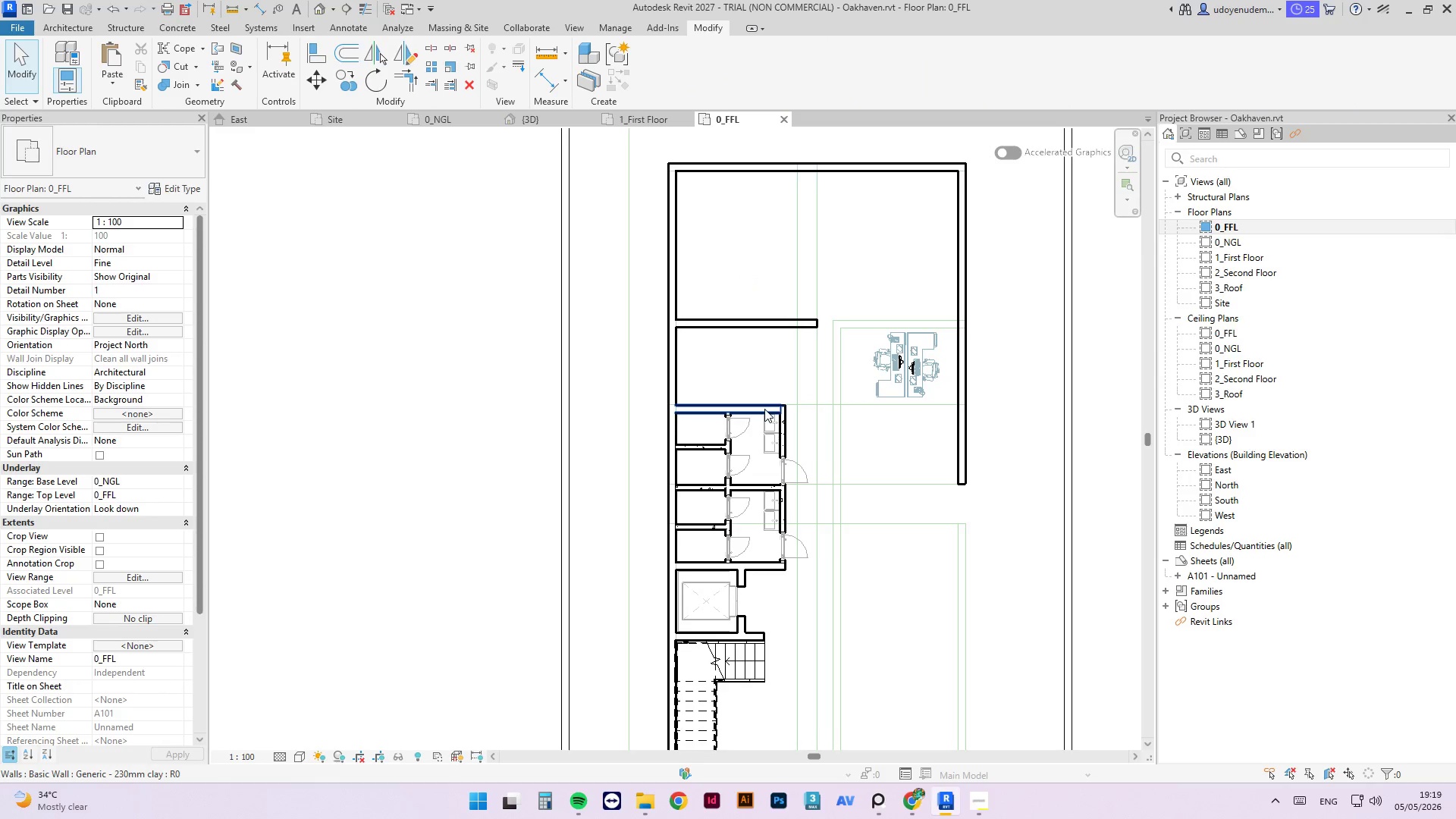 
left_click([764, 408])
 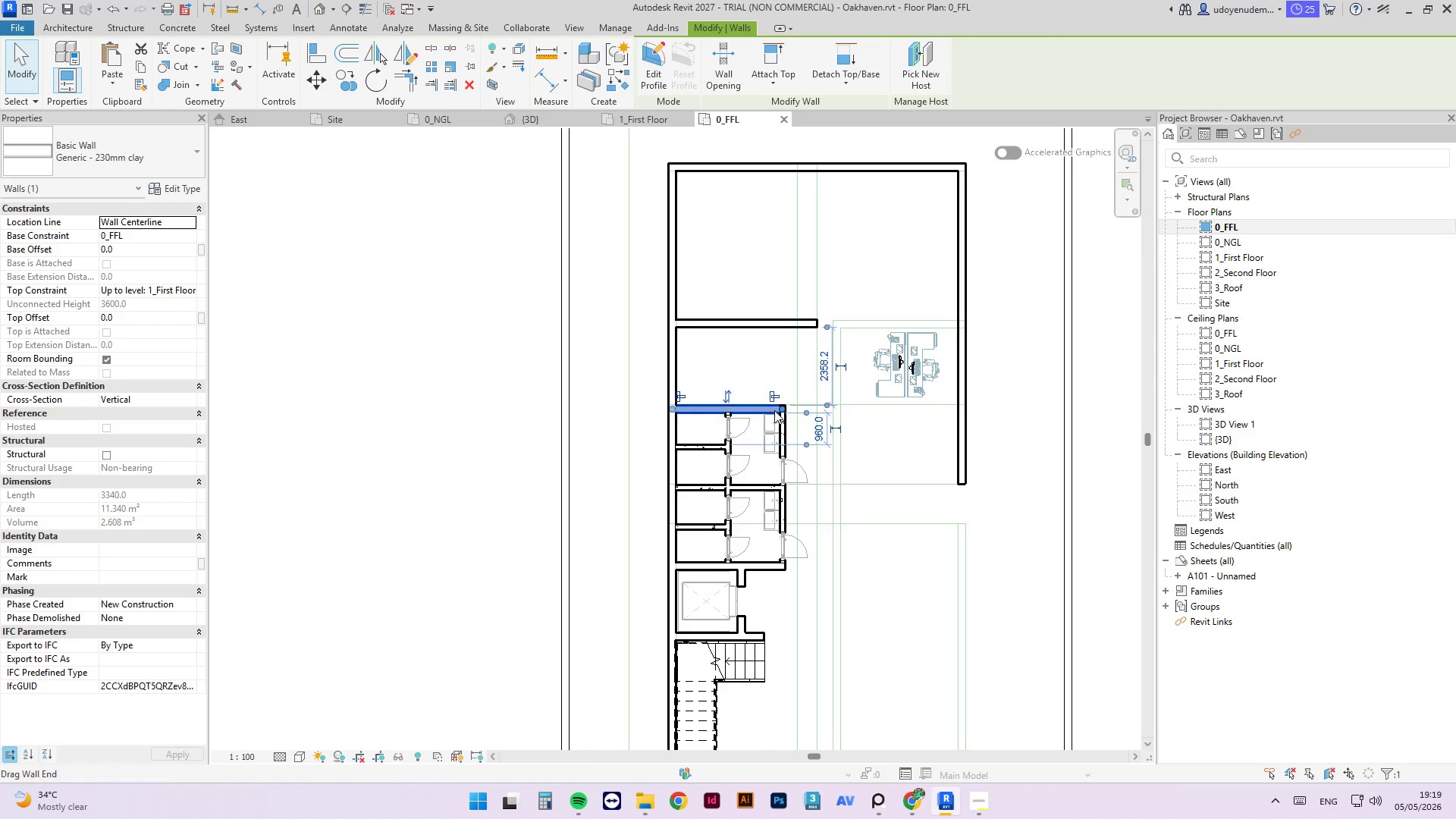 
scroll: coordinate [774, 410], scroll_direction: up, amount: 3.0
 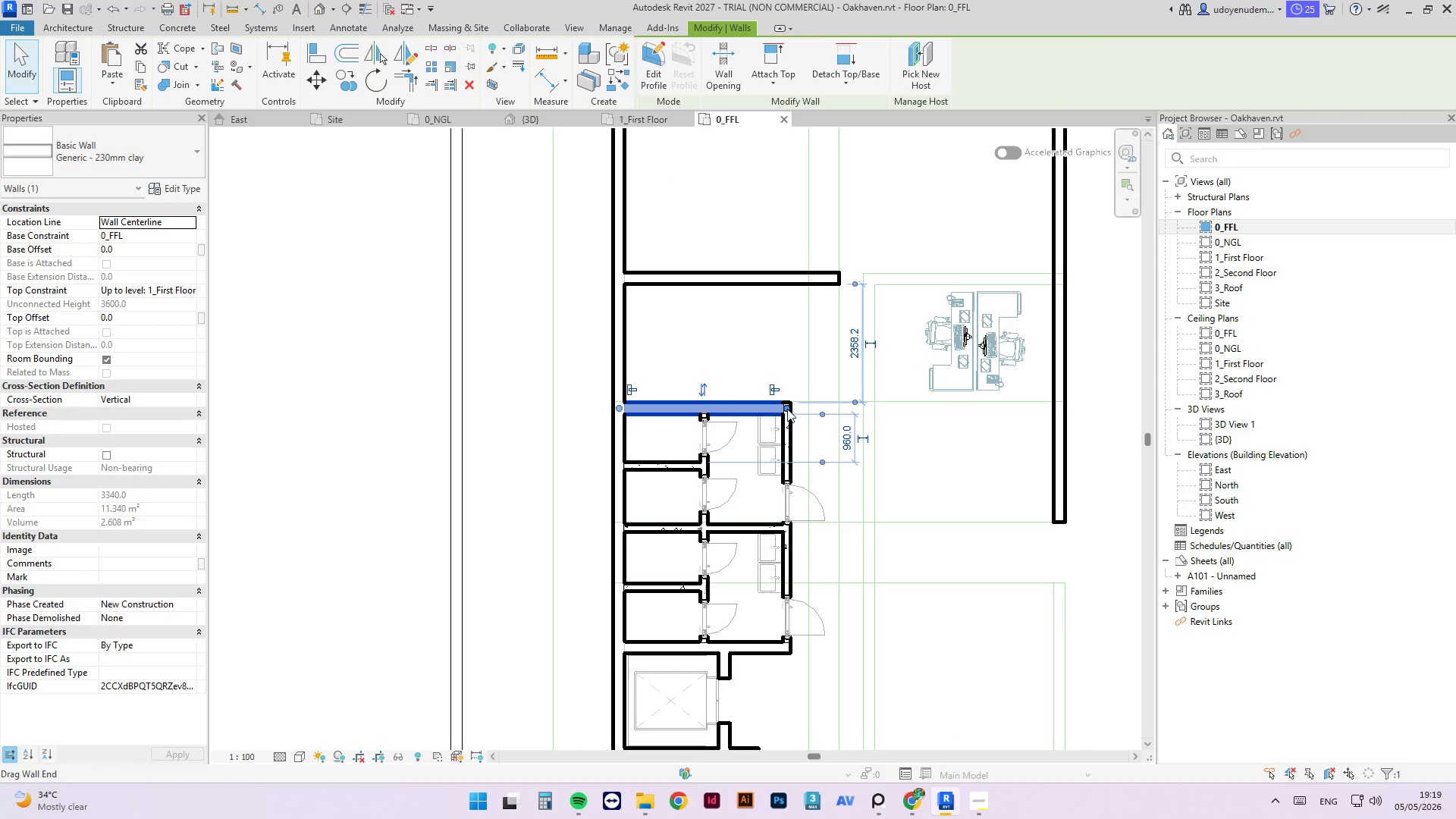 
left_click_drag(start_coordinate=[787, 409], to_coordinate=[835, 410])
 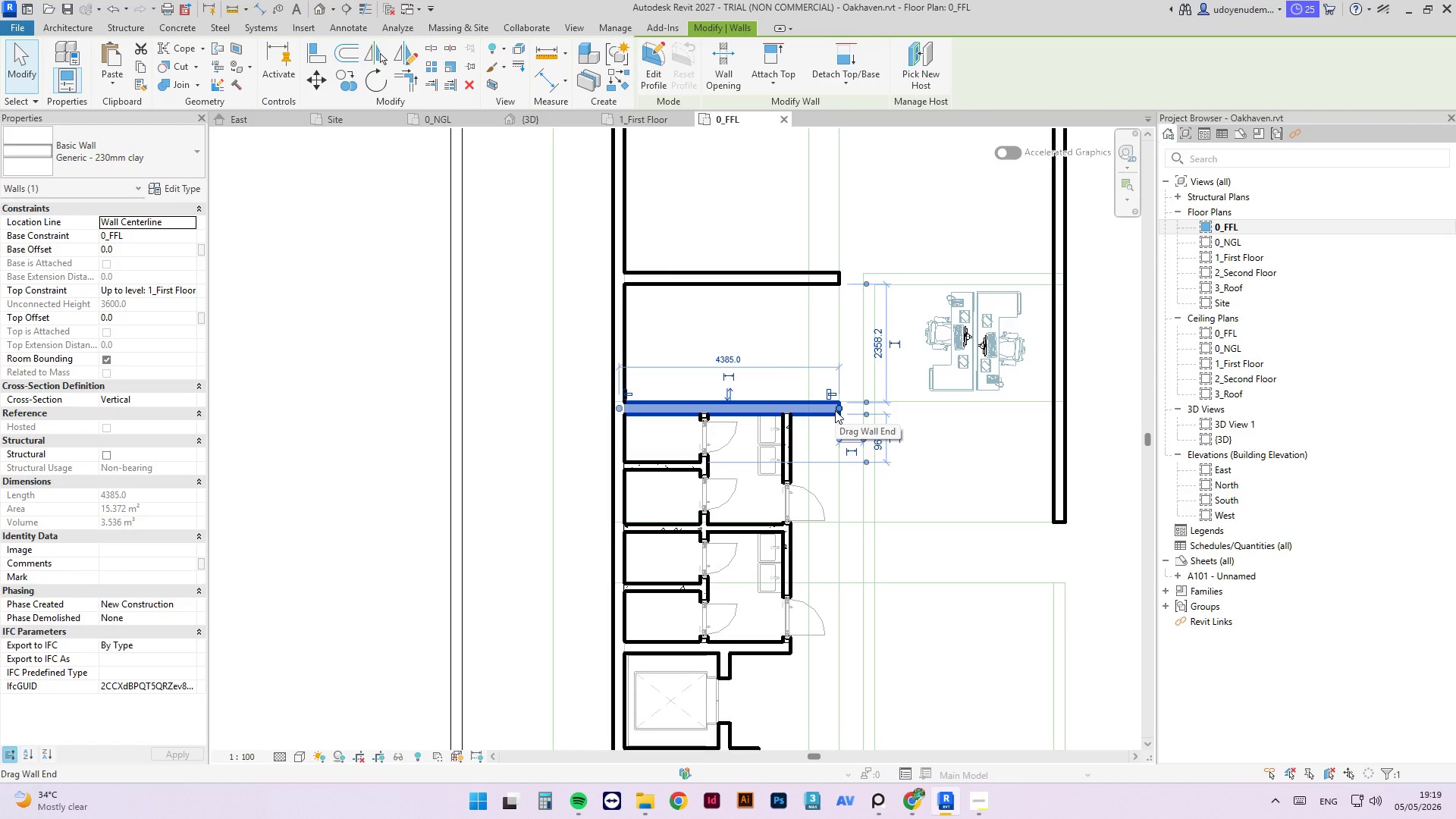 
type(cs)
 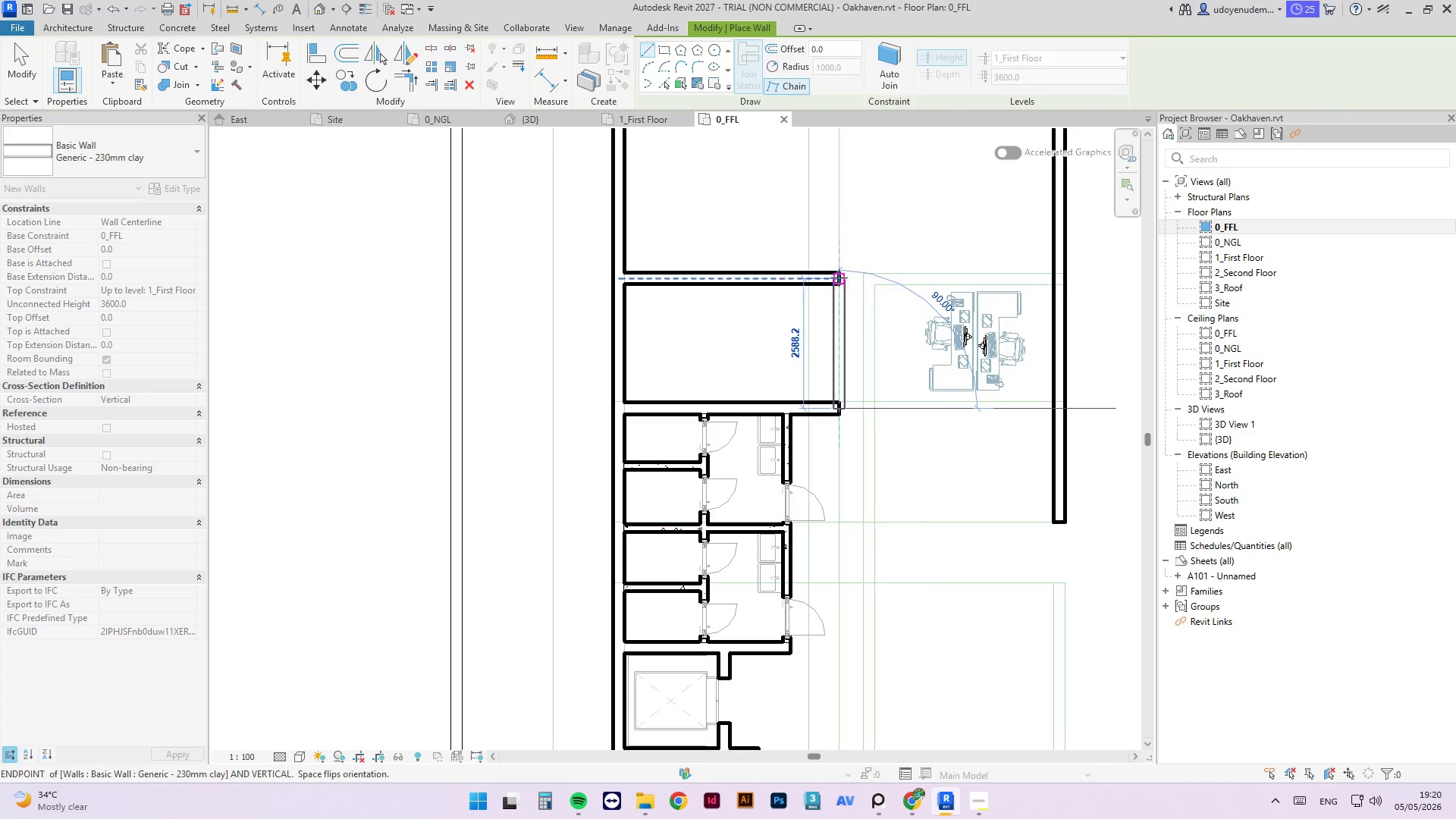 
left_click([836, 281])
 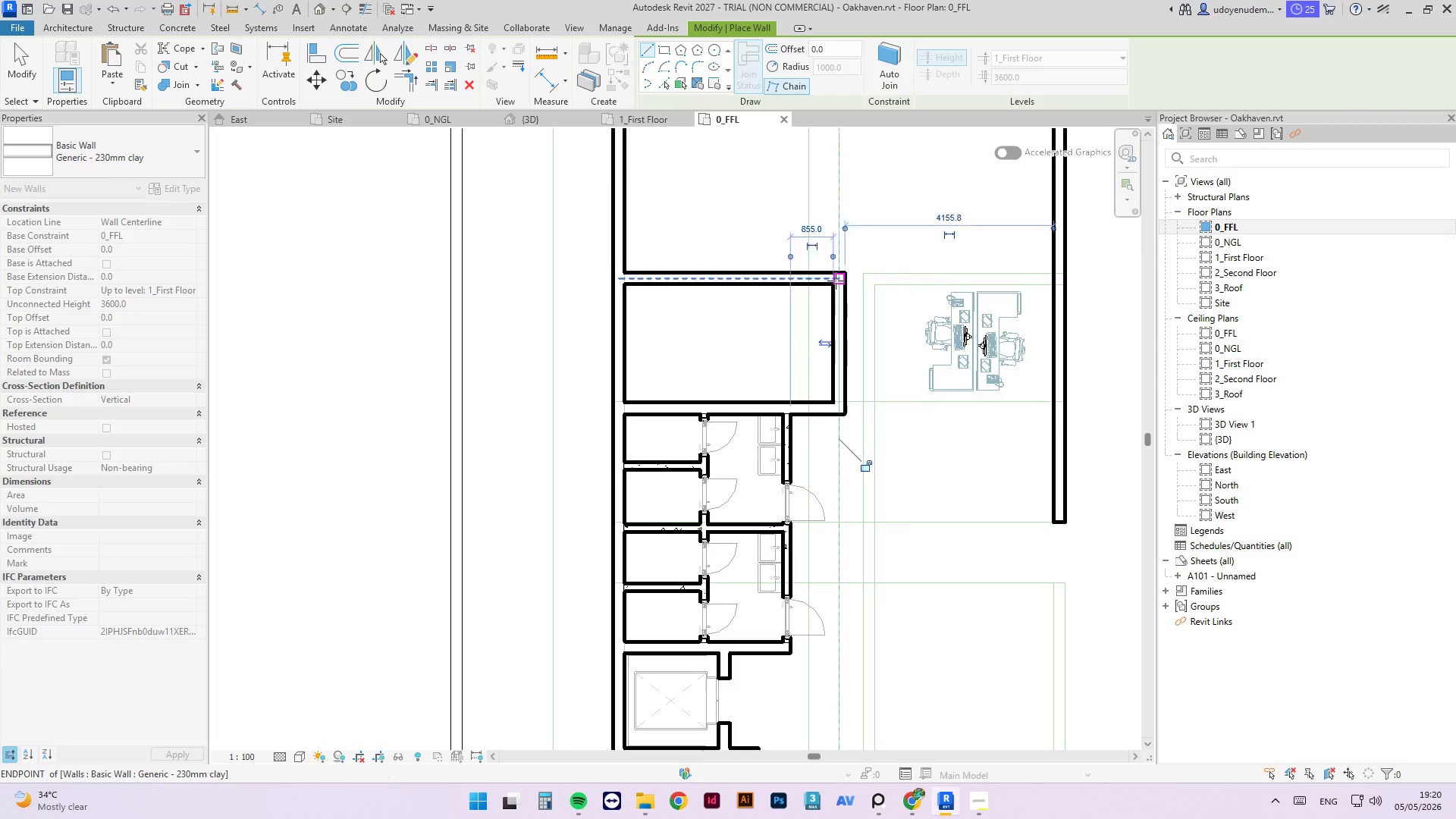 
key(Escape)
 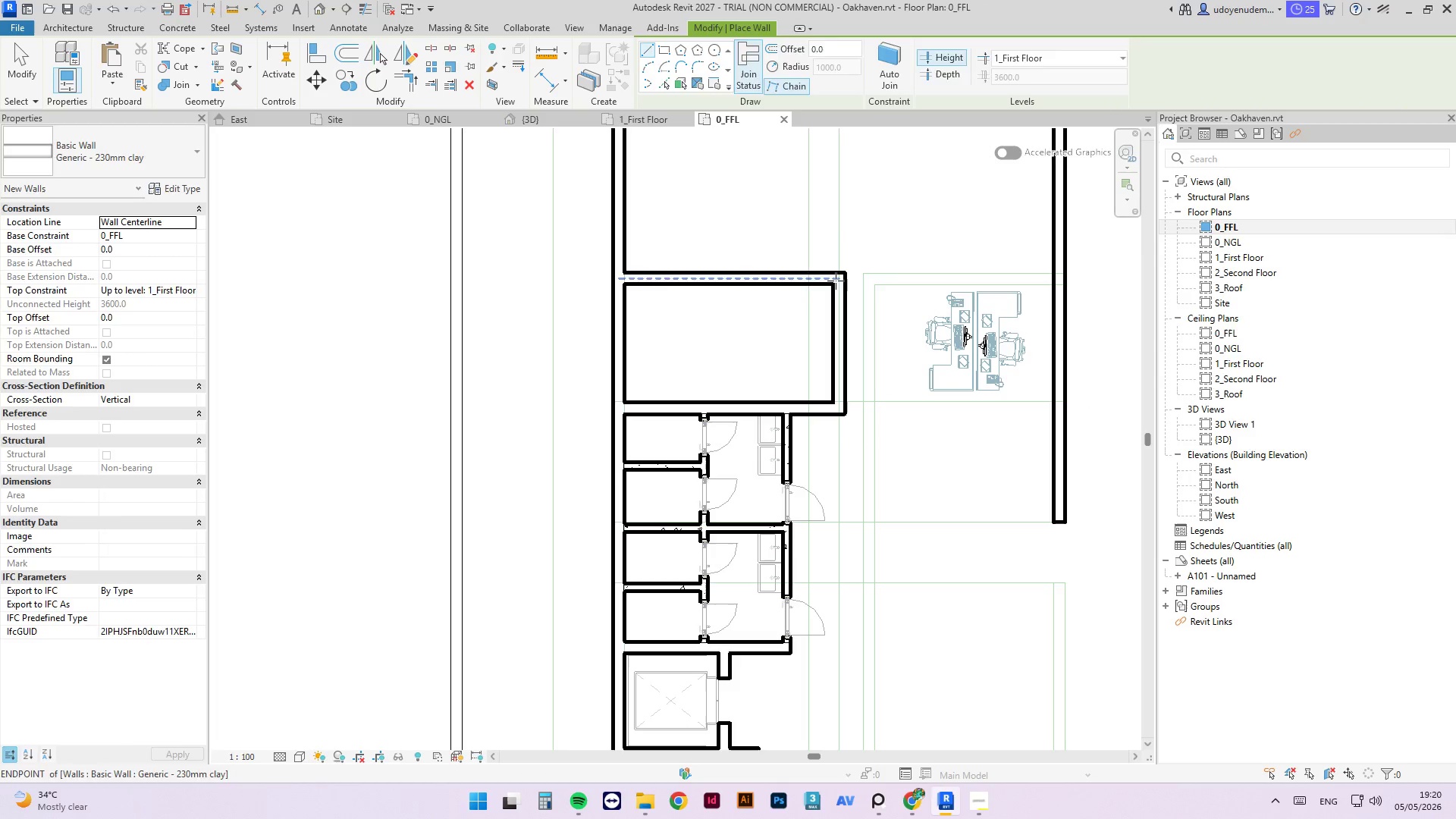 
key(Escape)
 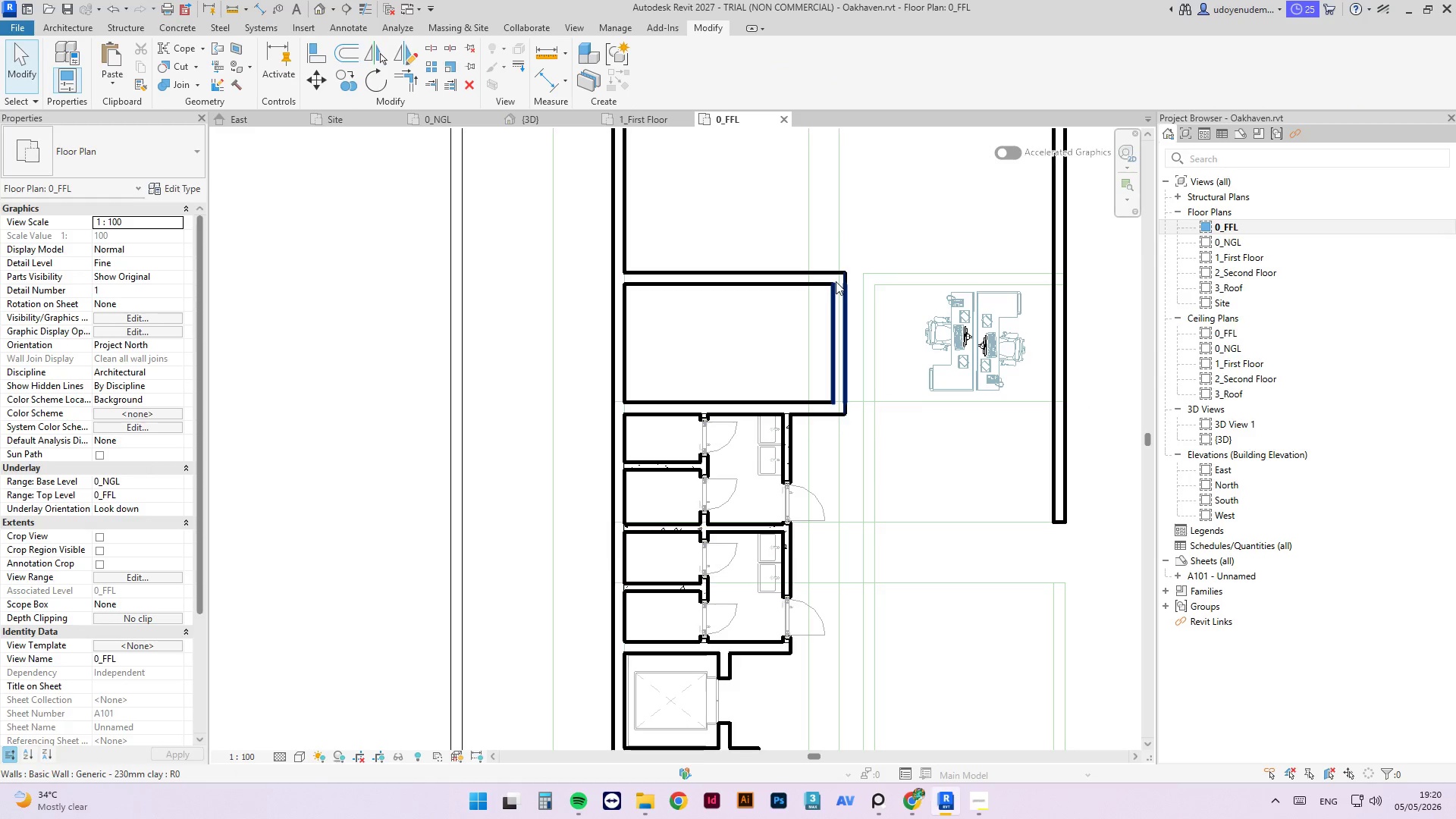 
key(A)
 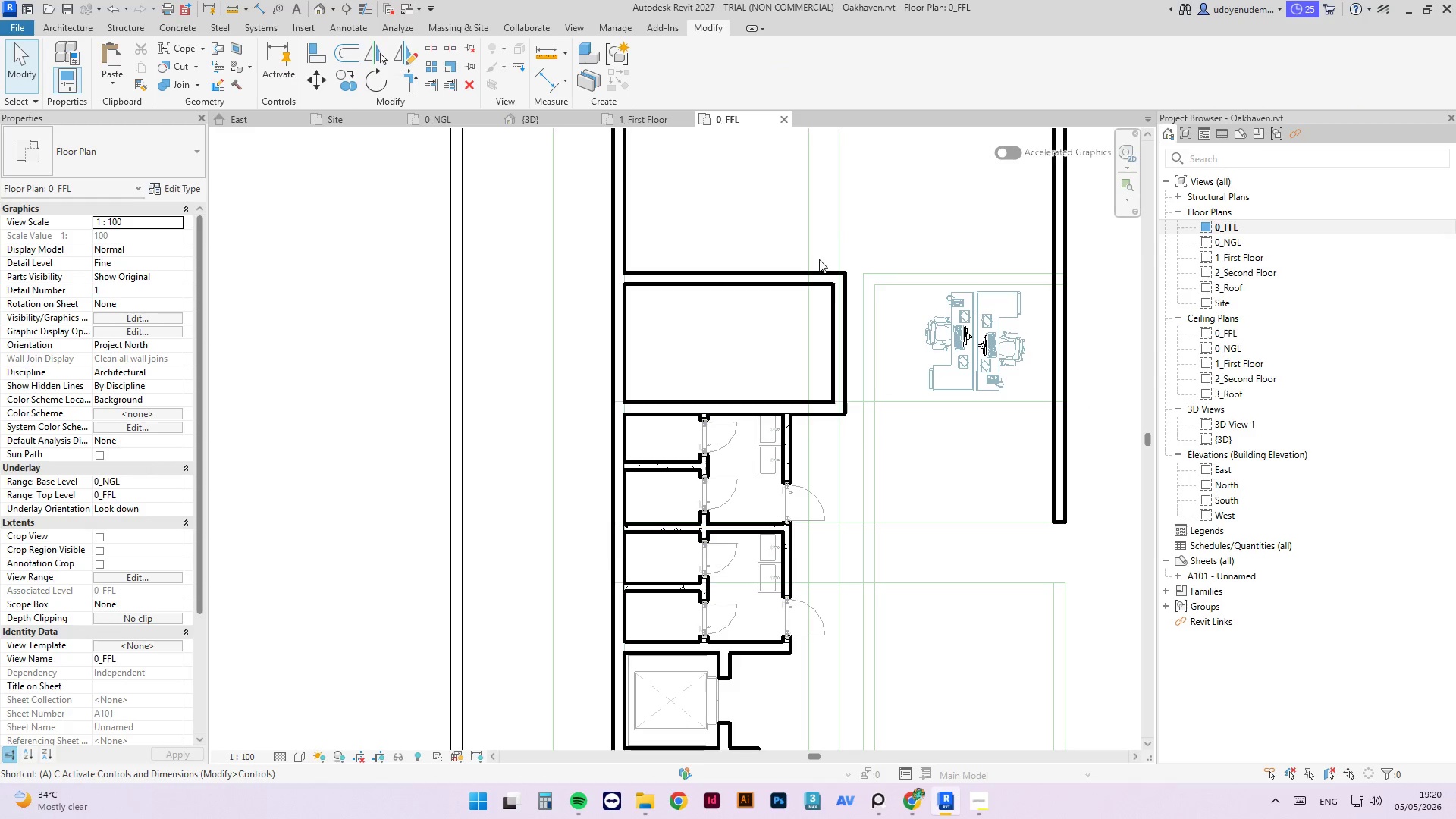 
key(L)
 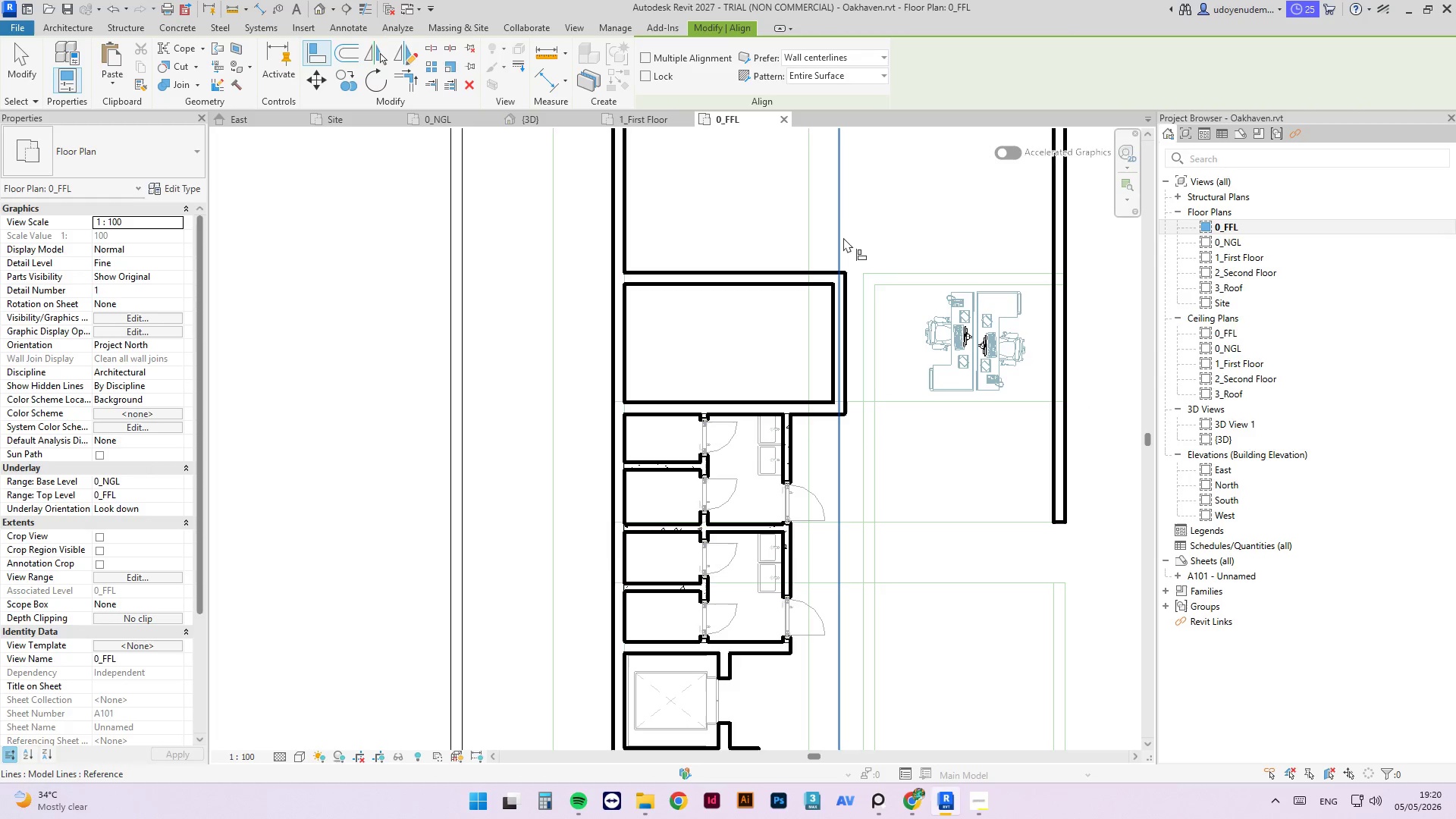 
left_click([843, 237])
 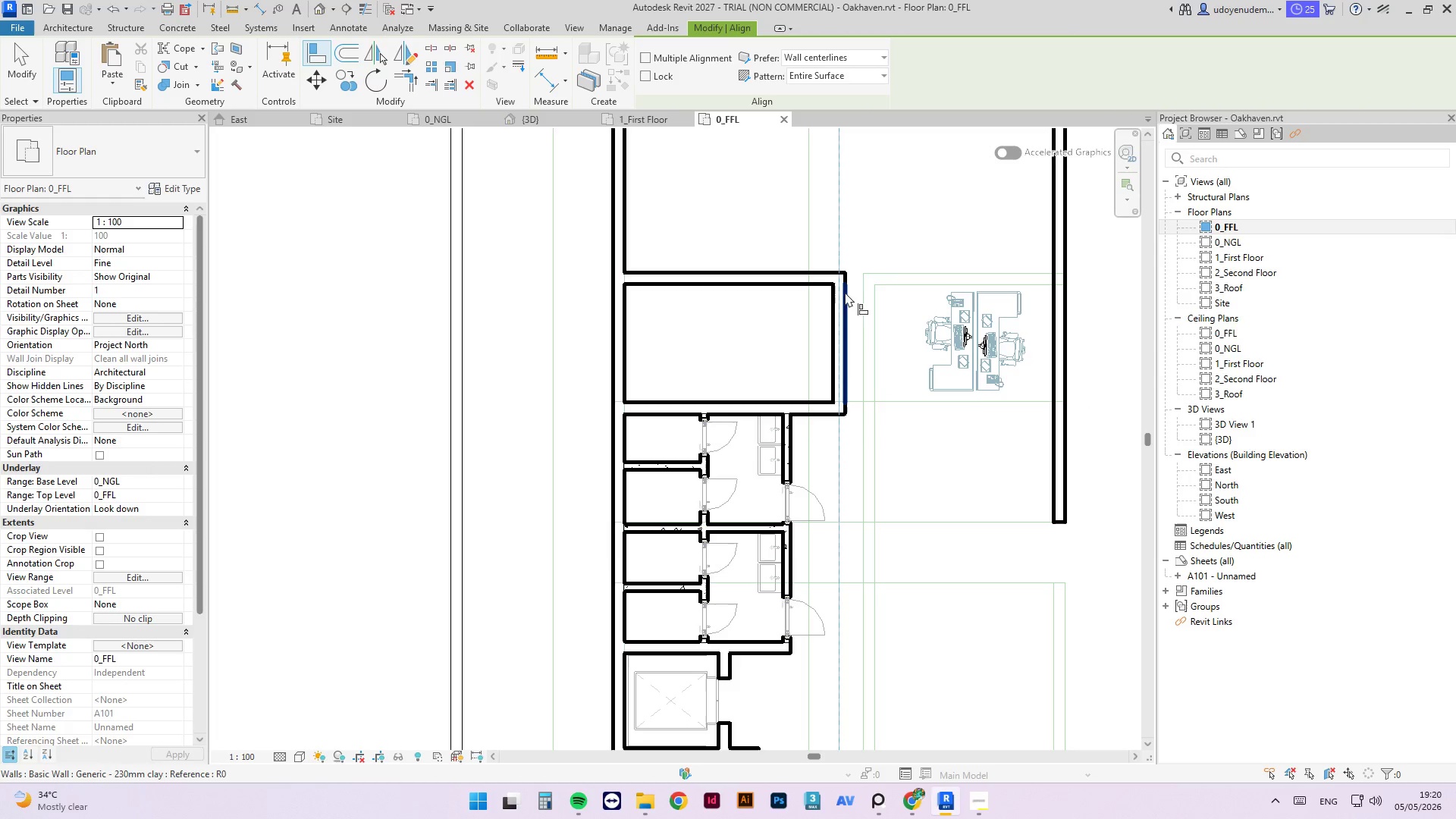 
key(Escape)
 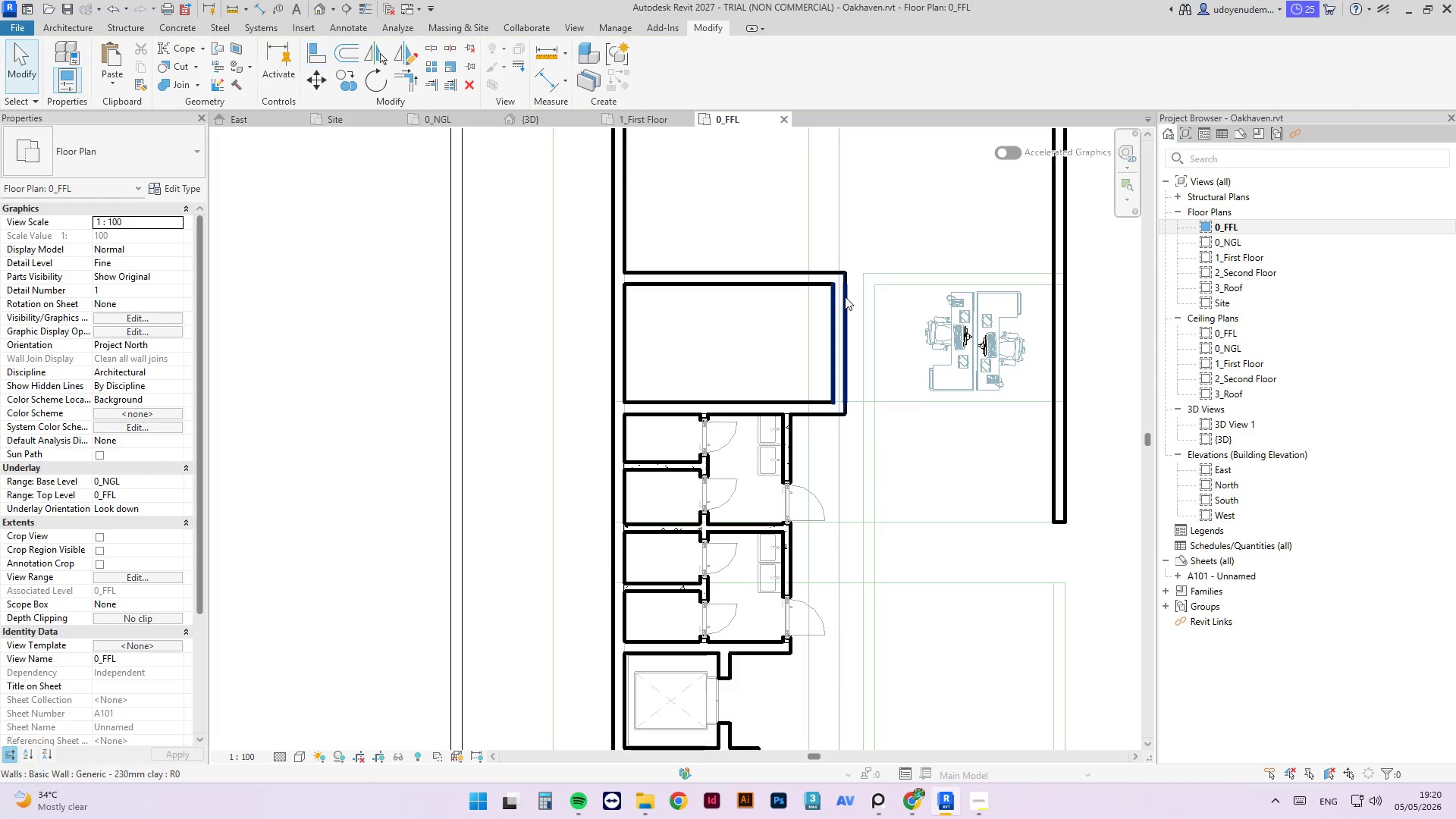 
key(Escape)
 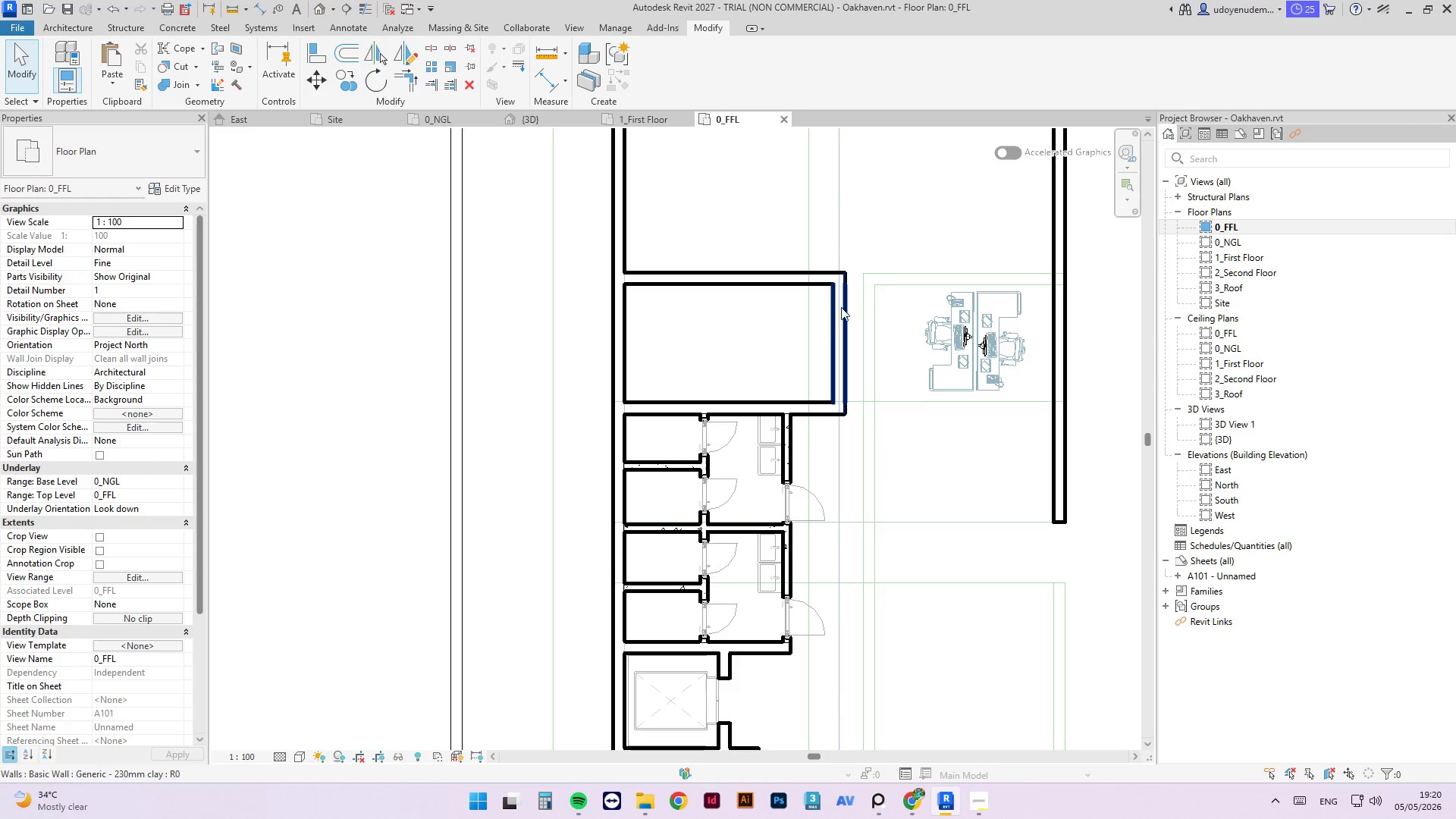 
key(Escape)
 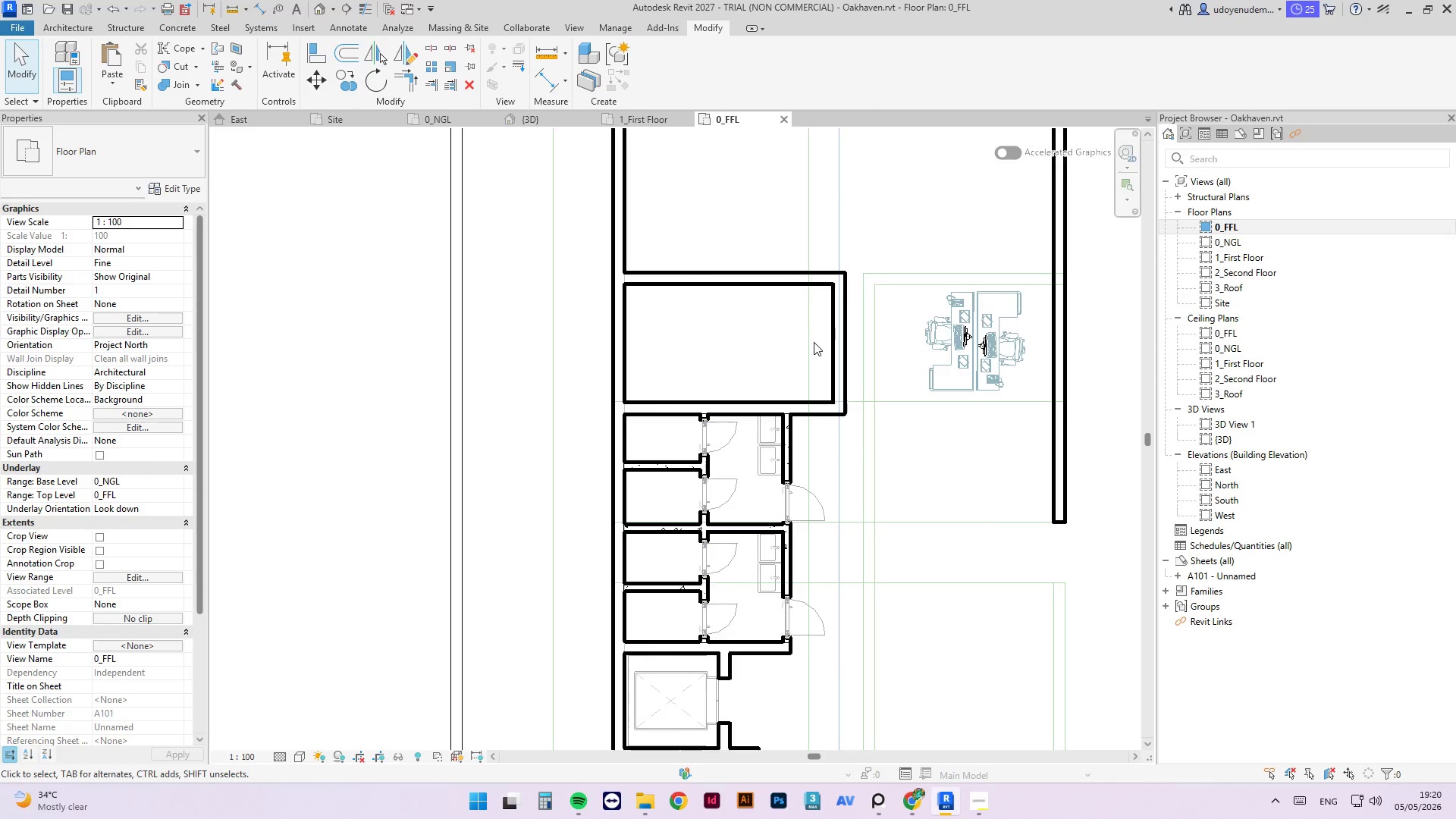 
scroll: coordinate [812, 342], scroll_direction: down, amount: 3.0
 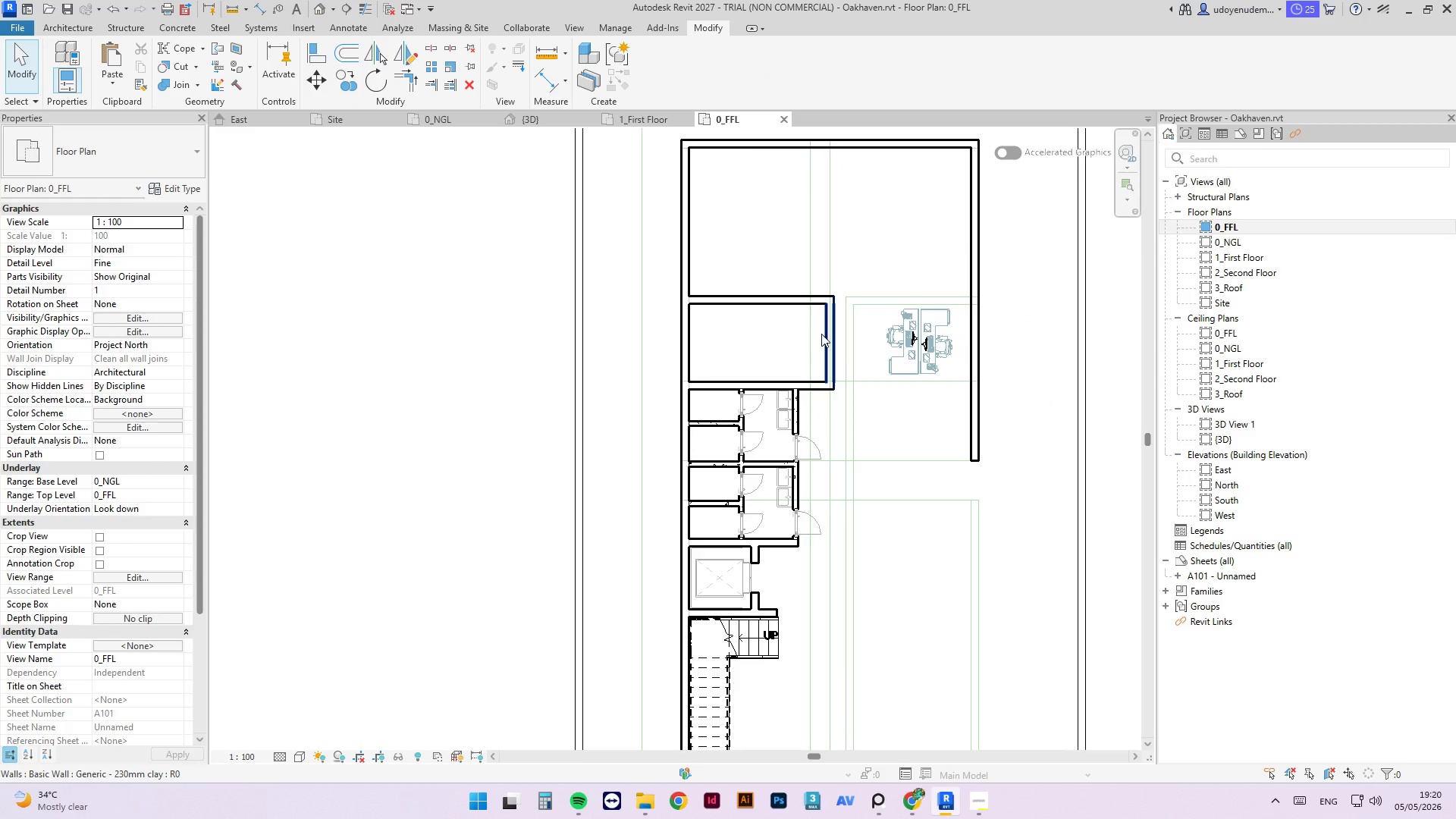 
key(Escape)
 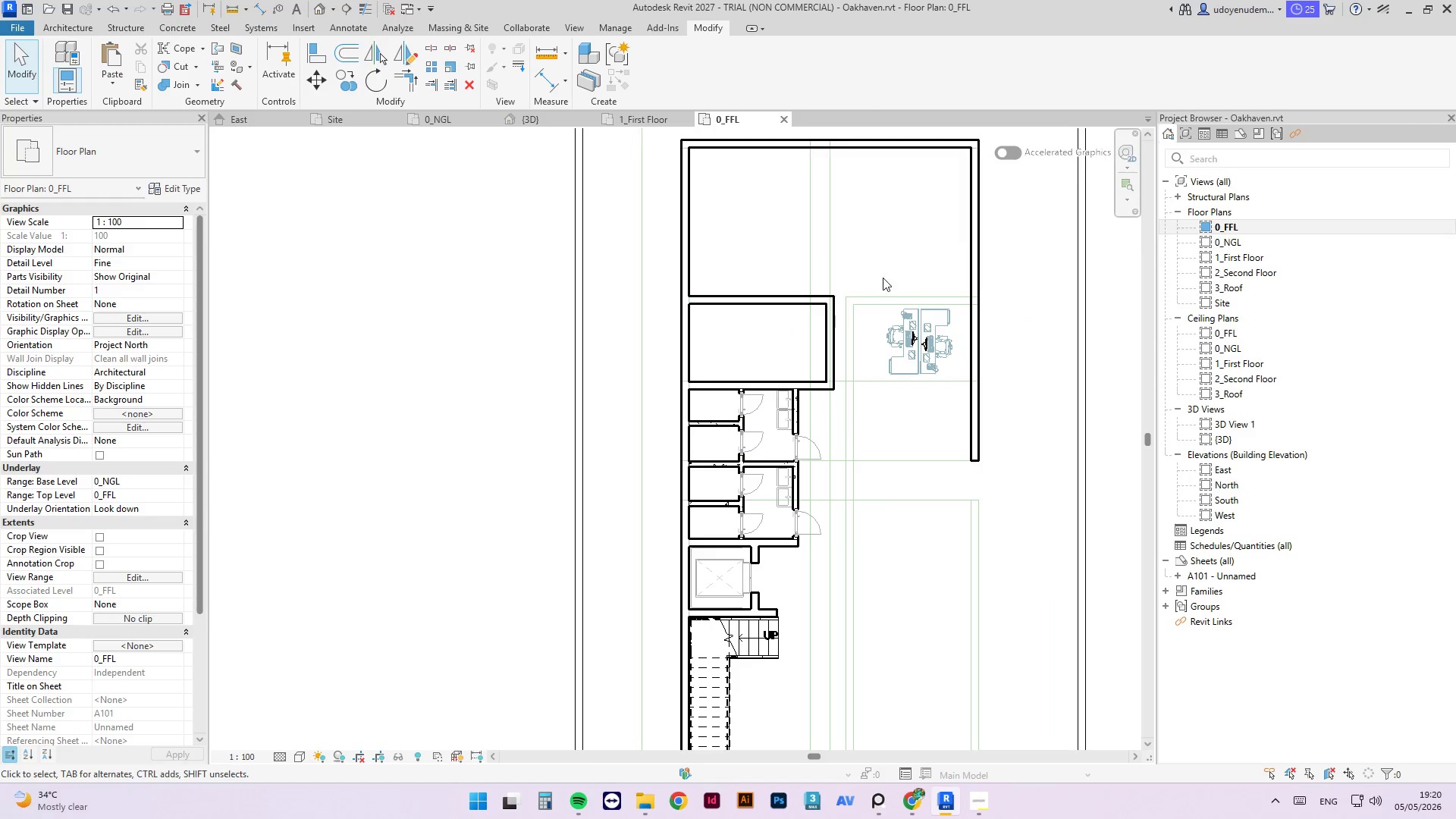 
wait(6.05)
 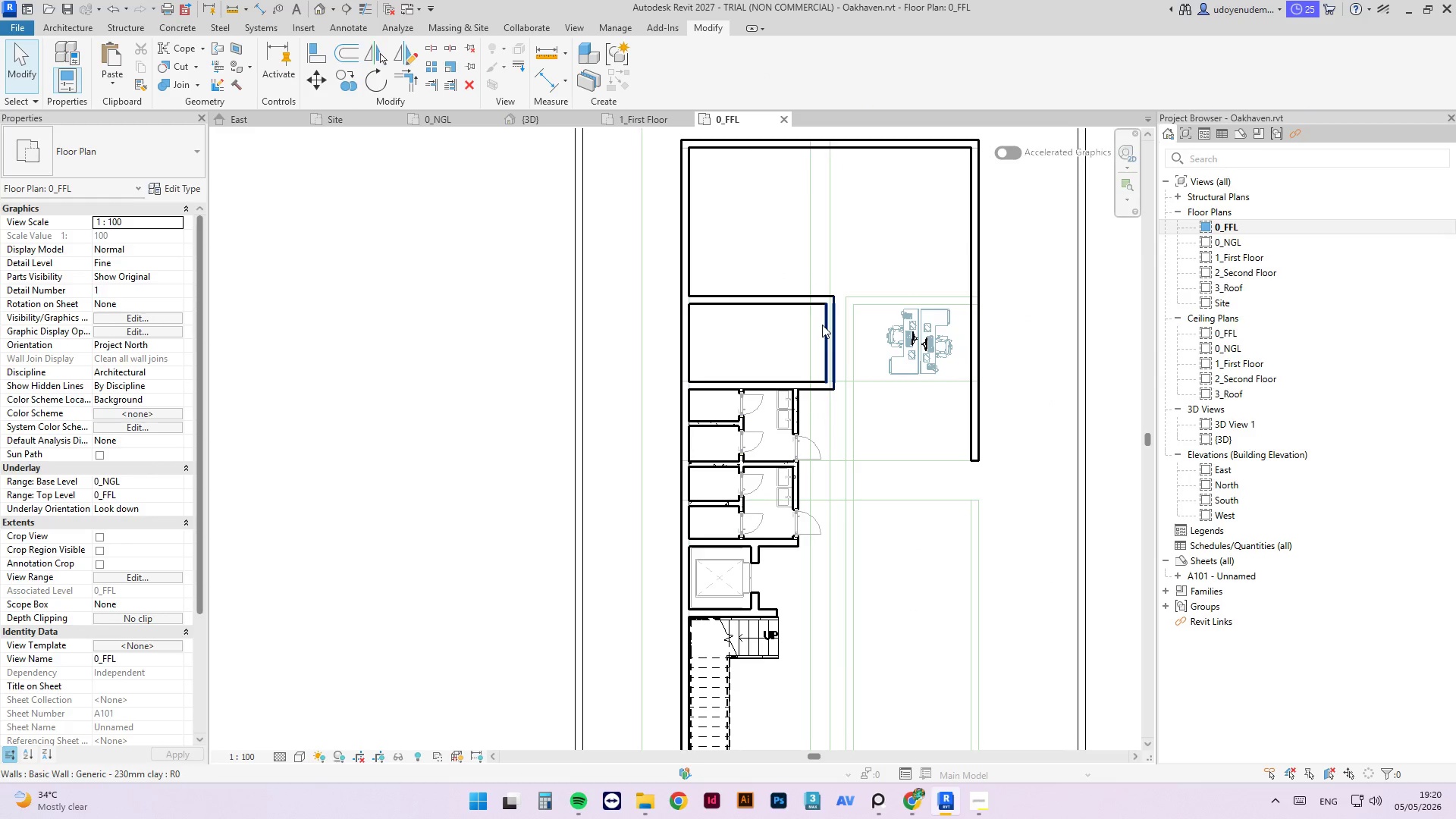 
scroll: coordinate [844, 313], scroll_direction: up, amount: 2.0
 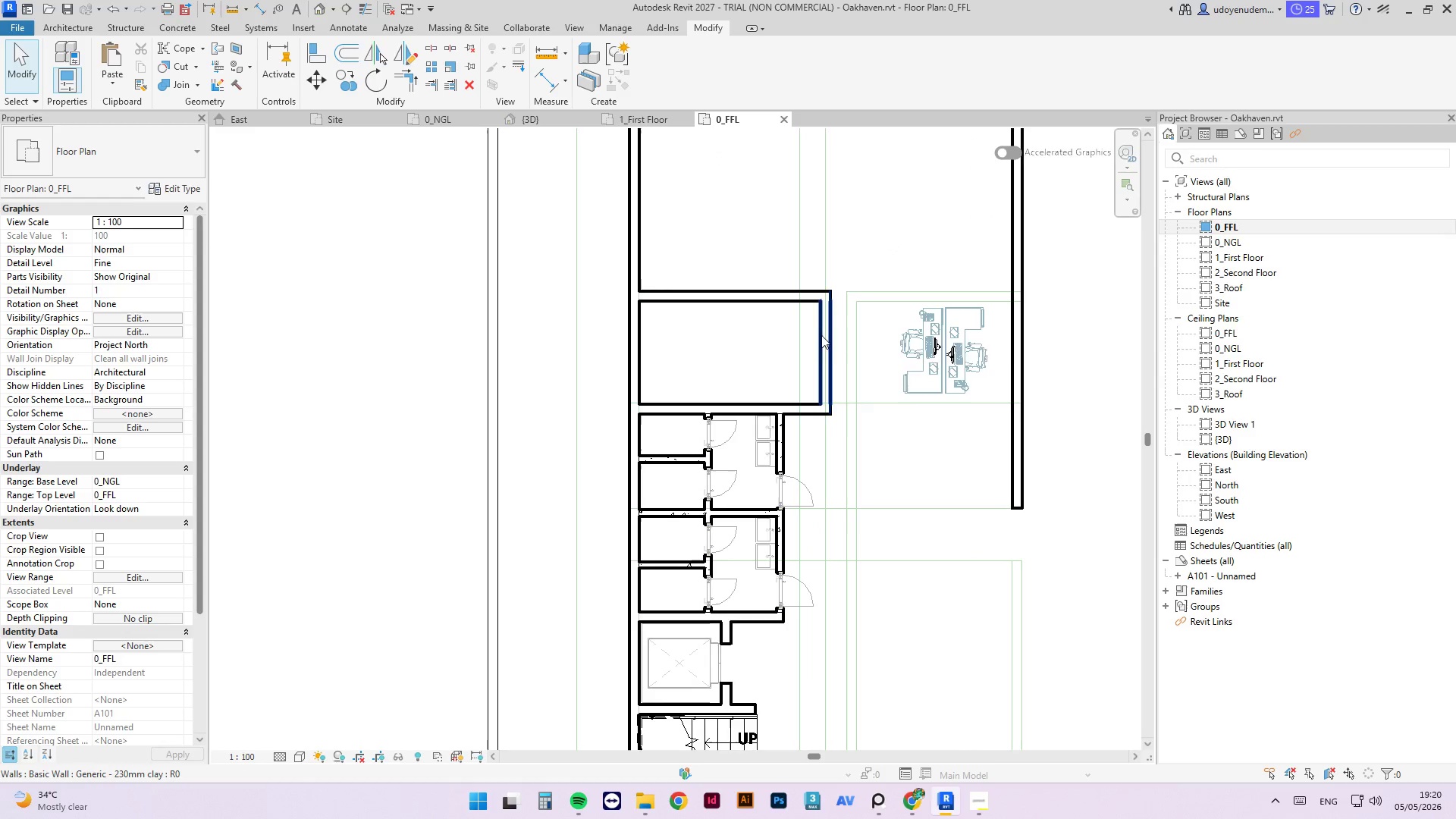 
scroll: coordinate [799, 444], scroll_direction: down, amount: 6.0
 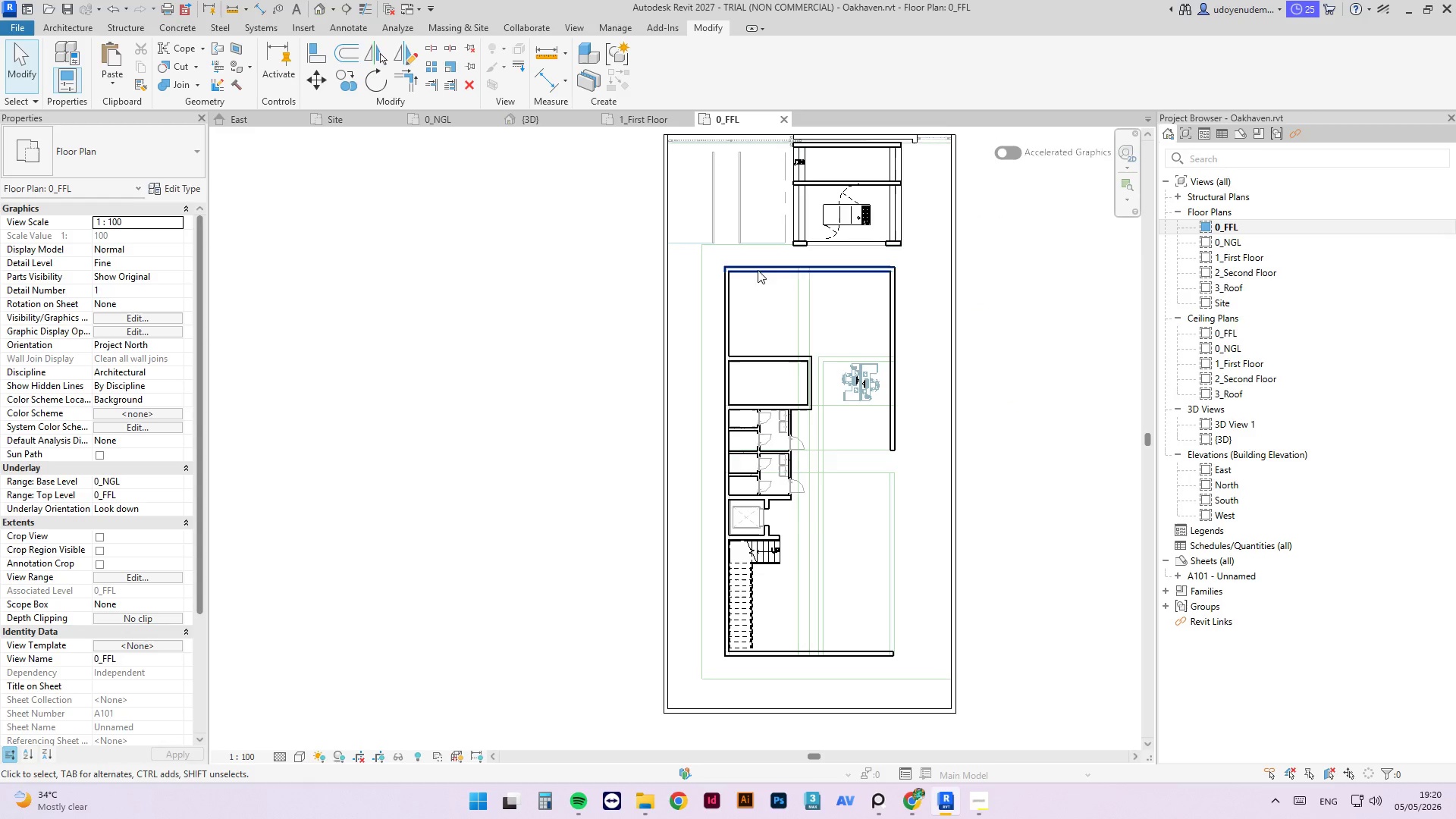 
left_click([720, 300])
 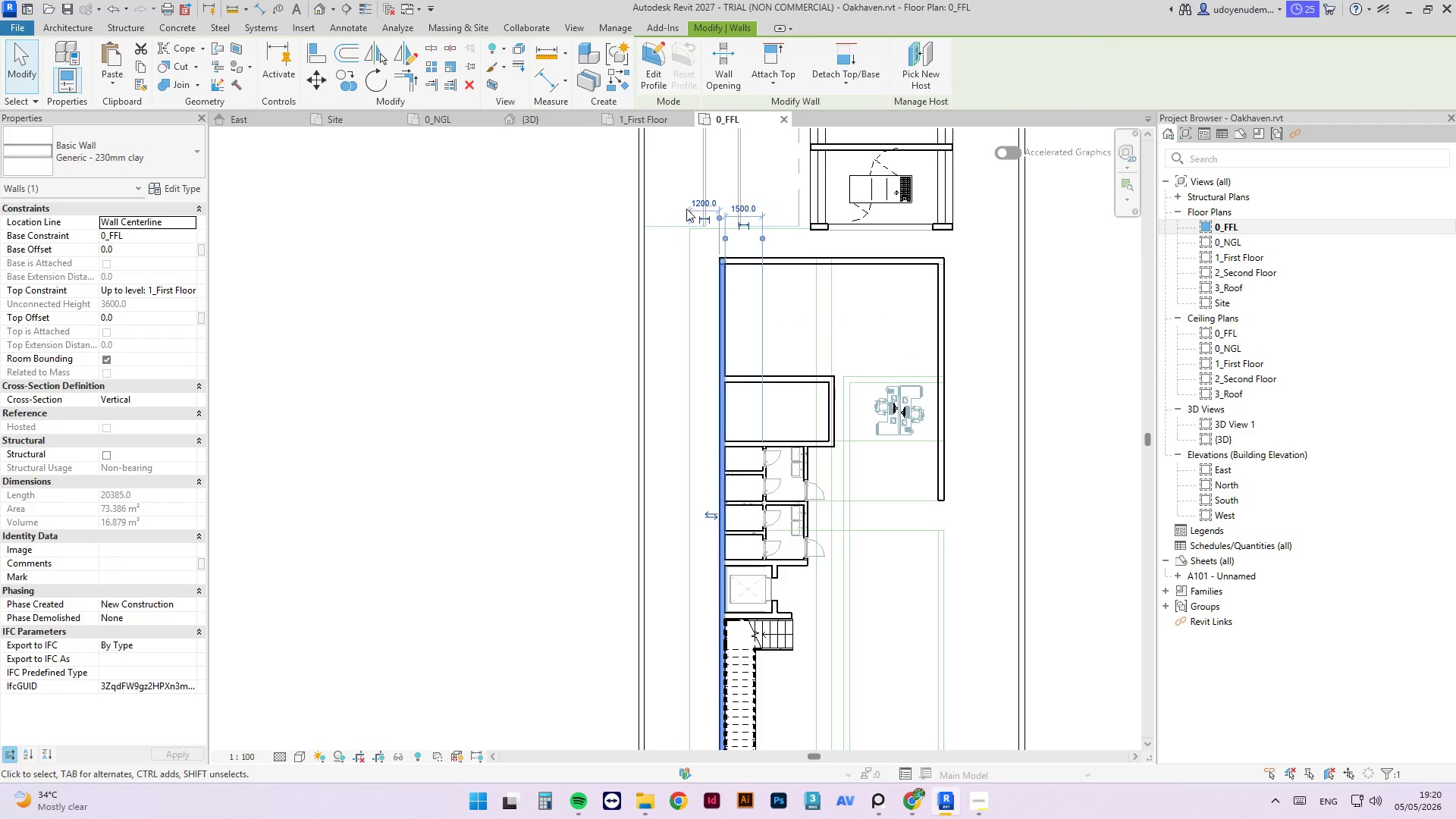 
scroll: coordinate [741, 295], scroll_direction: up, amount: 2.0
 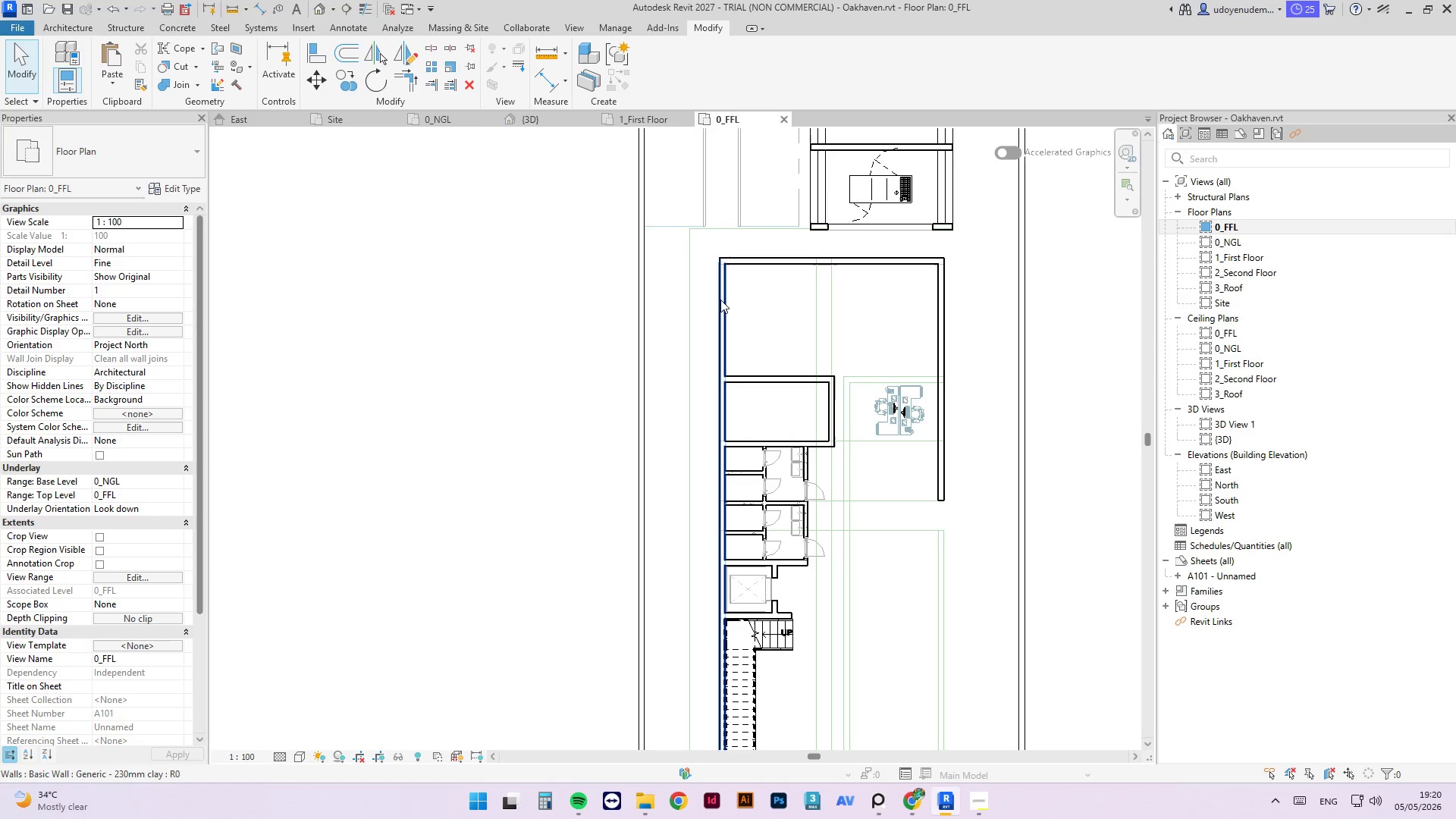 
left_click_drag(start_coordinate=[689, 216], to_coordinate=[646, 248])
 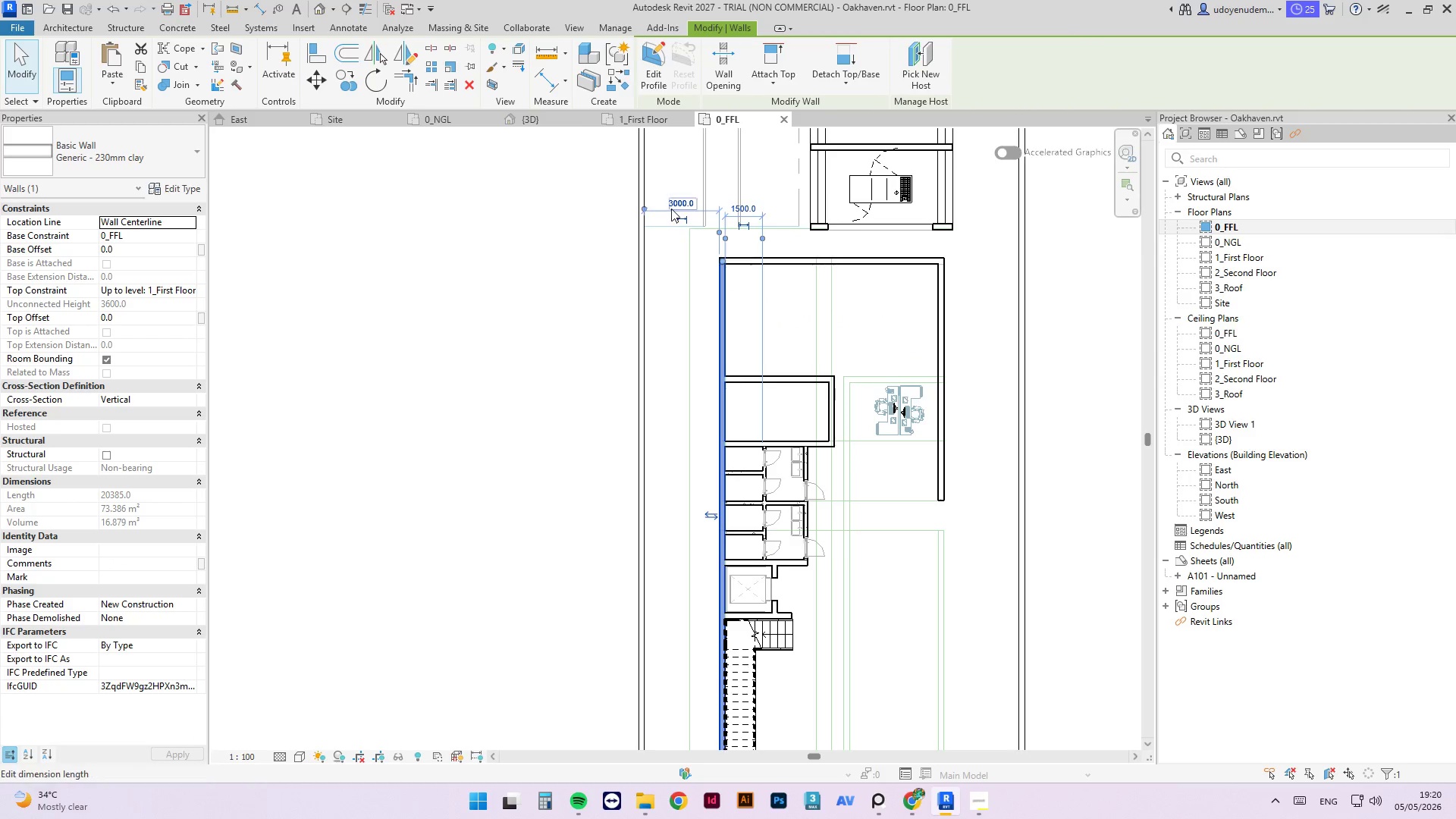 
key(Escape)
 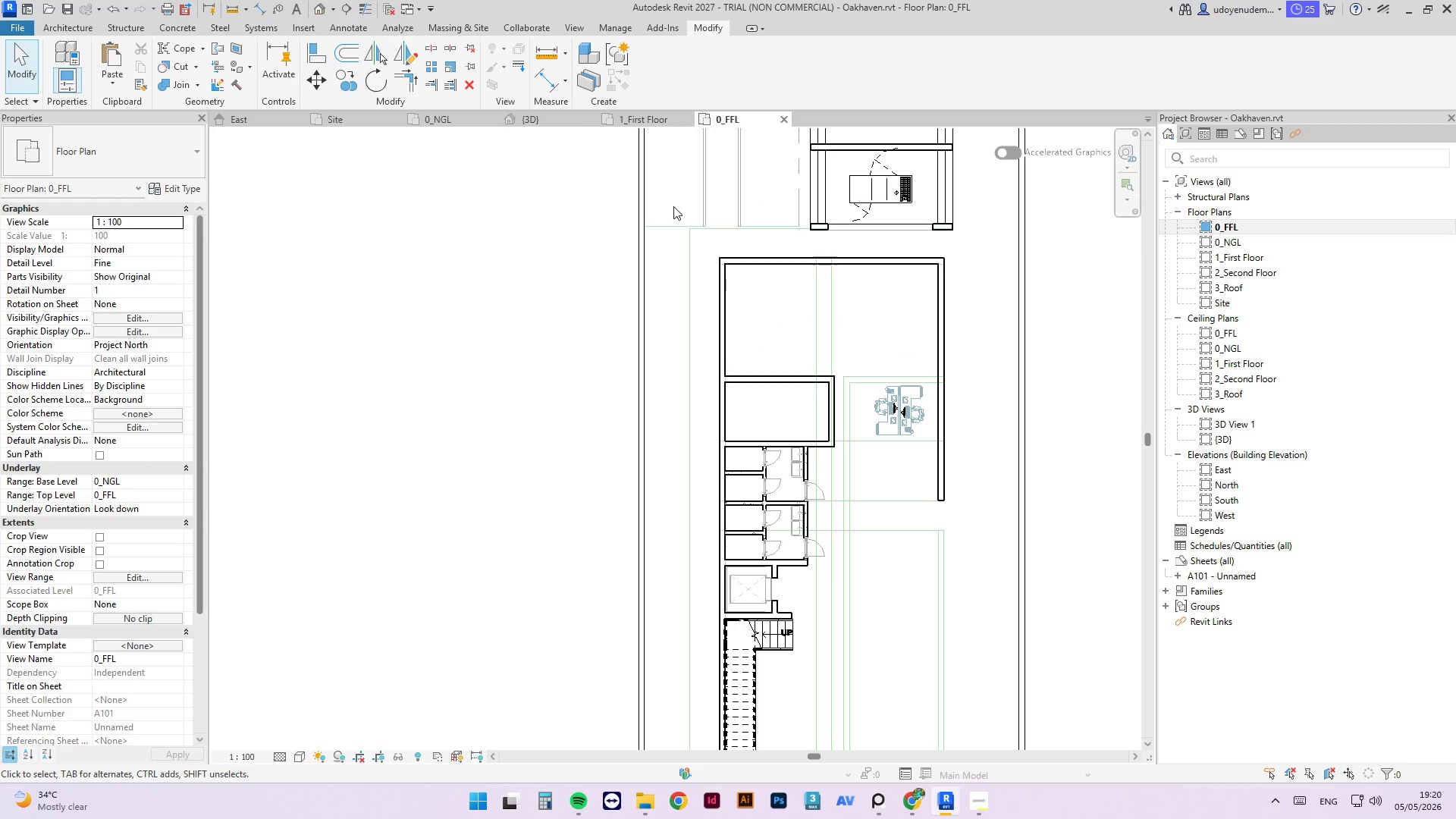 
key(Escape)
 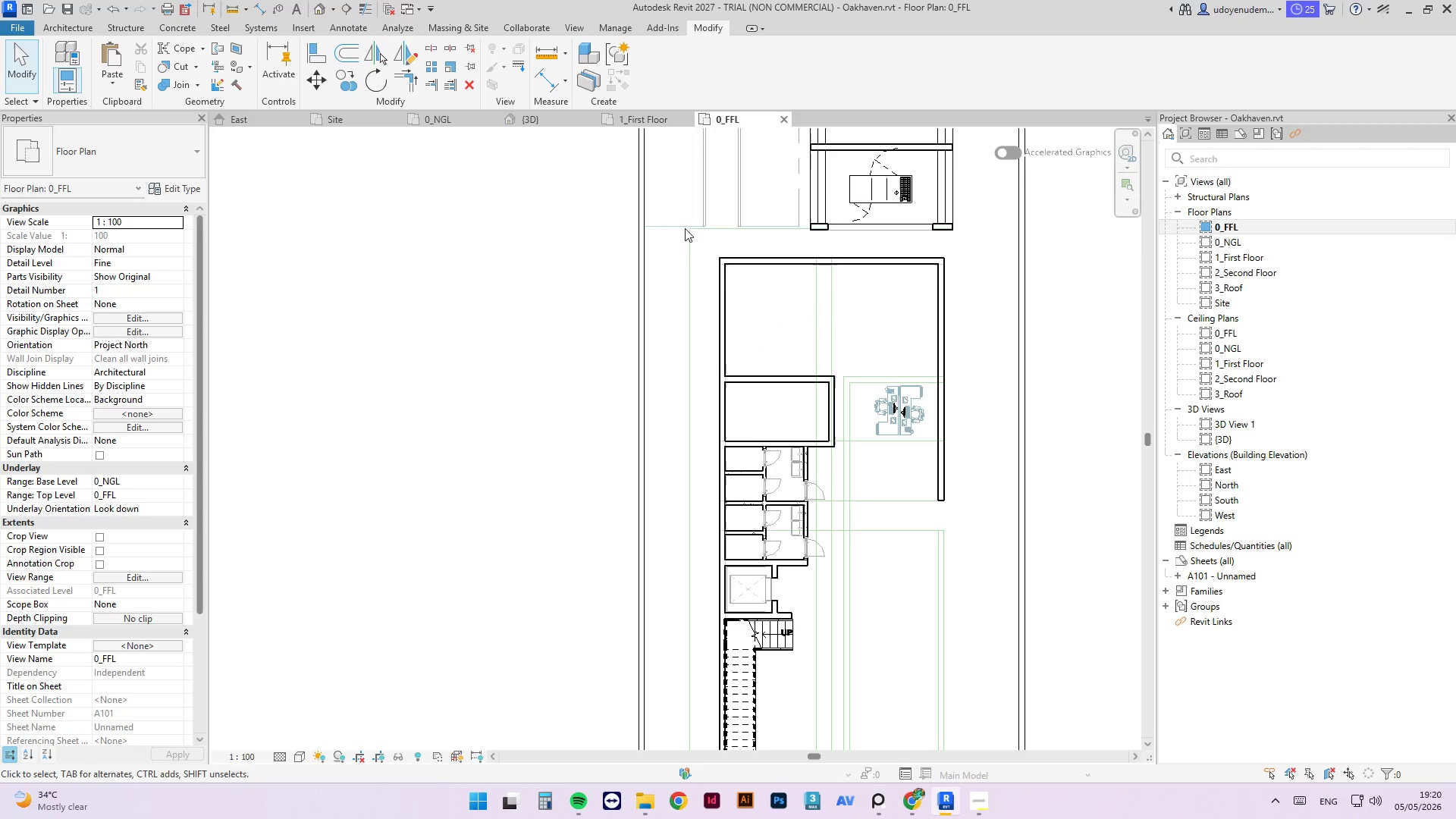 
scroll: coordinate [718, 290], scroll_direction: up, amount: 4.0
 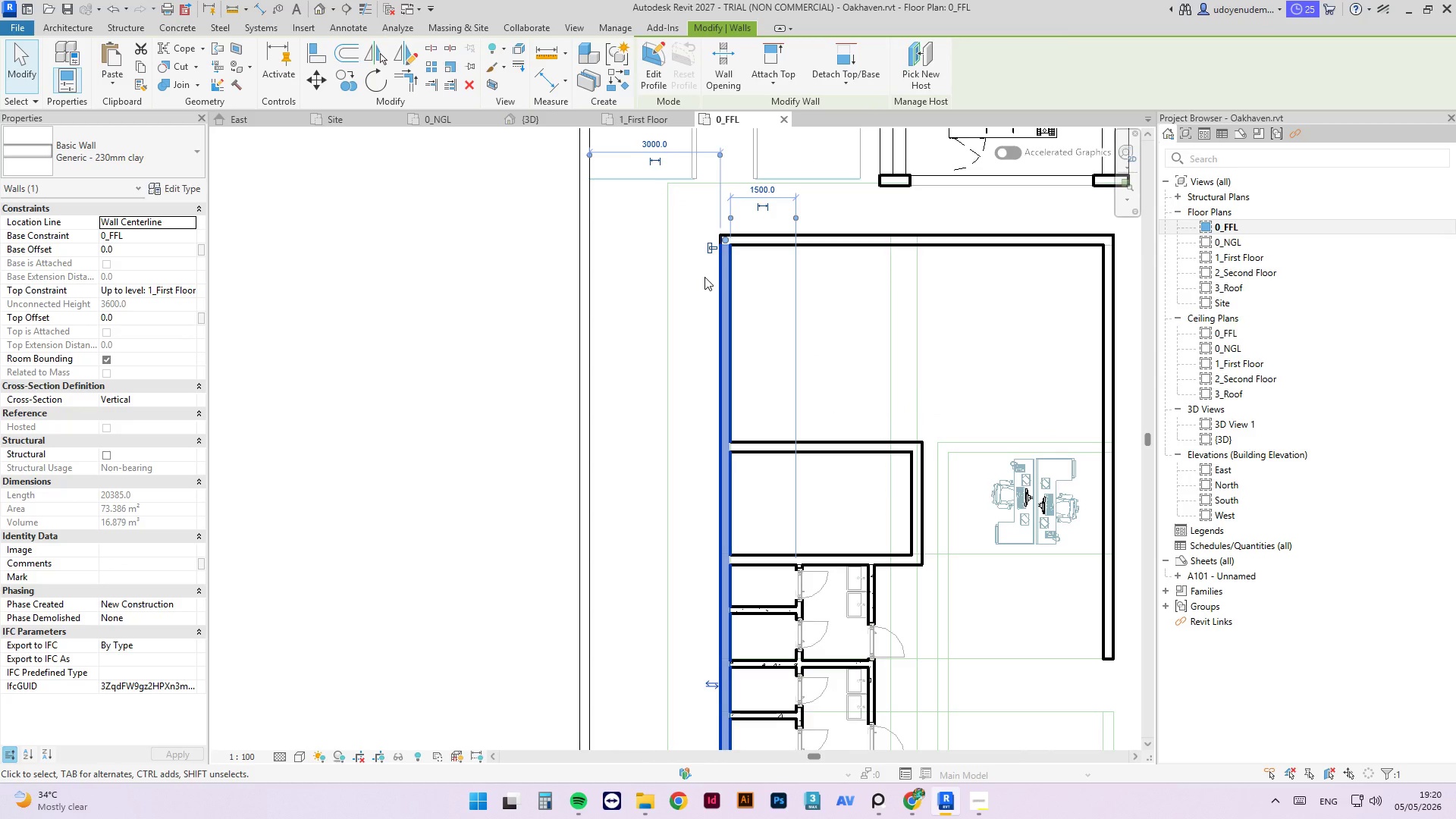 
key(Escape)
 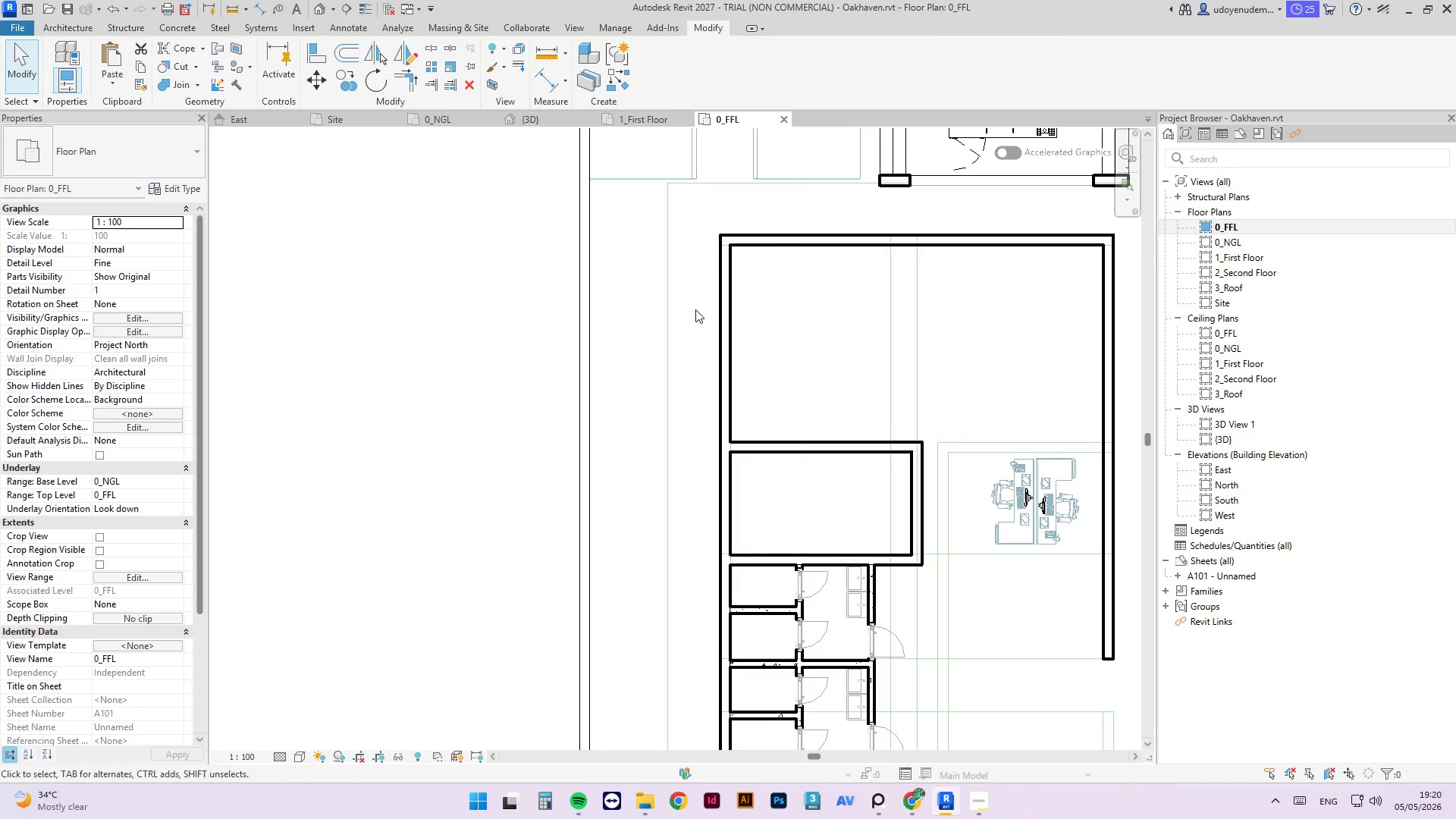 
key(Escape)
 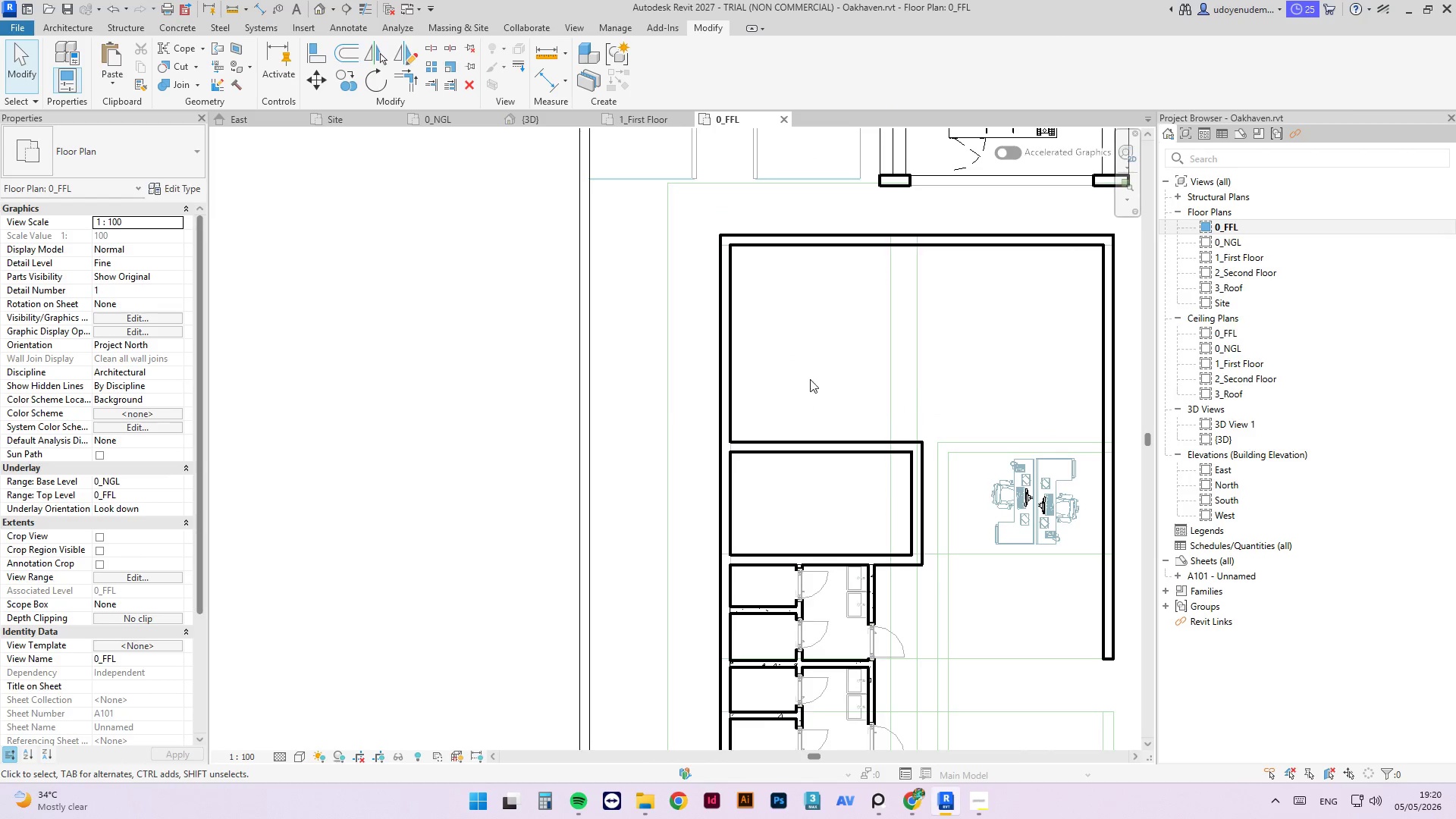 
scroll: coordinate [830, 367], scroll_direction: down, amount: 4.0
 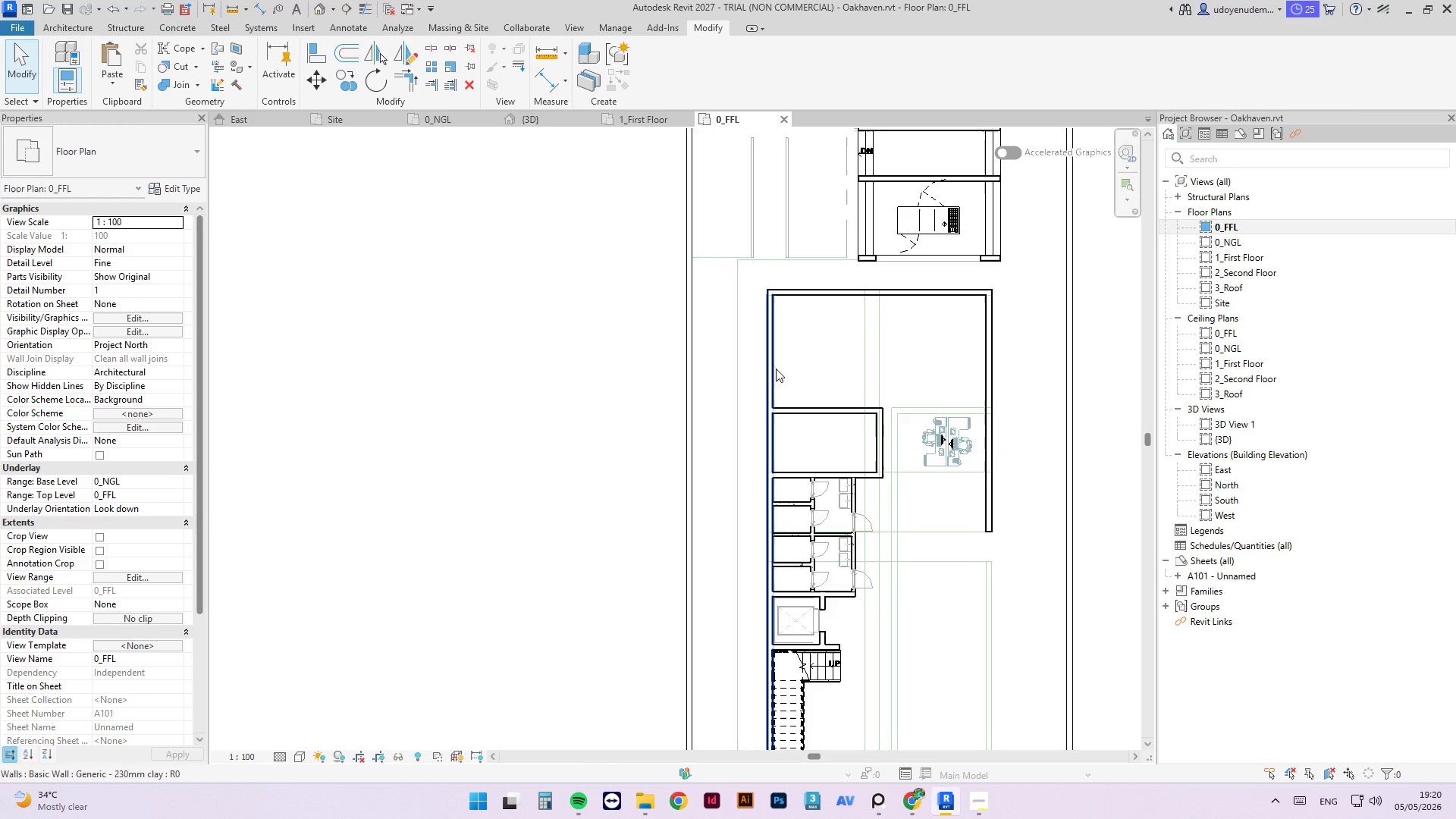 
left_click([878, 447])
 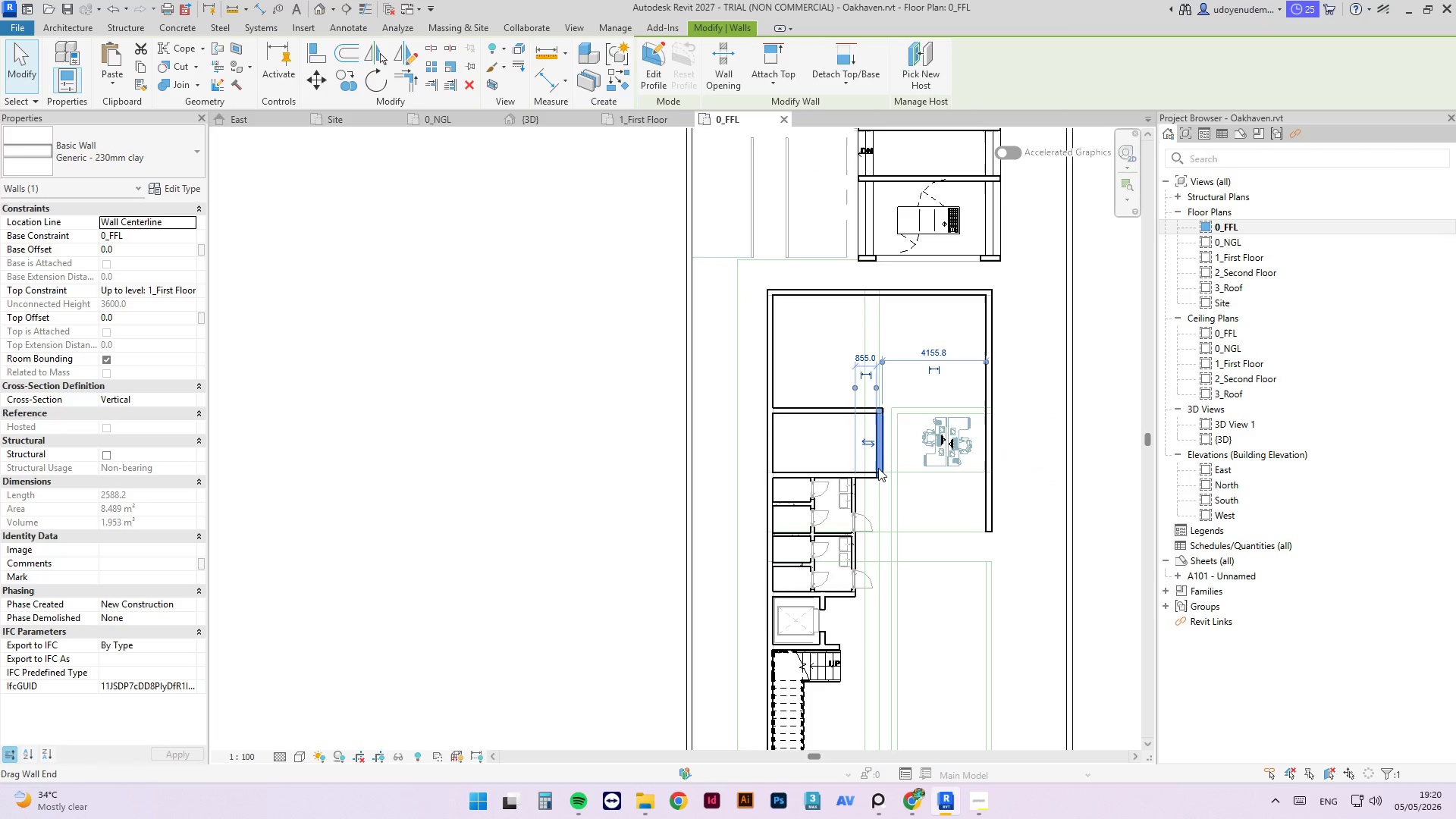 
key(Delete)
 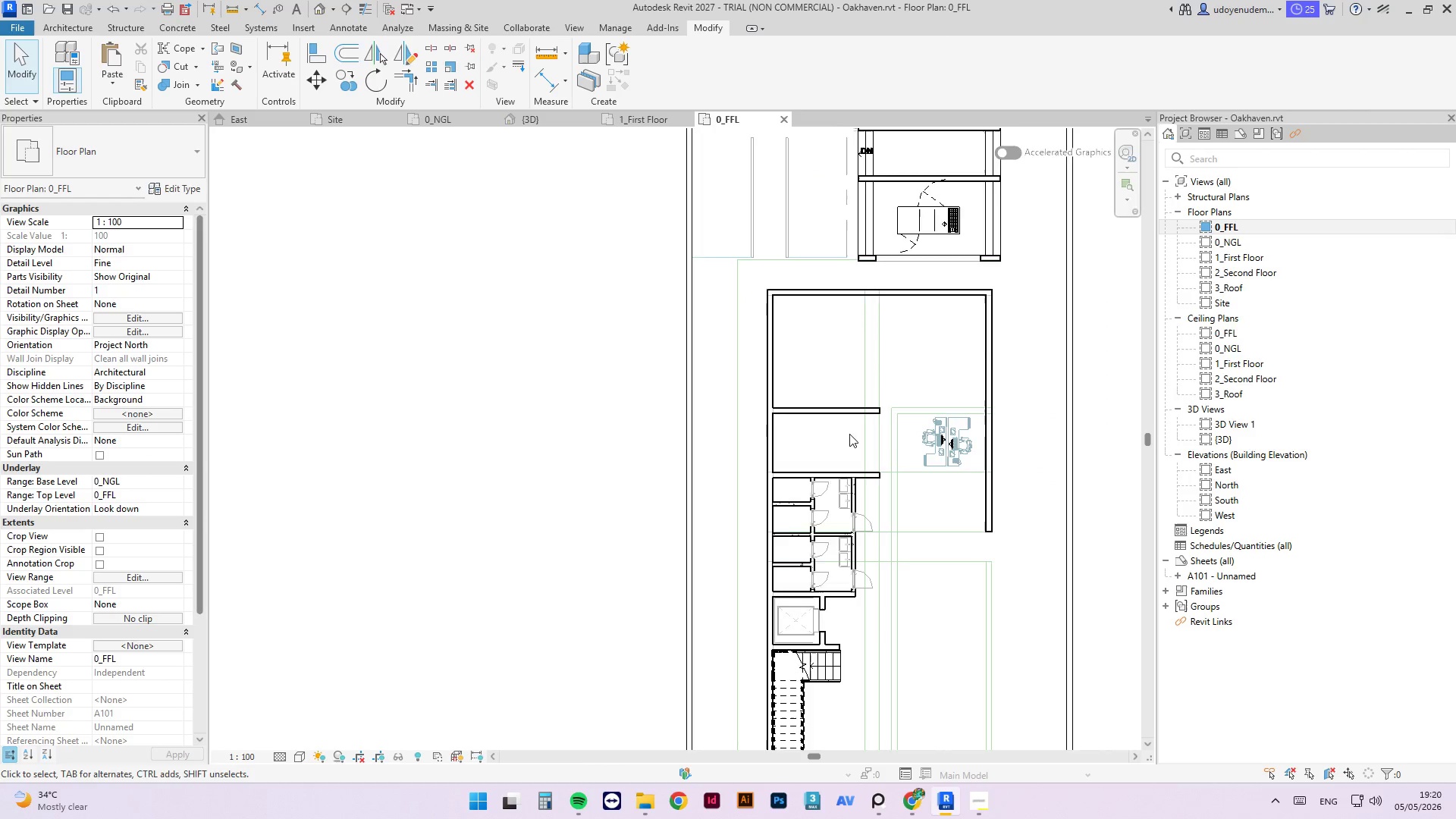 
scroll: coordinate [843, 476], scroll_direction: up, amount: 3.0
 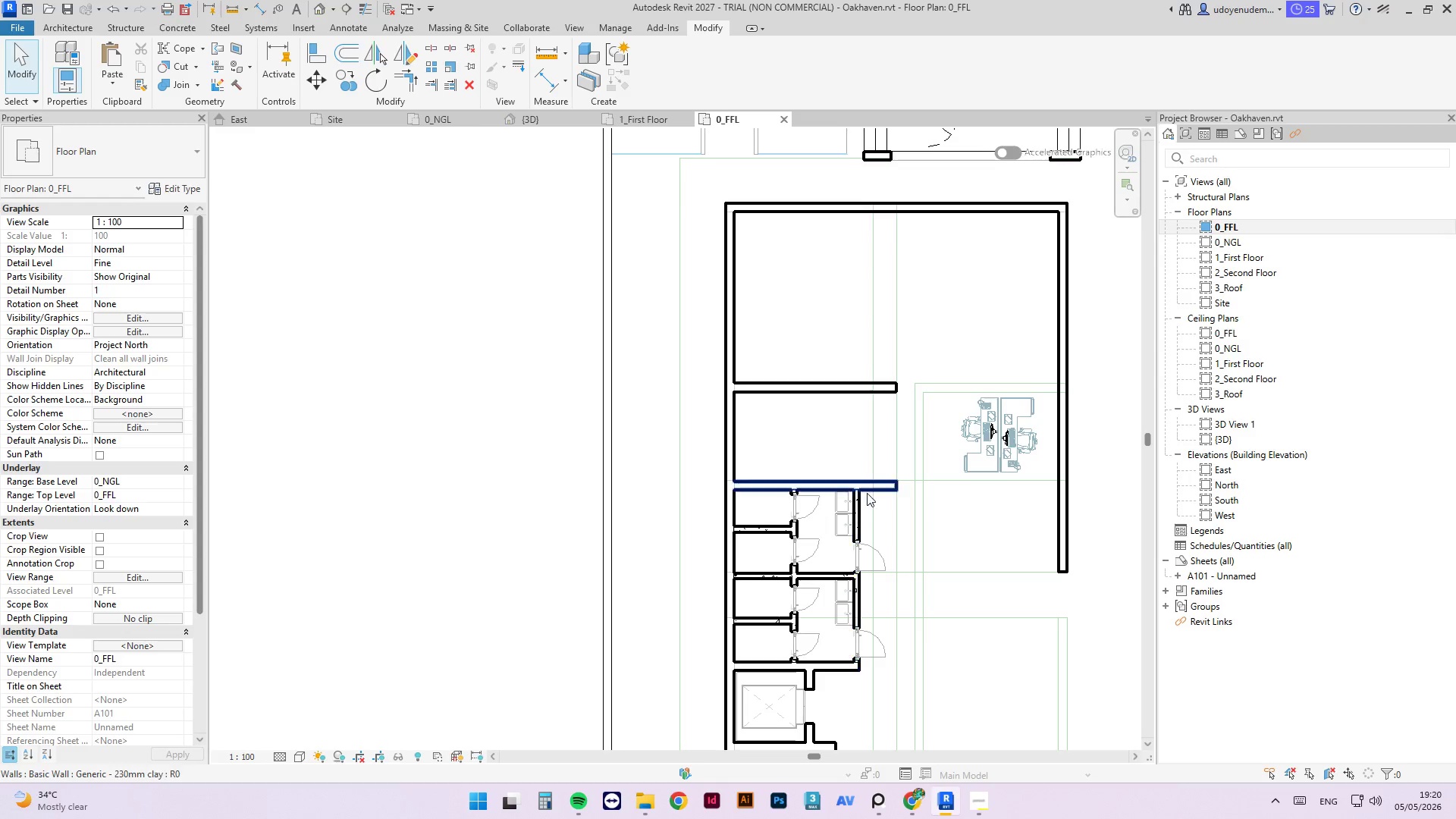 
left_click([874, 486])
 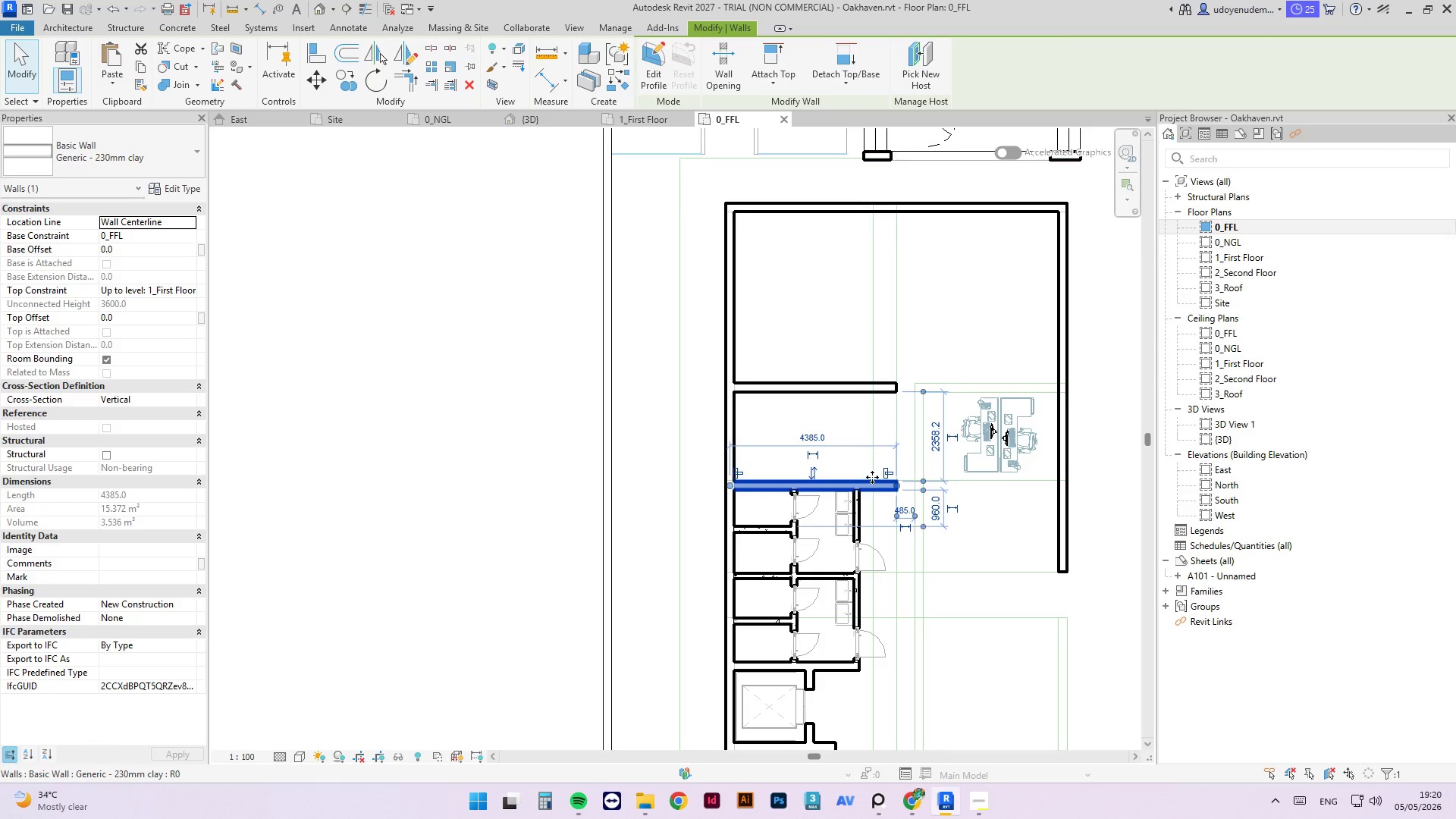 
type(cs)
 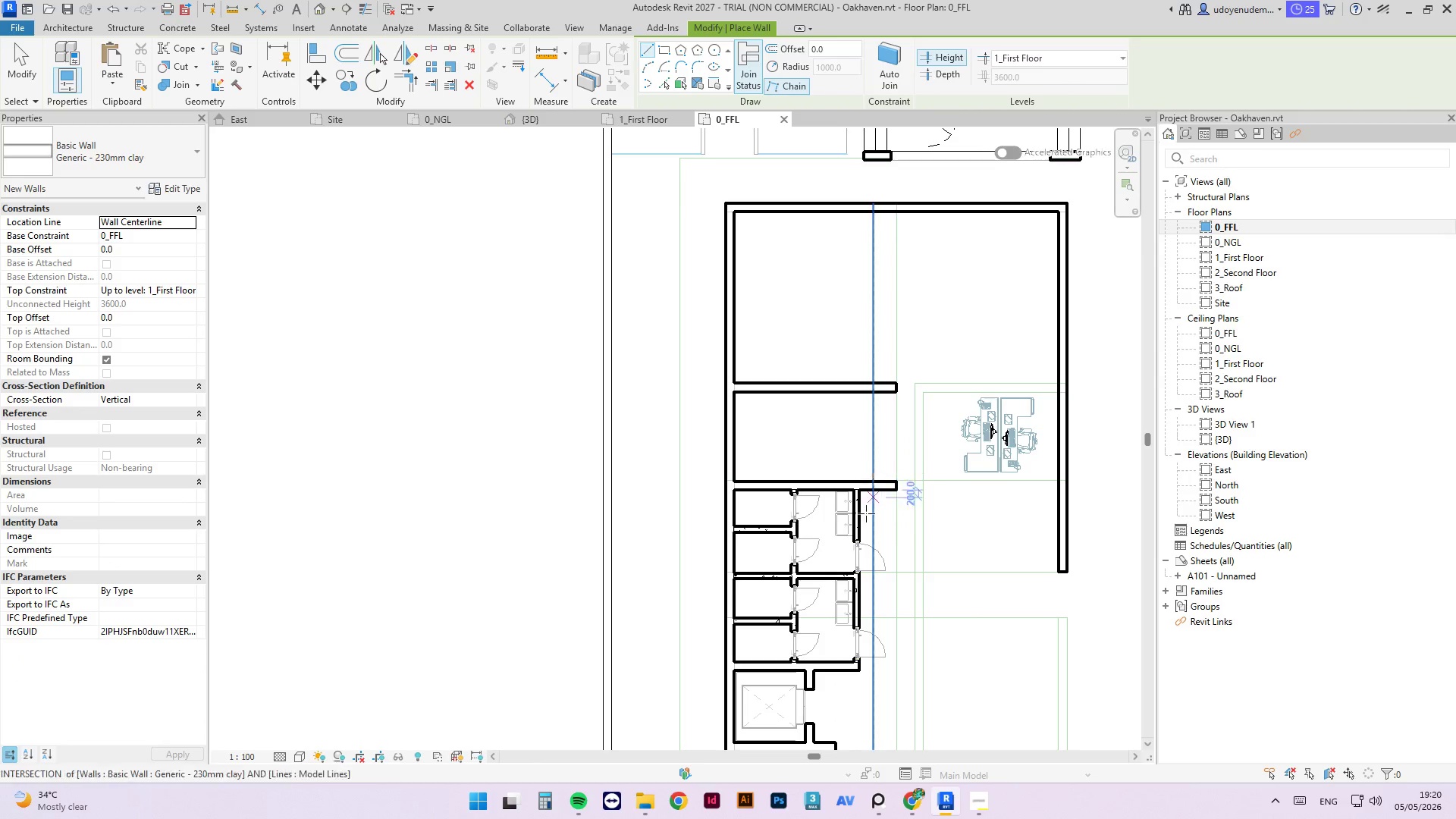 
wait(5.41)
 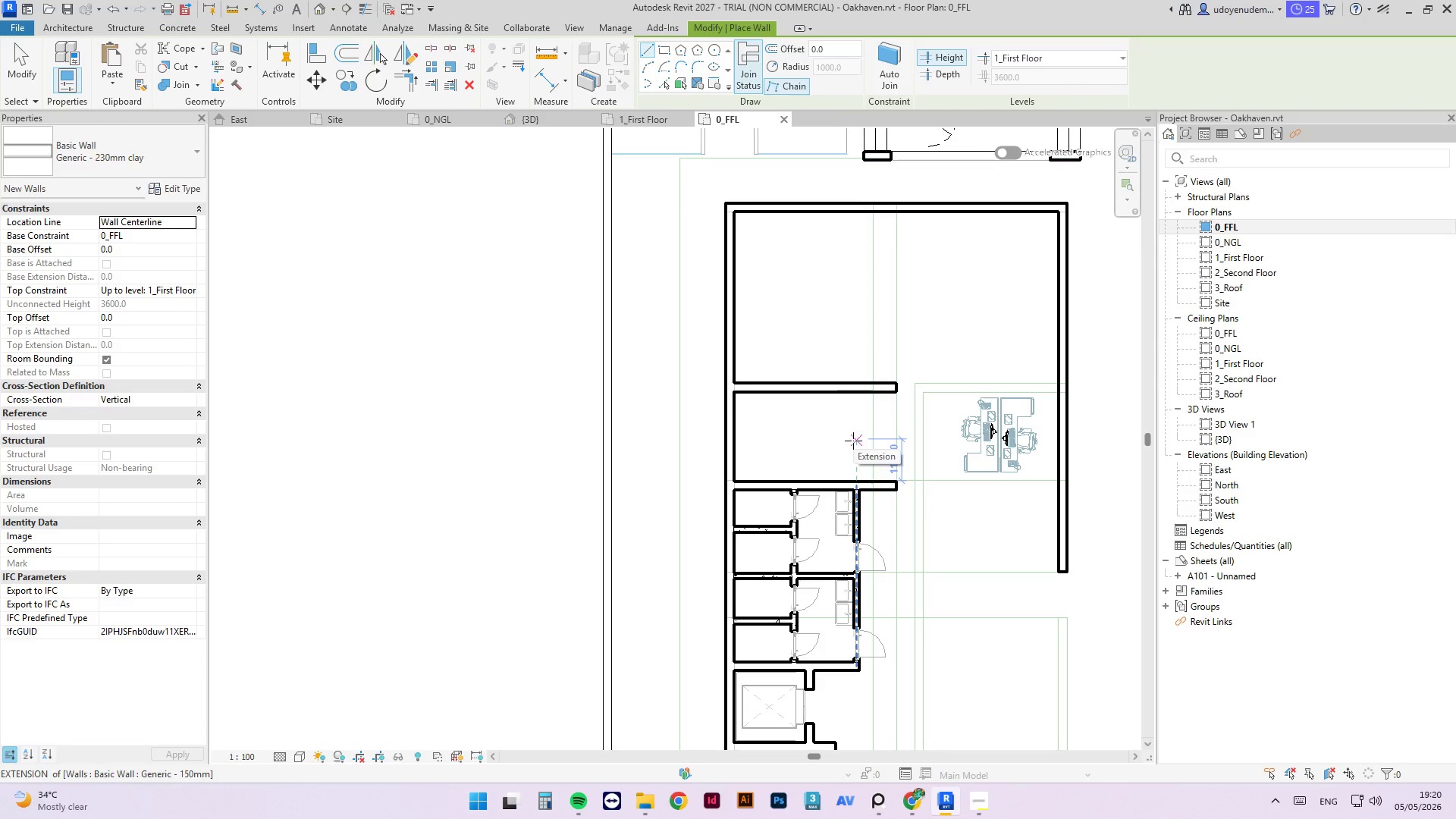 
left_click([855, 485])
 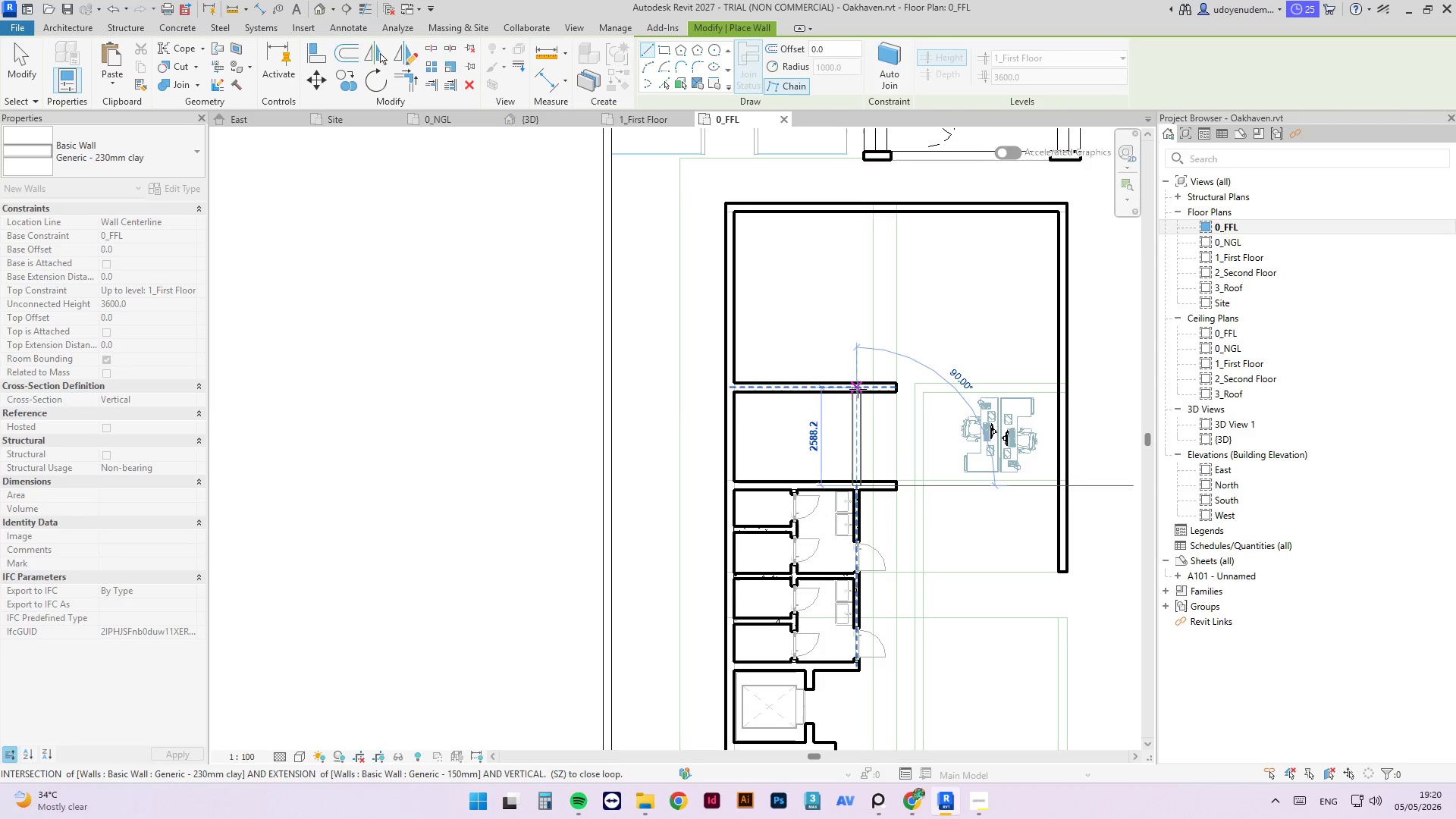 
left_click([859, 386])
 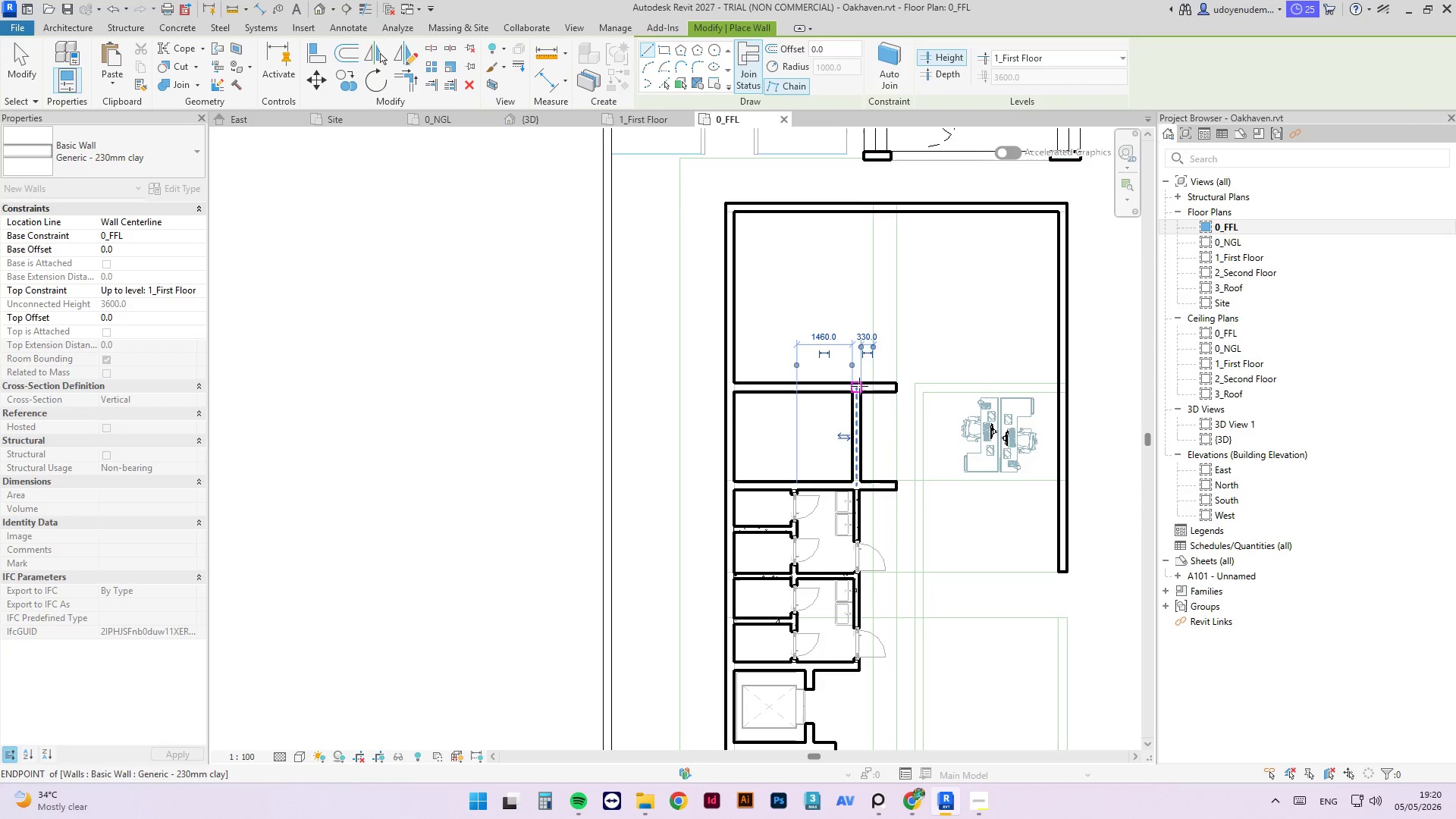 
key(Escape)
 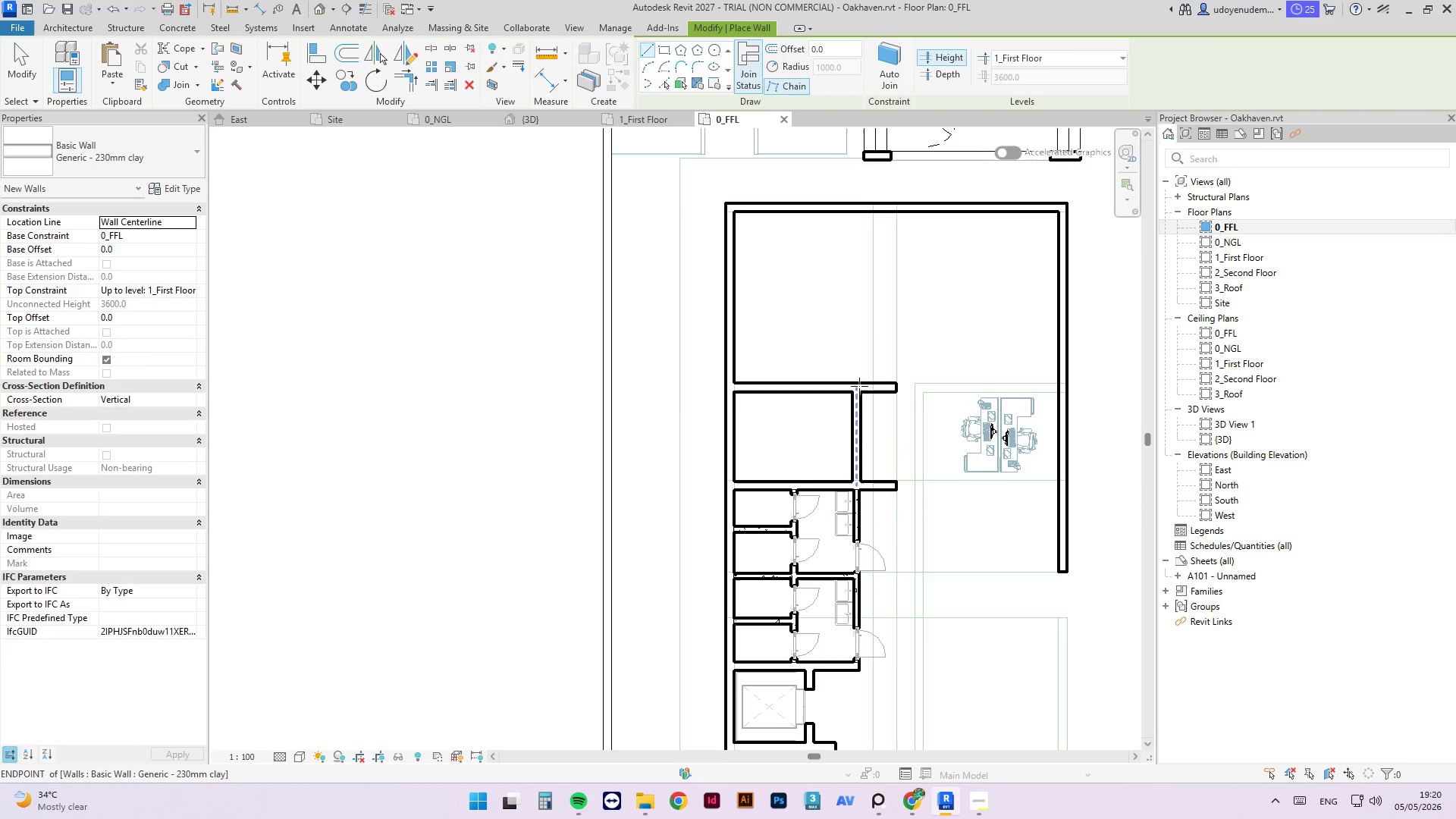 
key(Escape)
 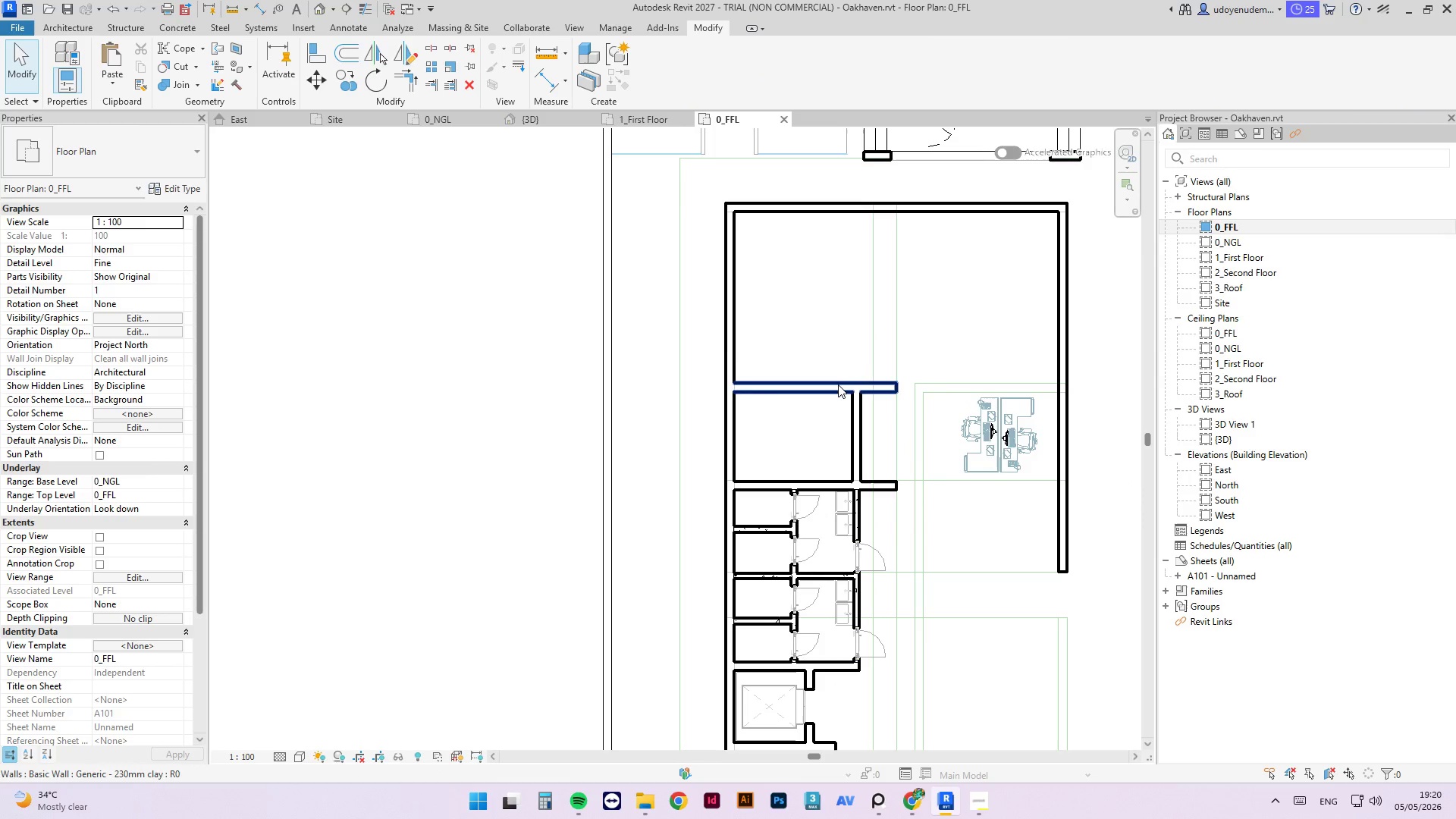 
left_click([837, 384])
 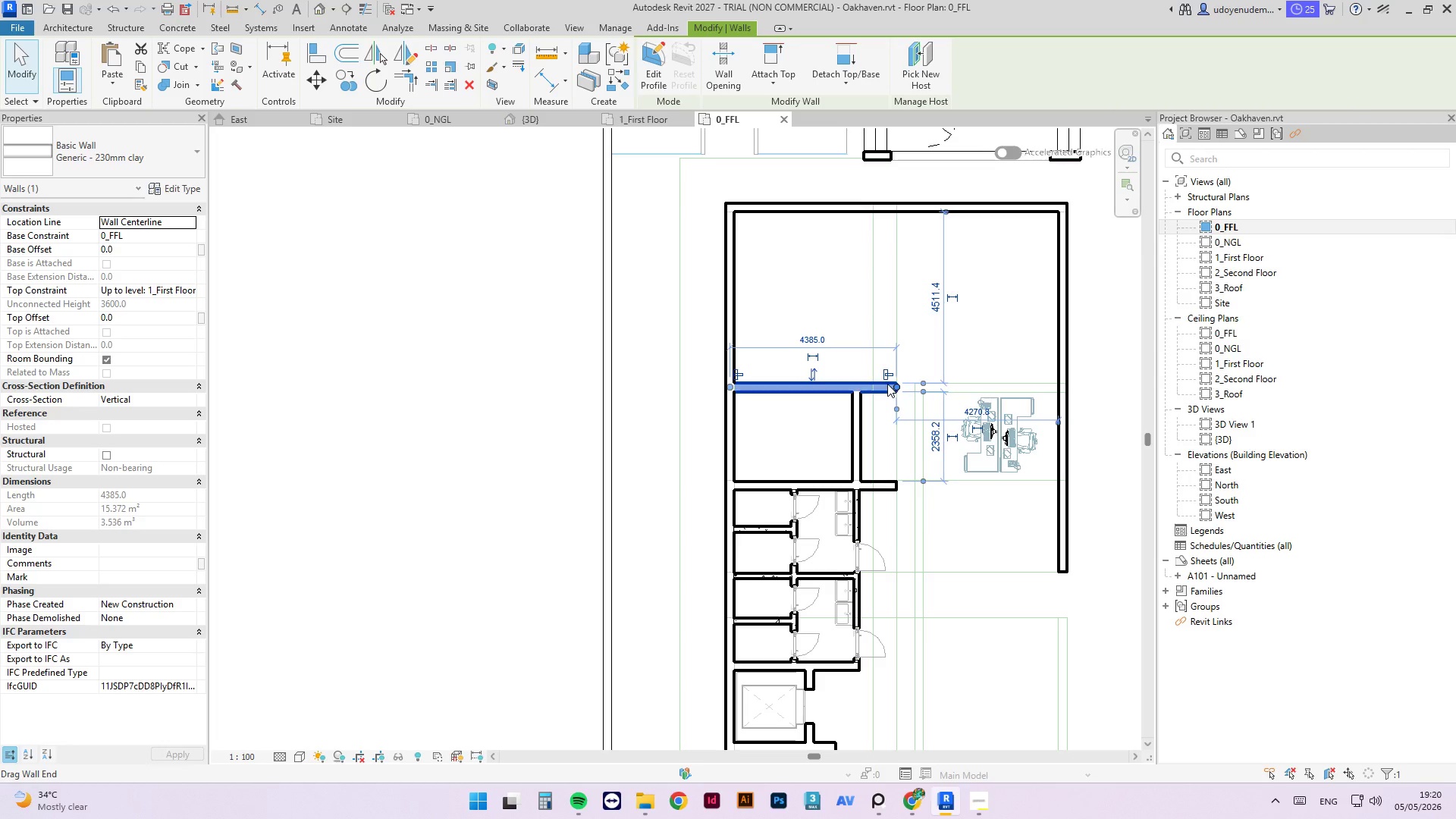 
type(tr)
 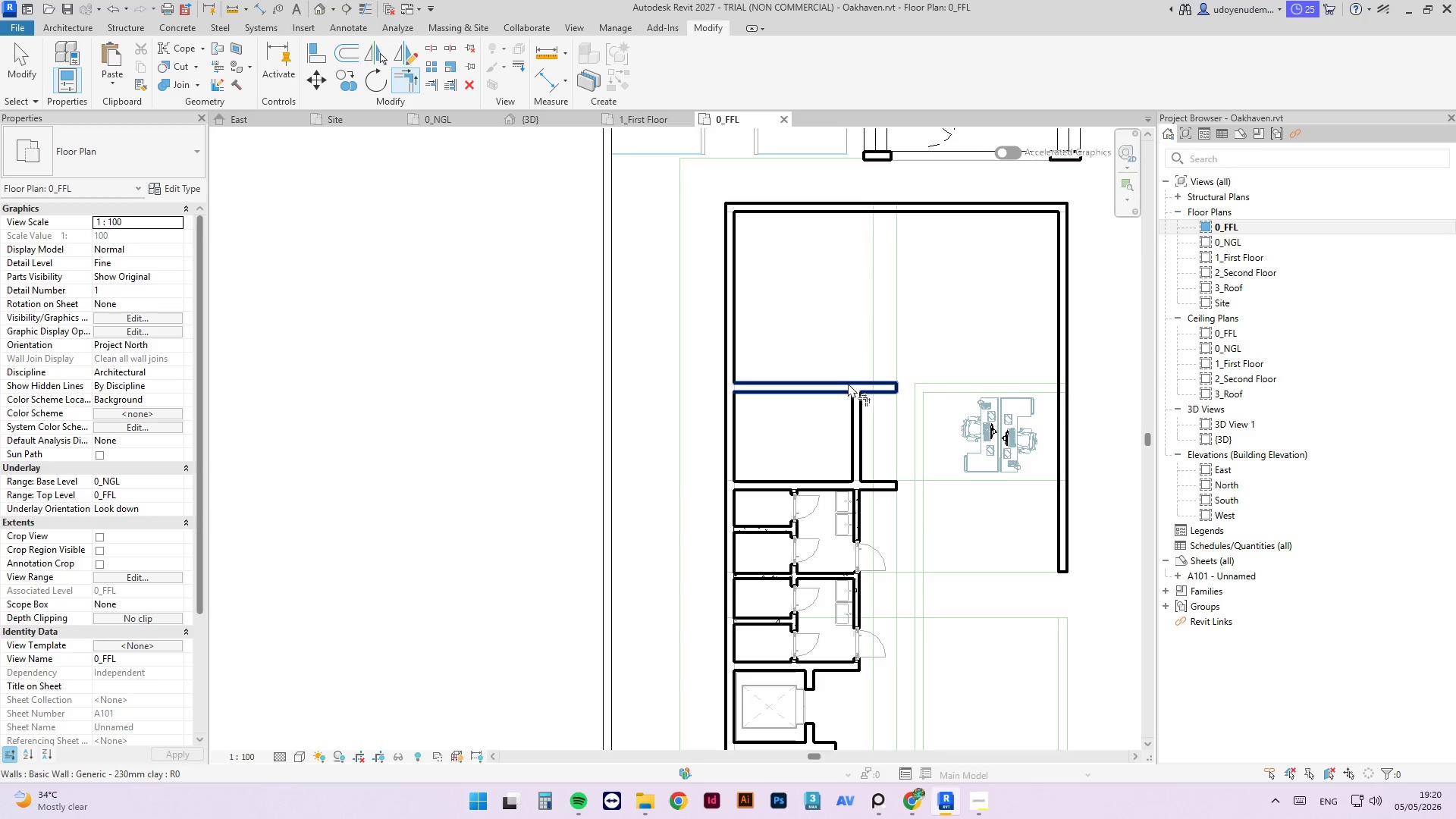 
left_click([844, 383])
 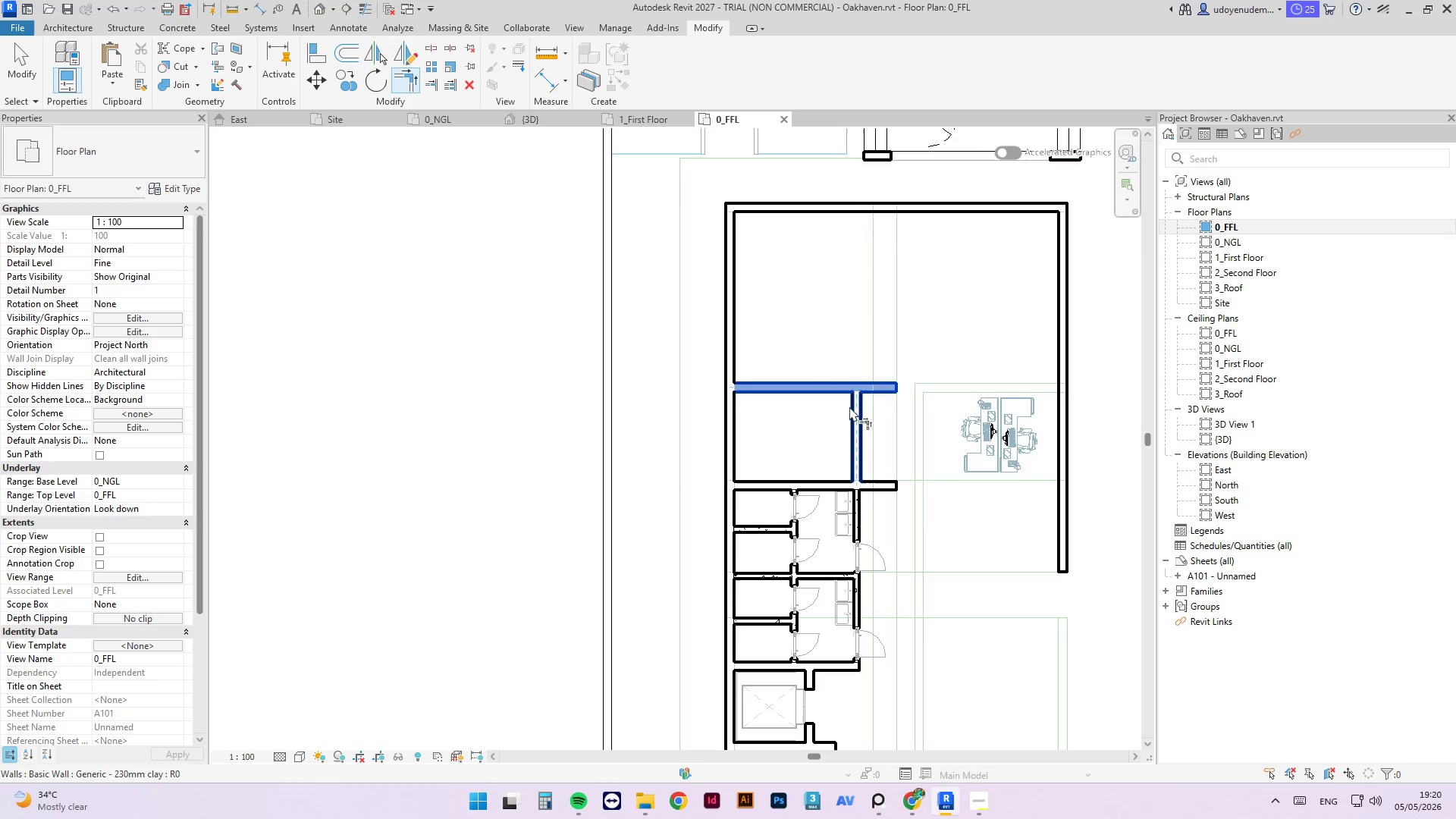 
left_click([849, 407])
 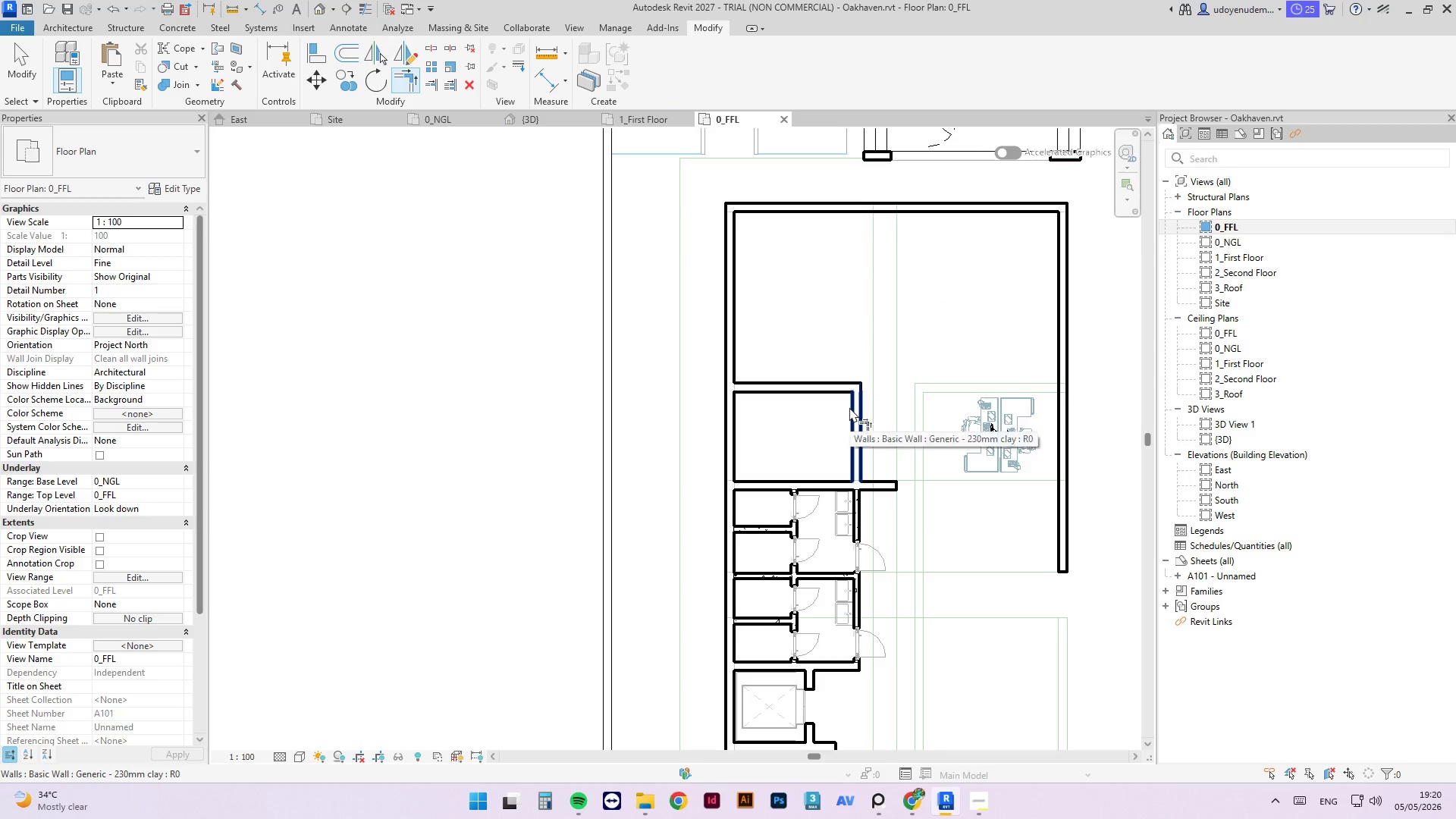 
key(Escape)
 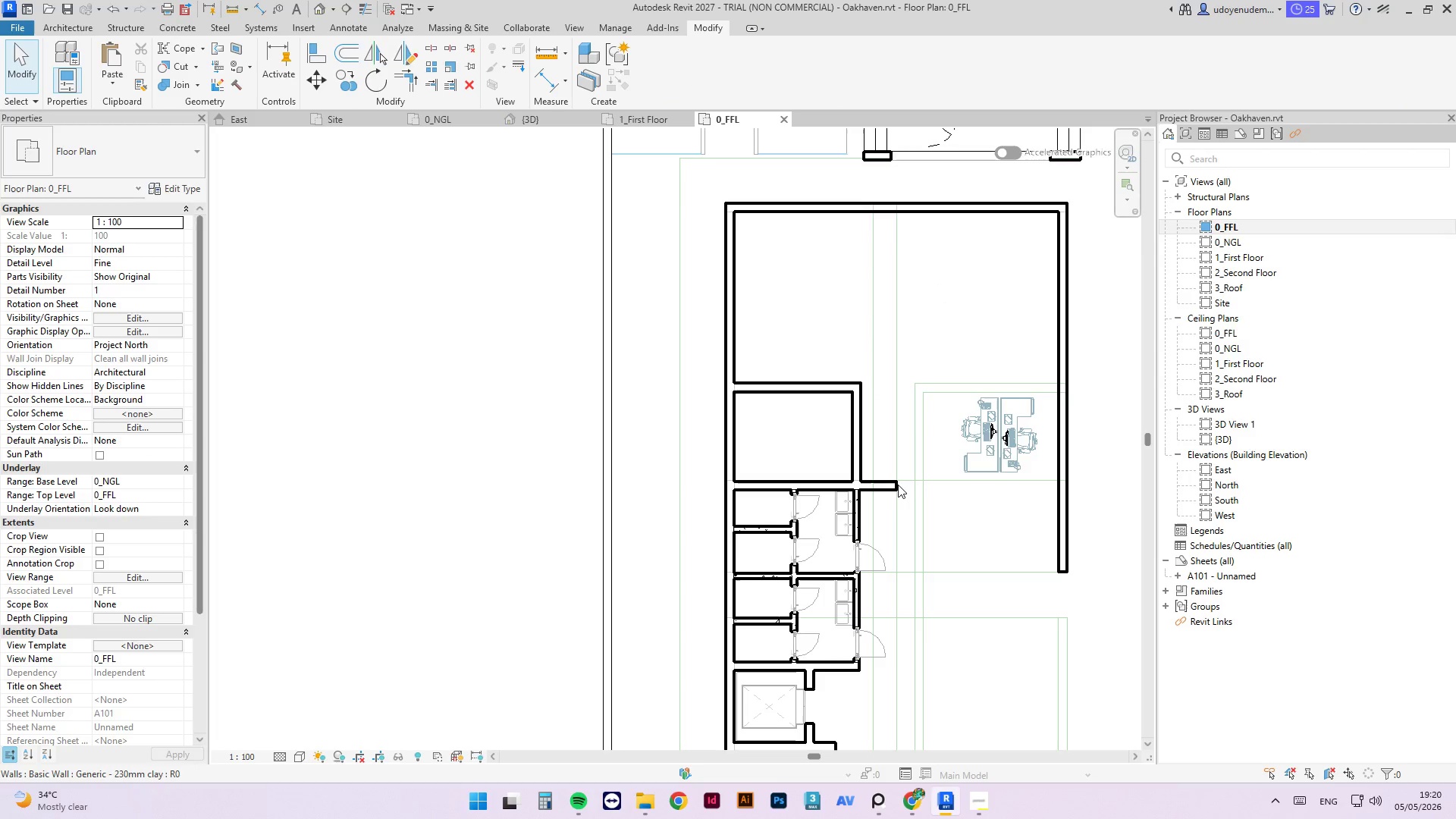 
key(Escape)
 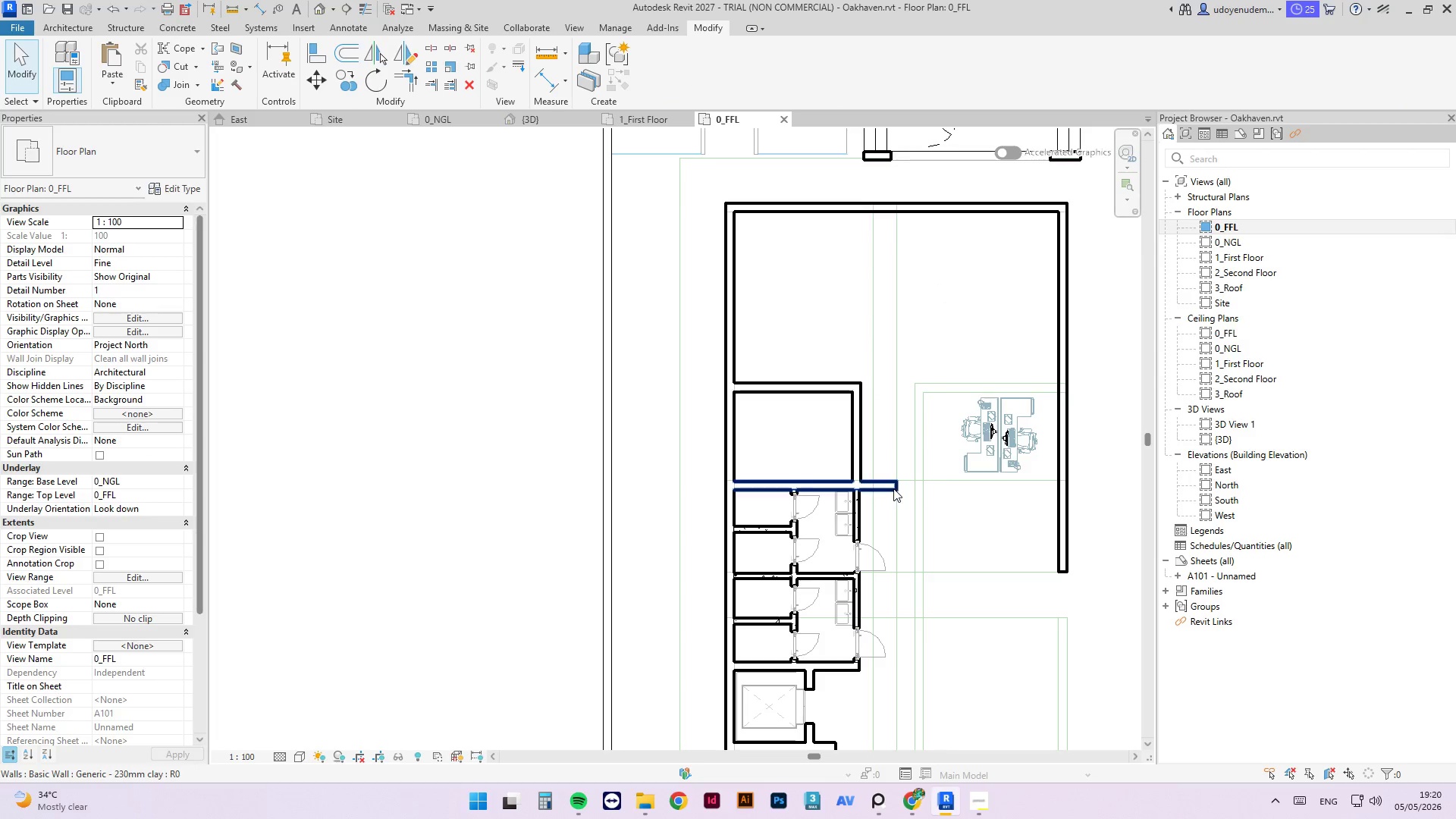 
left_click([893, 488])
 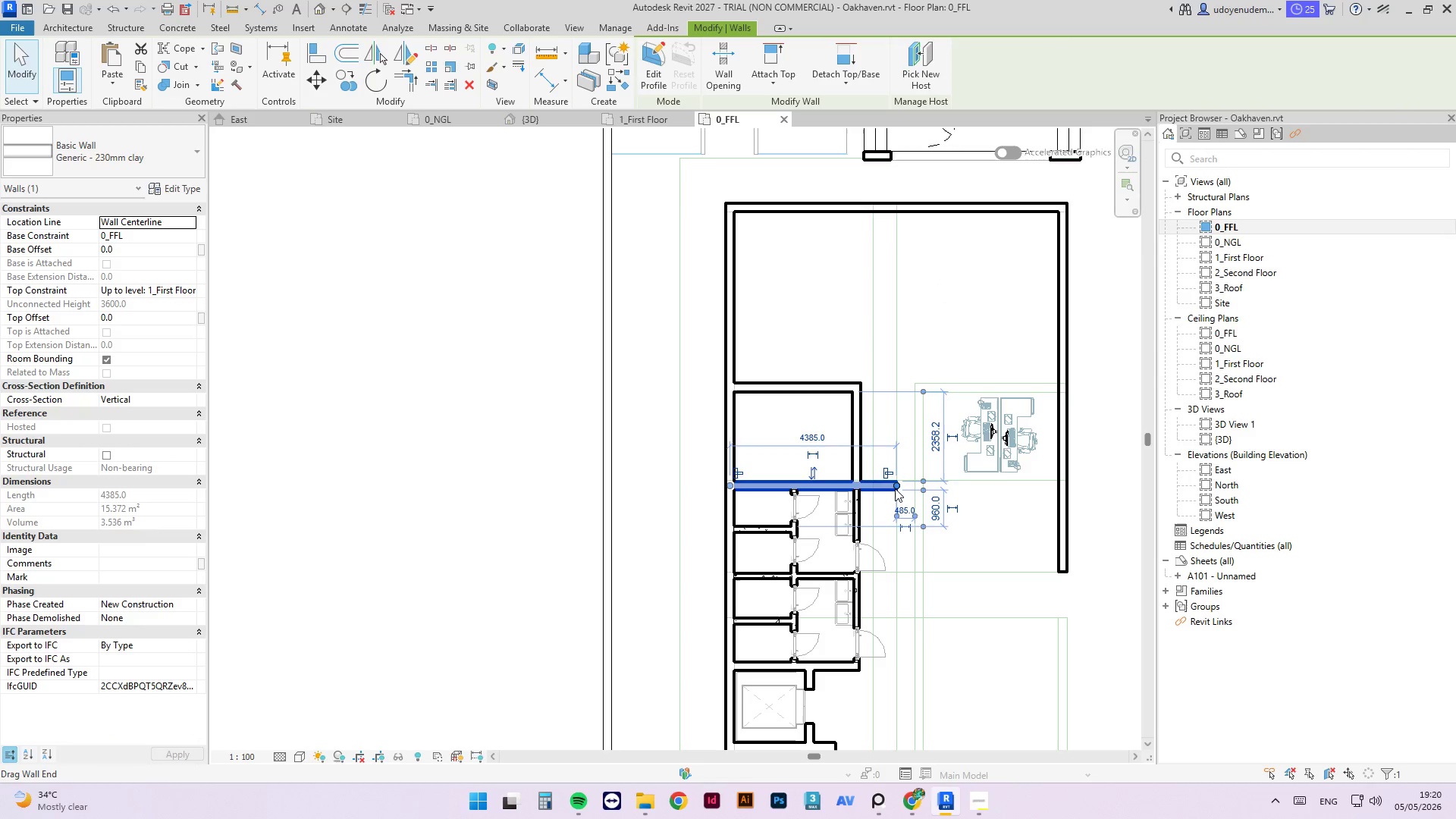 
left_click_drag(start_coordinate=[896, 488], to_coordinate=[858, 487])
 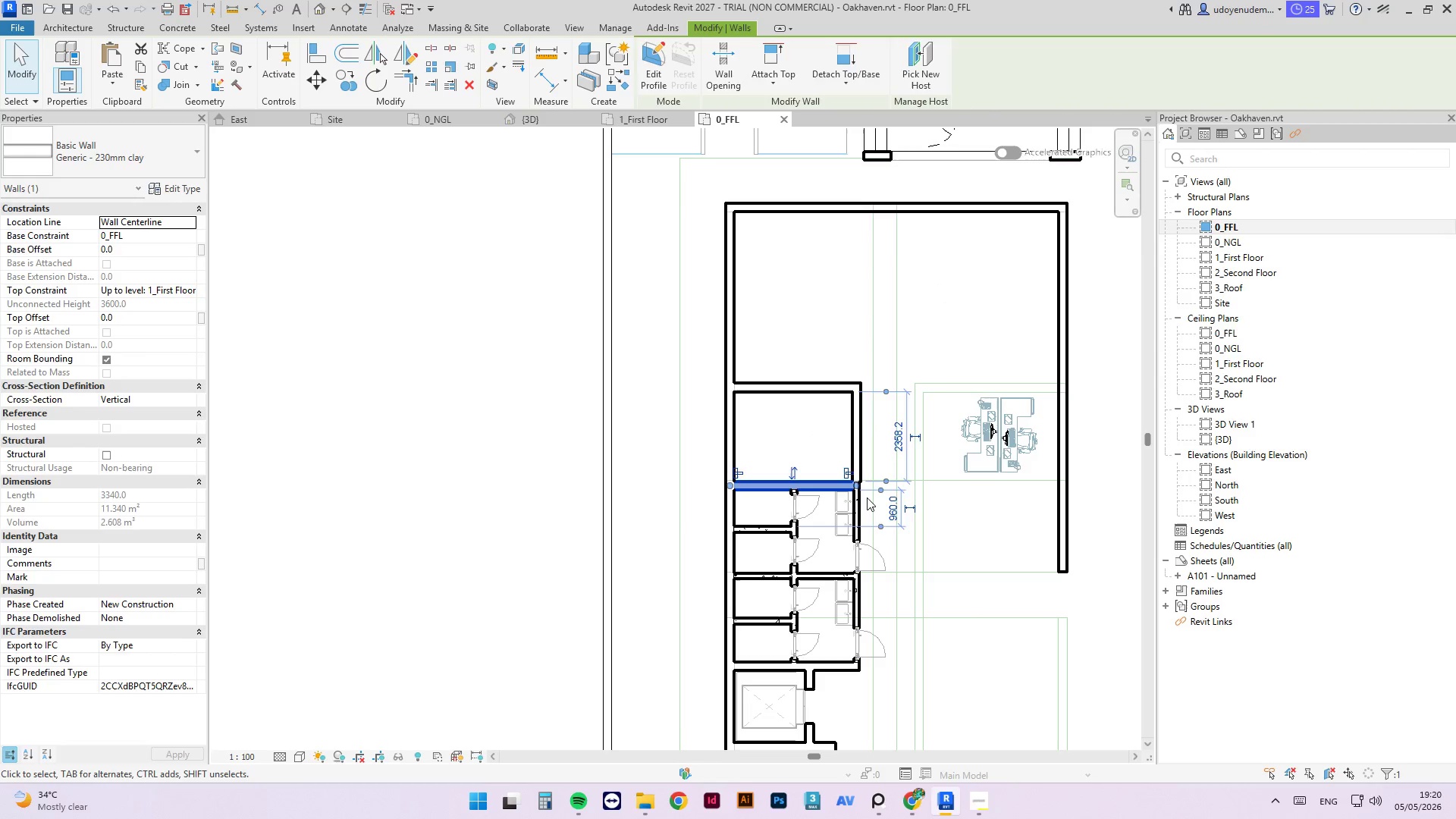 
key(Escape)
 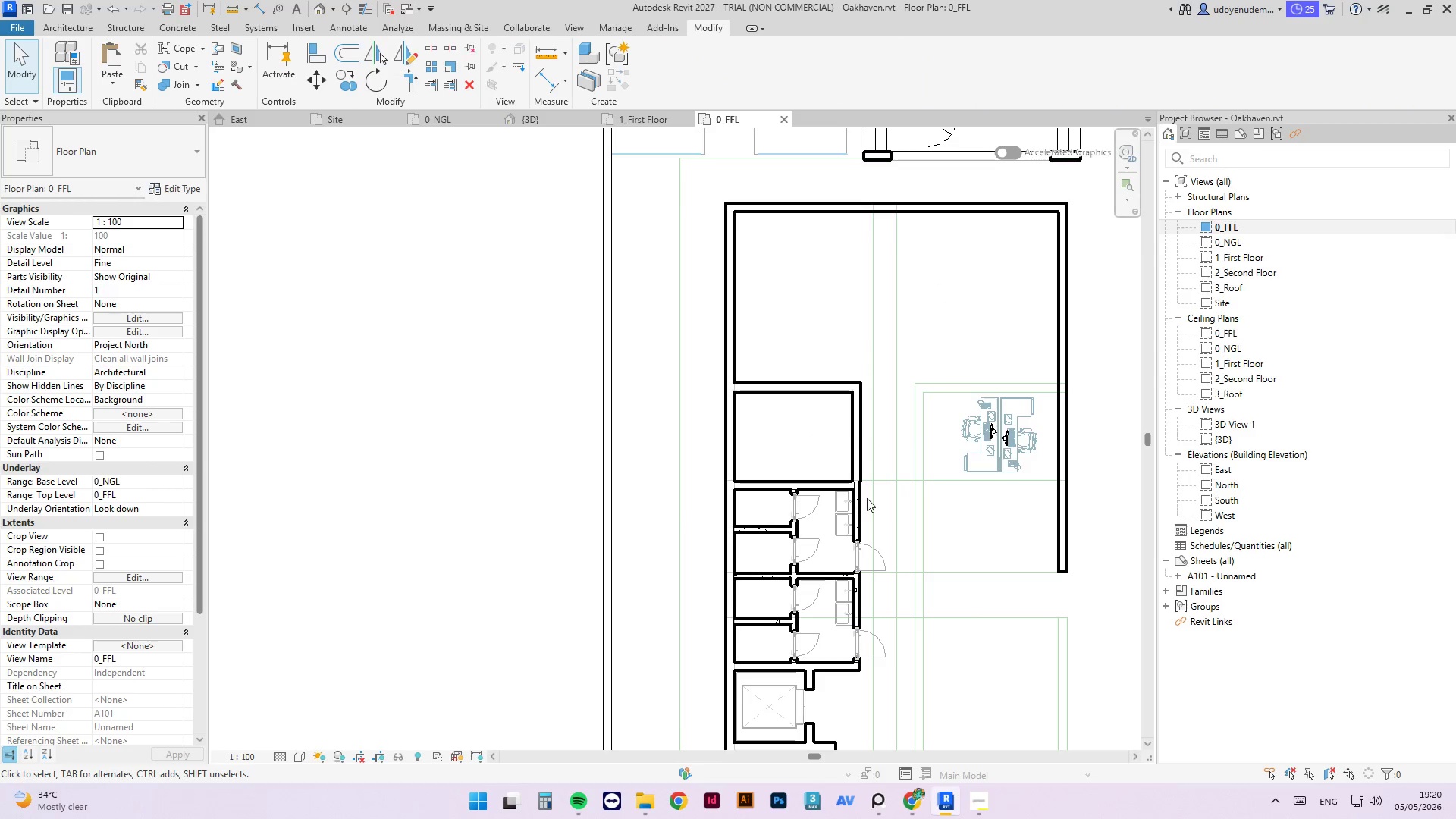 
key(Escape)
 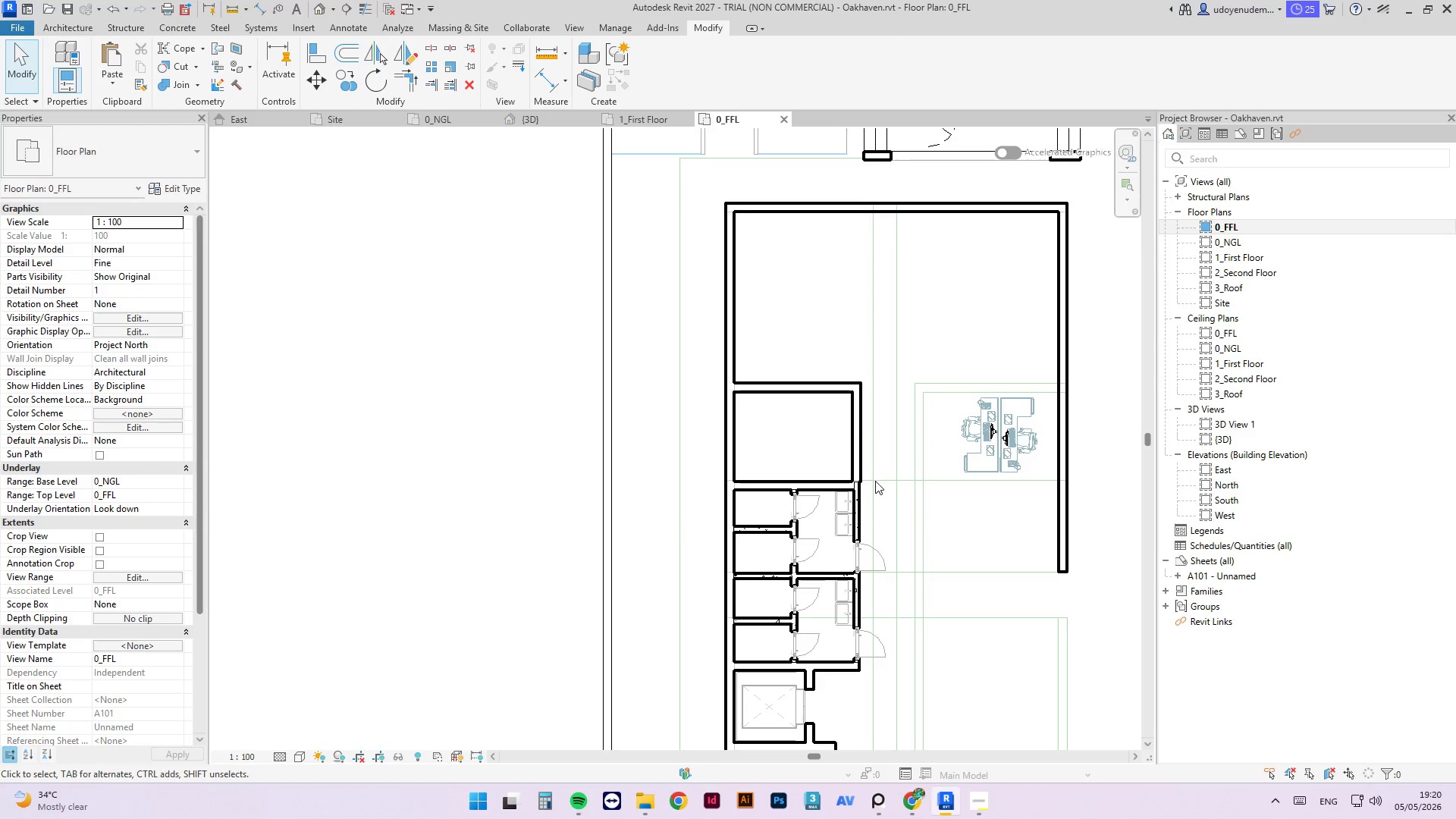 
scroll: coordinate [861, 468], scroll_direction: up, amount: 3.0
 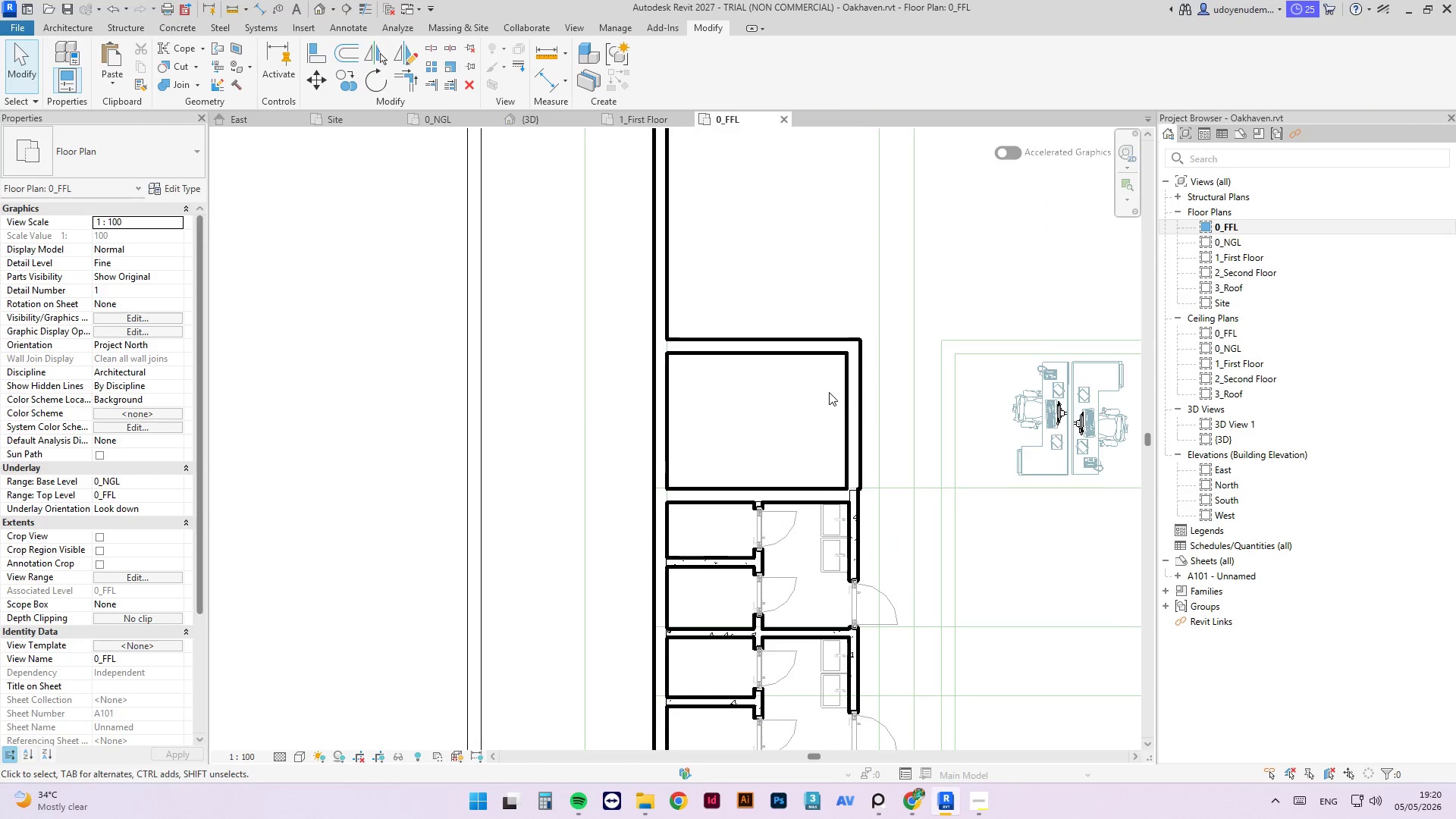 
scroll: coordinate [829, 392], scroll_direction: down, amount: 3.0
 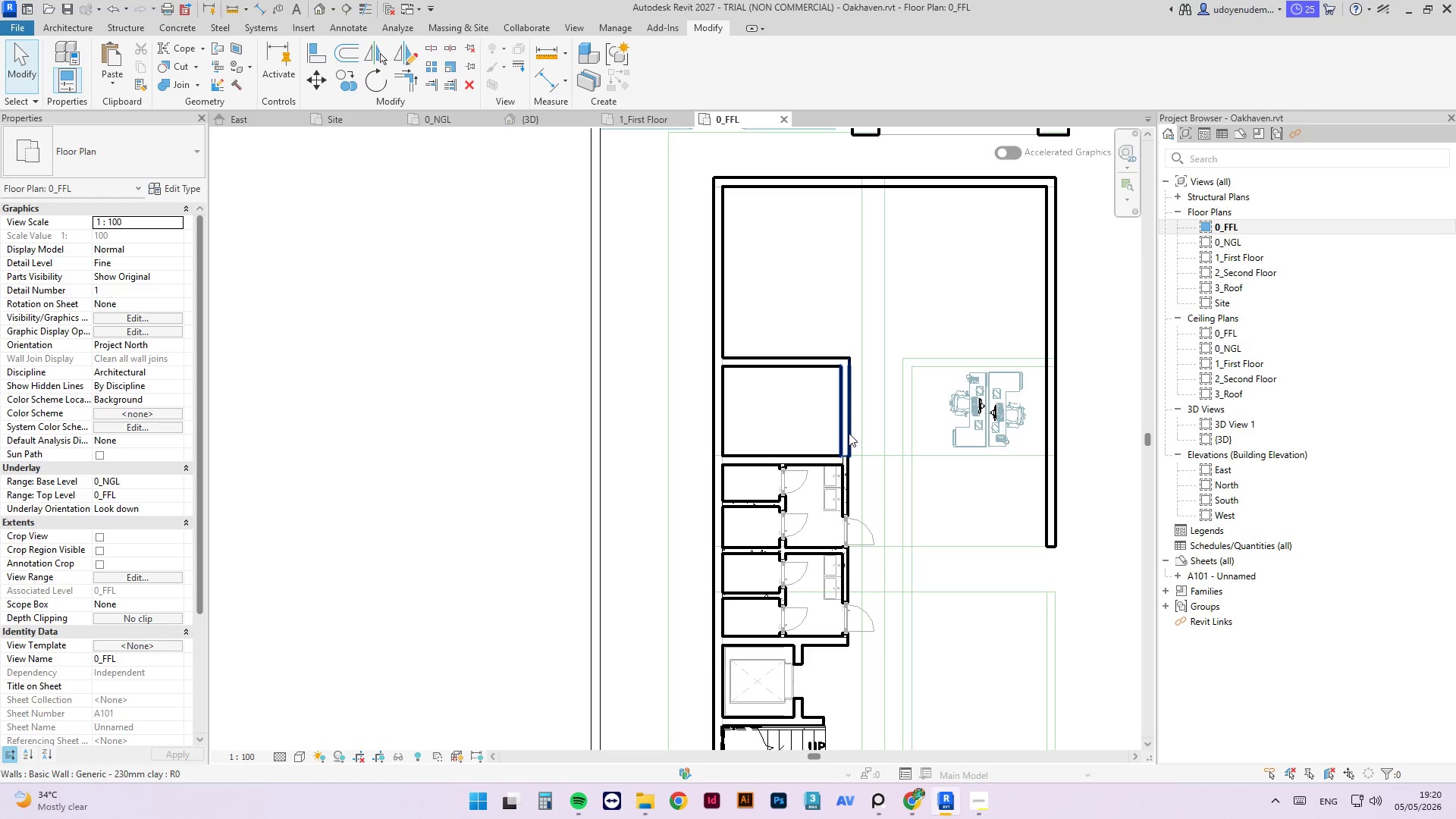 
left_click([849, 433])
 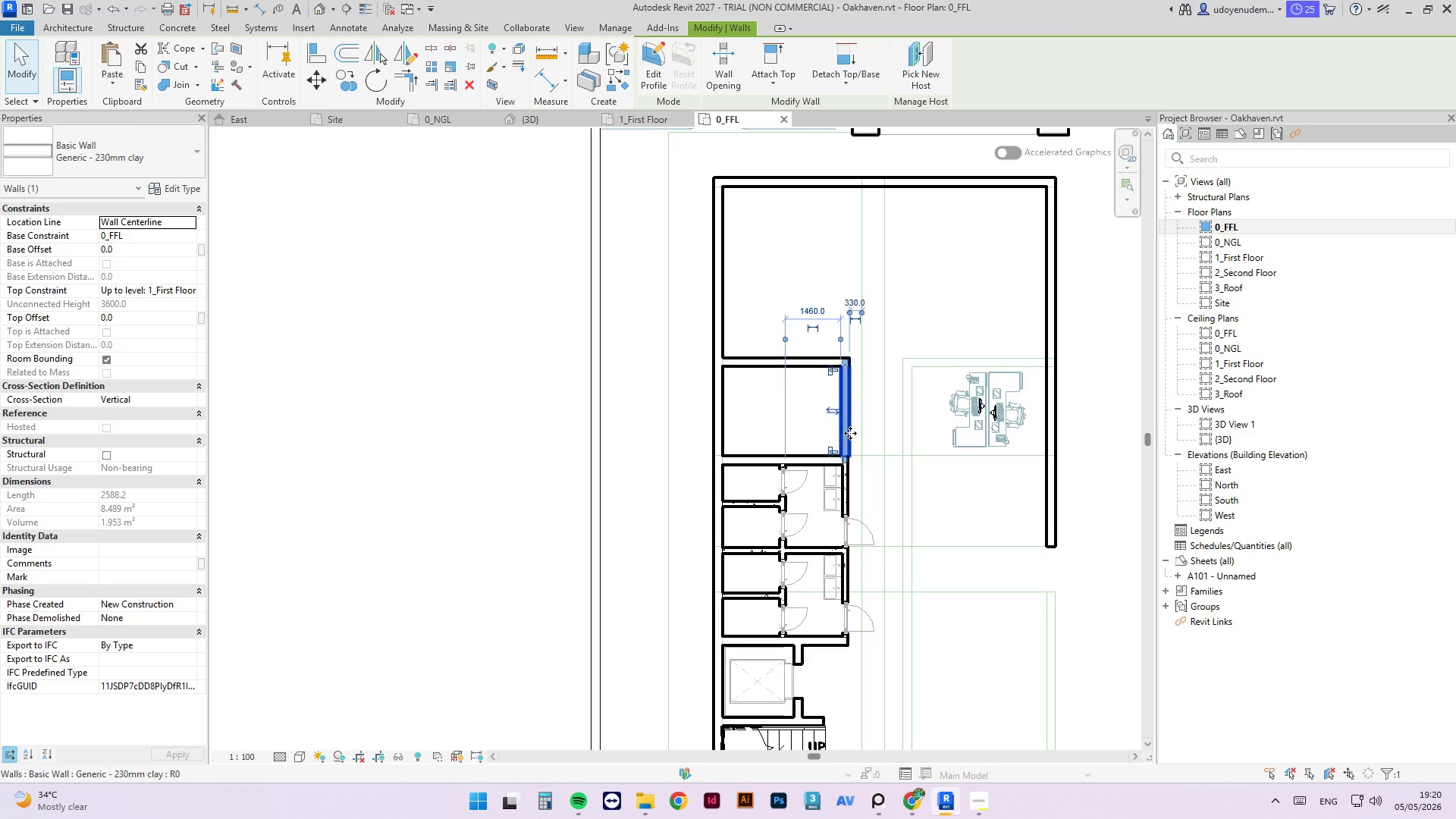 
key(Escape)
 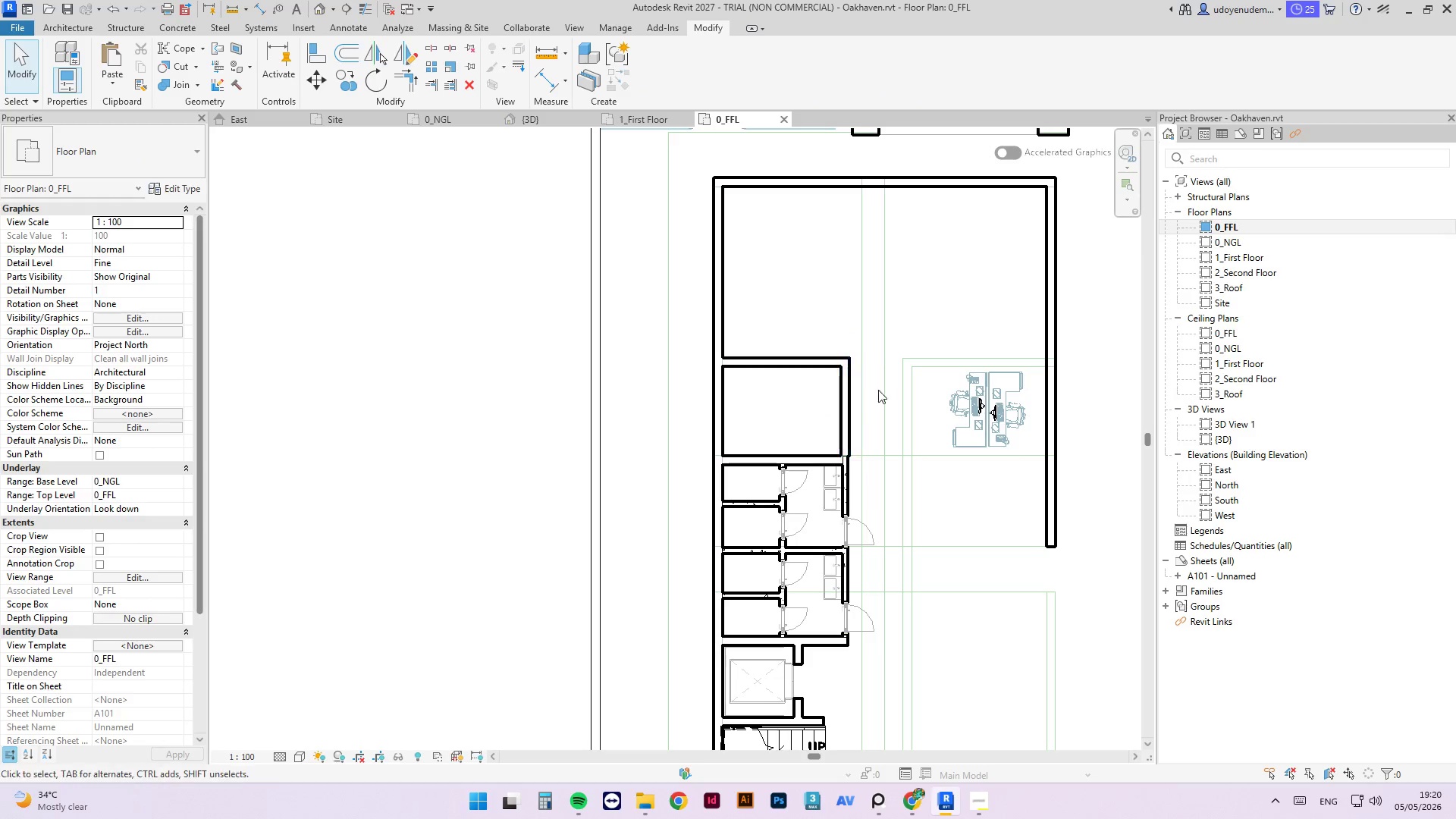 
key(Escape)
type(li)
 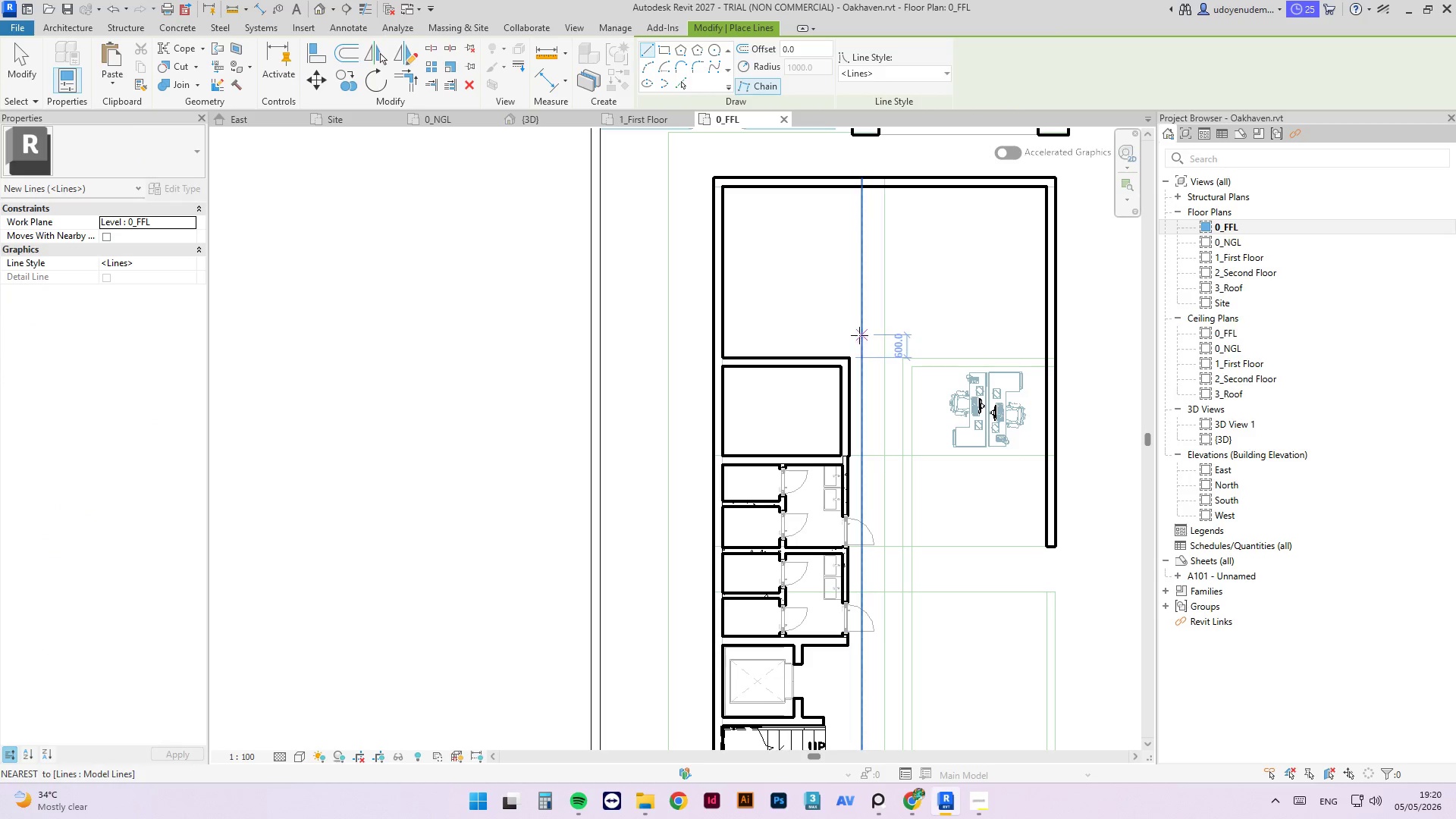 
left_click([859, 334])
 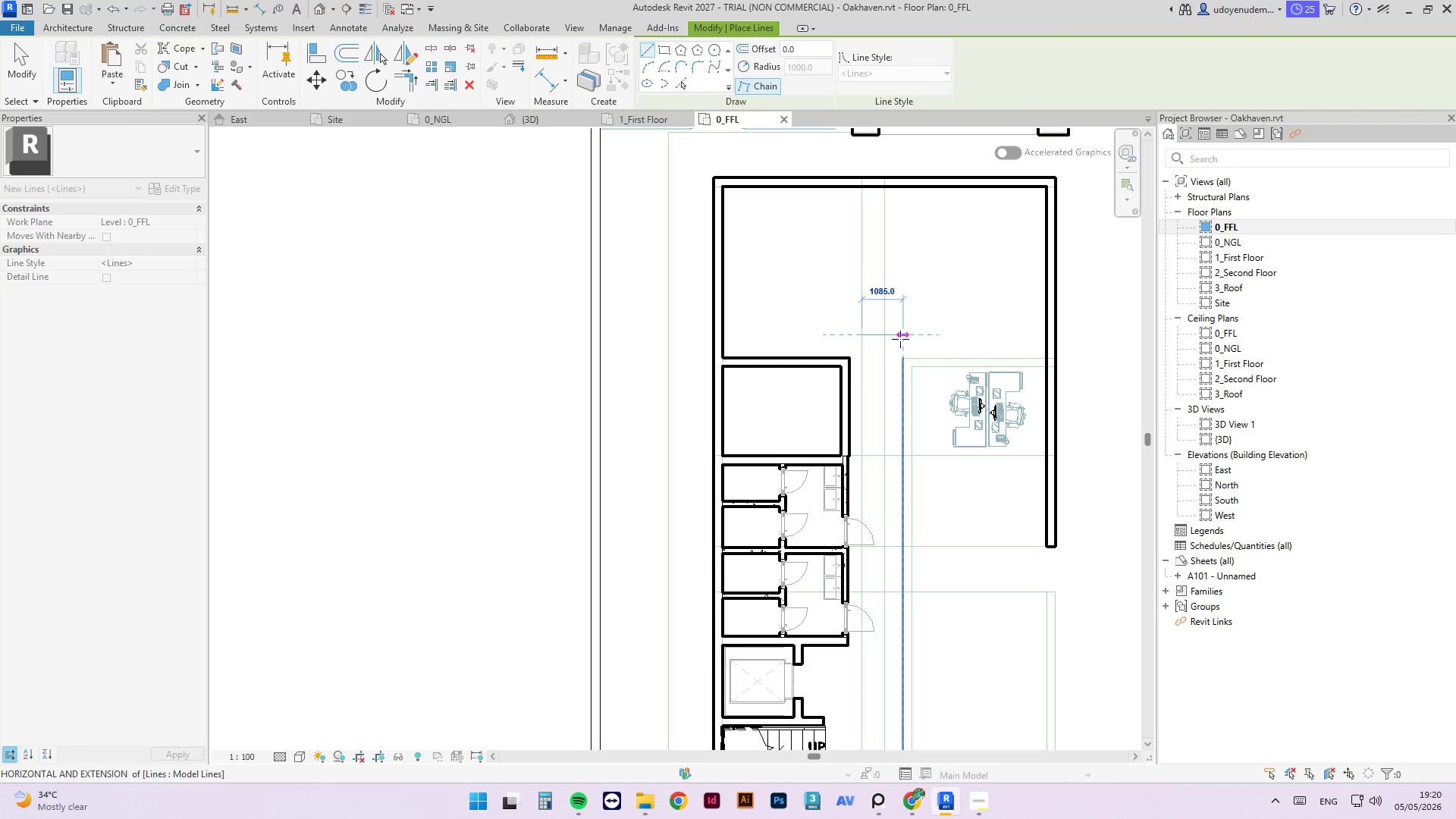 
key(Escape)
 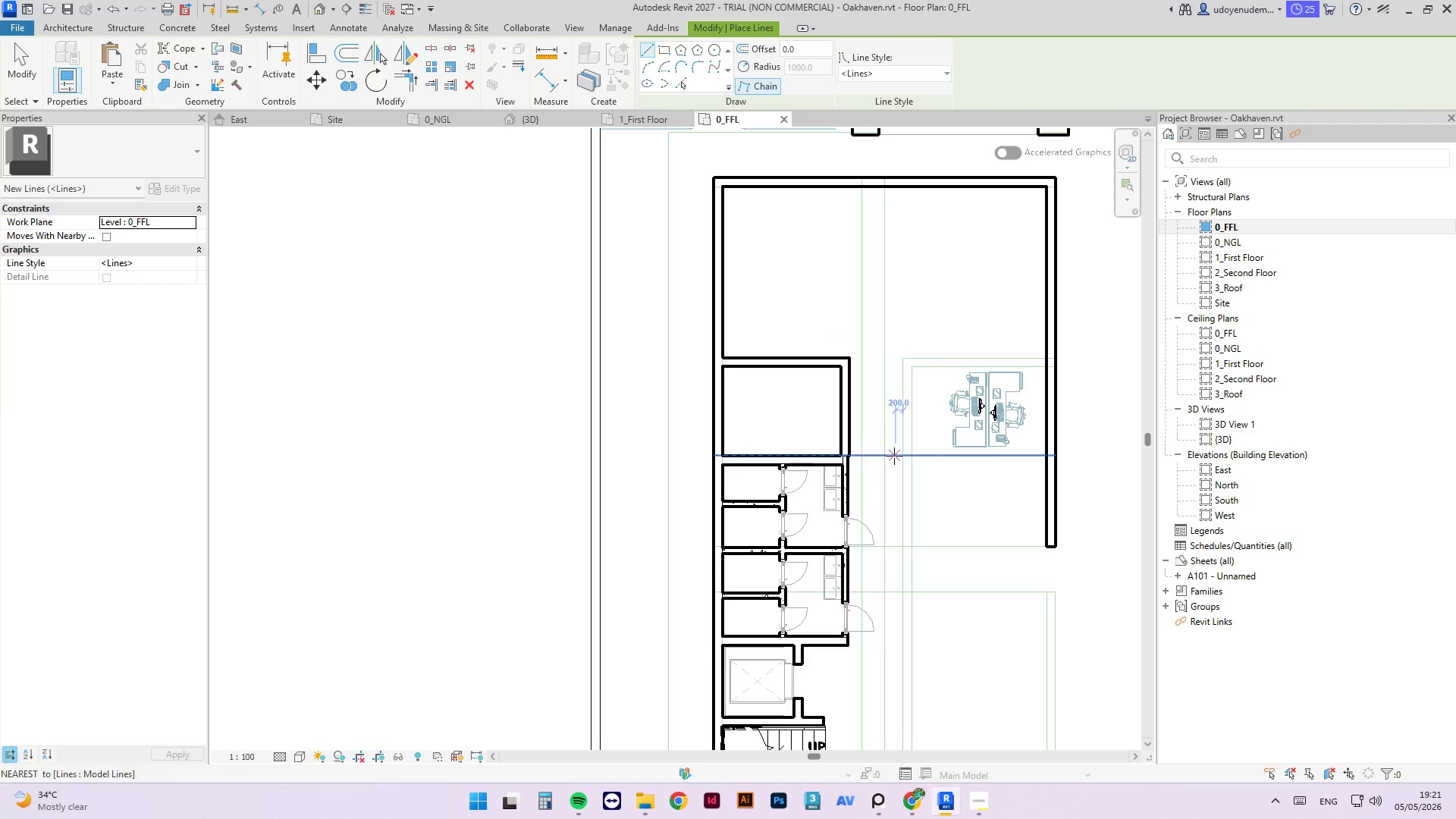 
left_click([899, 485])
 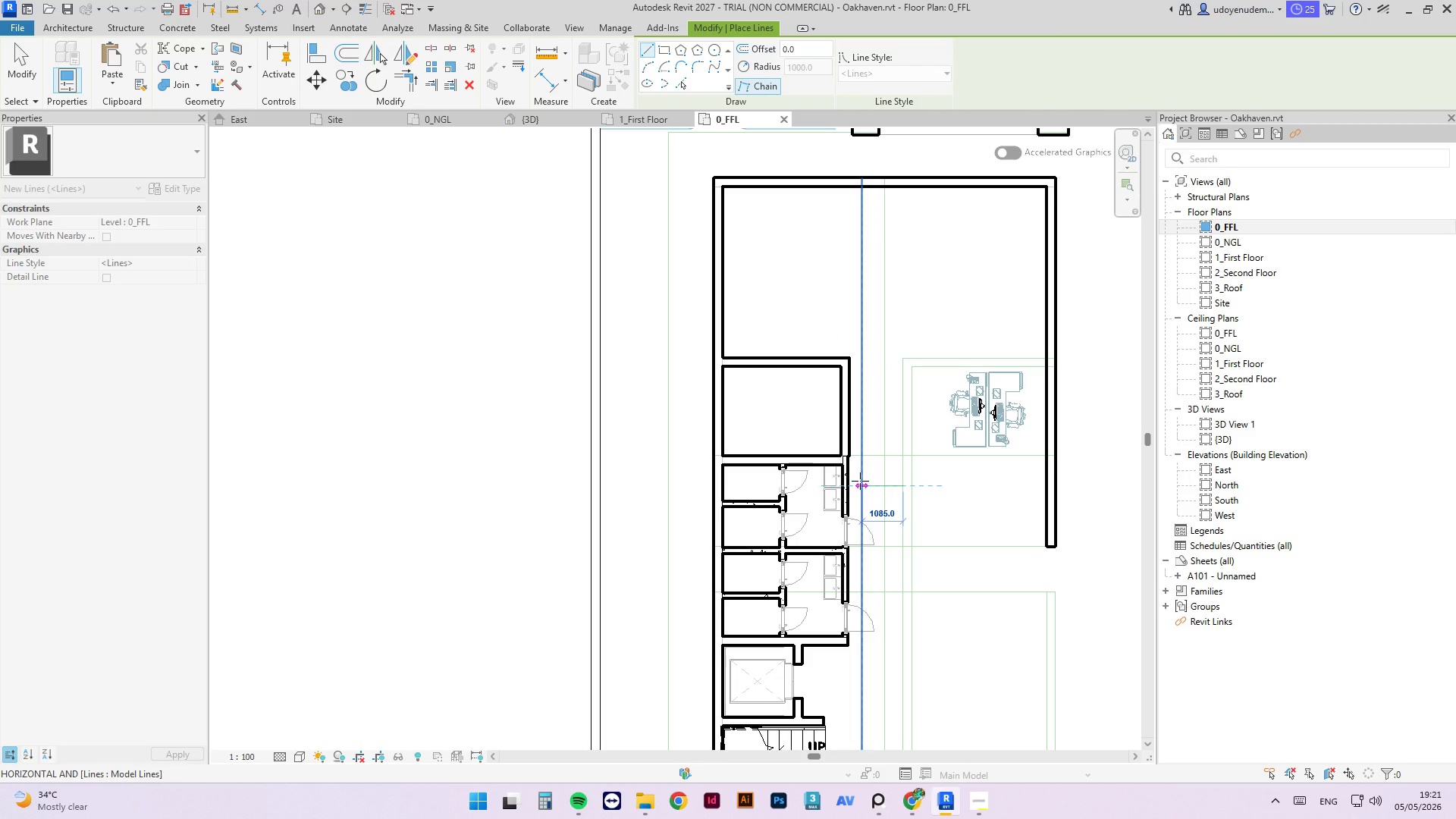 
key(Escape)
 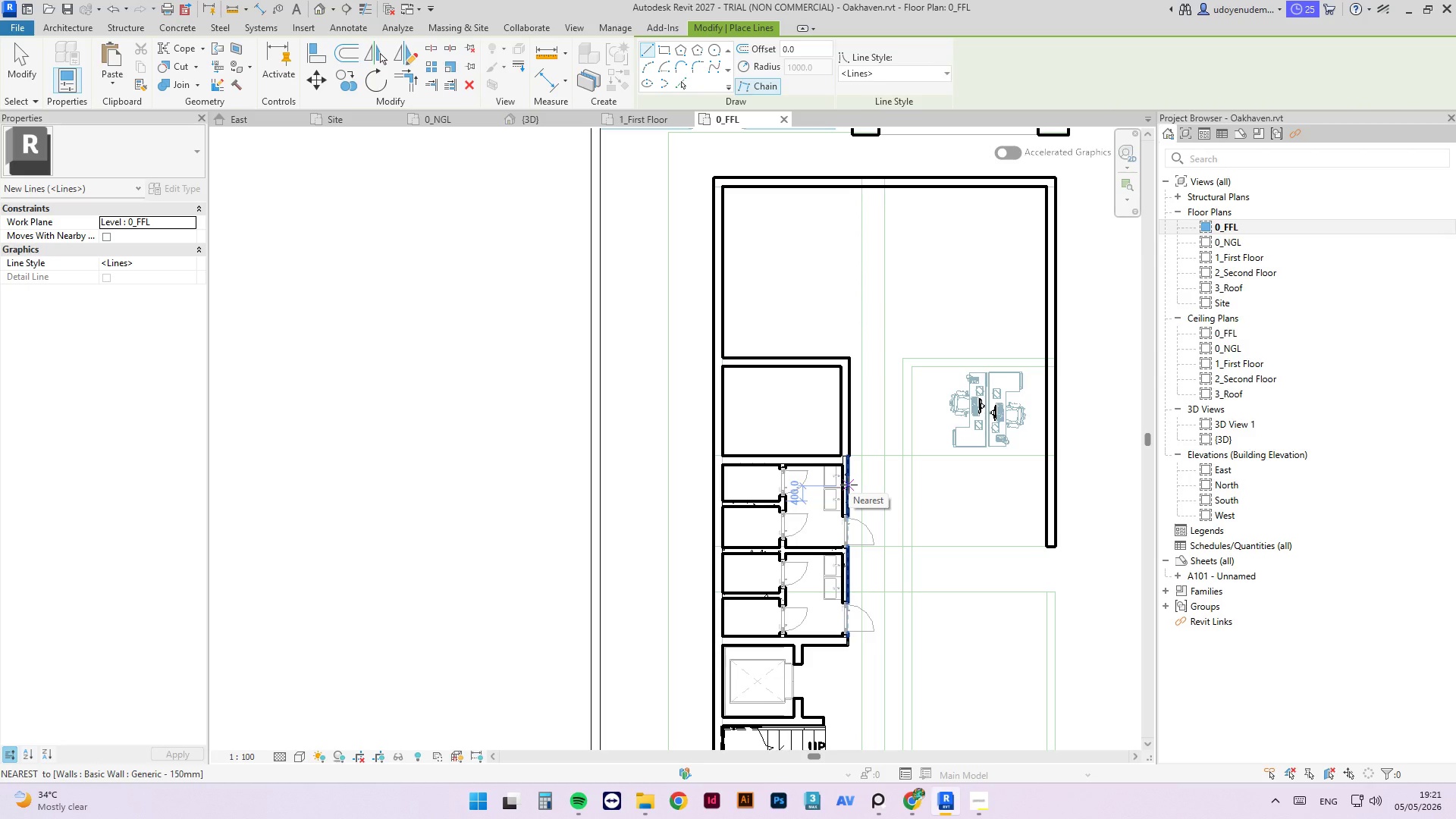 
scroll: coordinate [878, 500], scroll_direction: up, amount: 2.0
 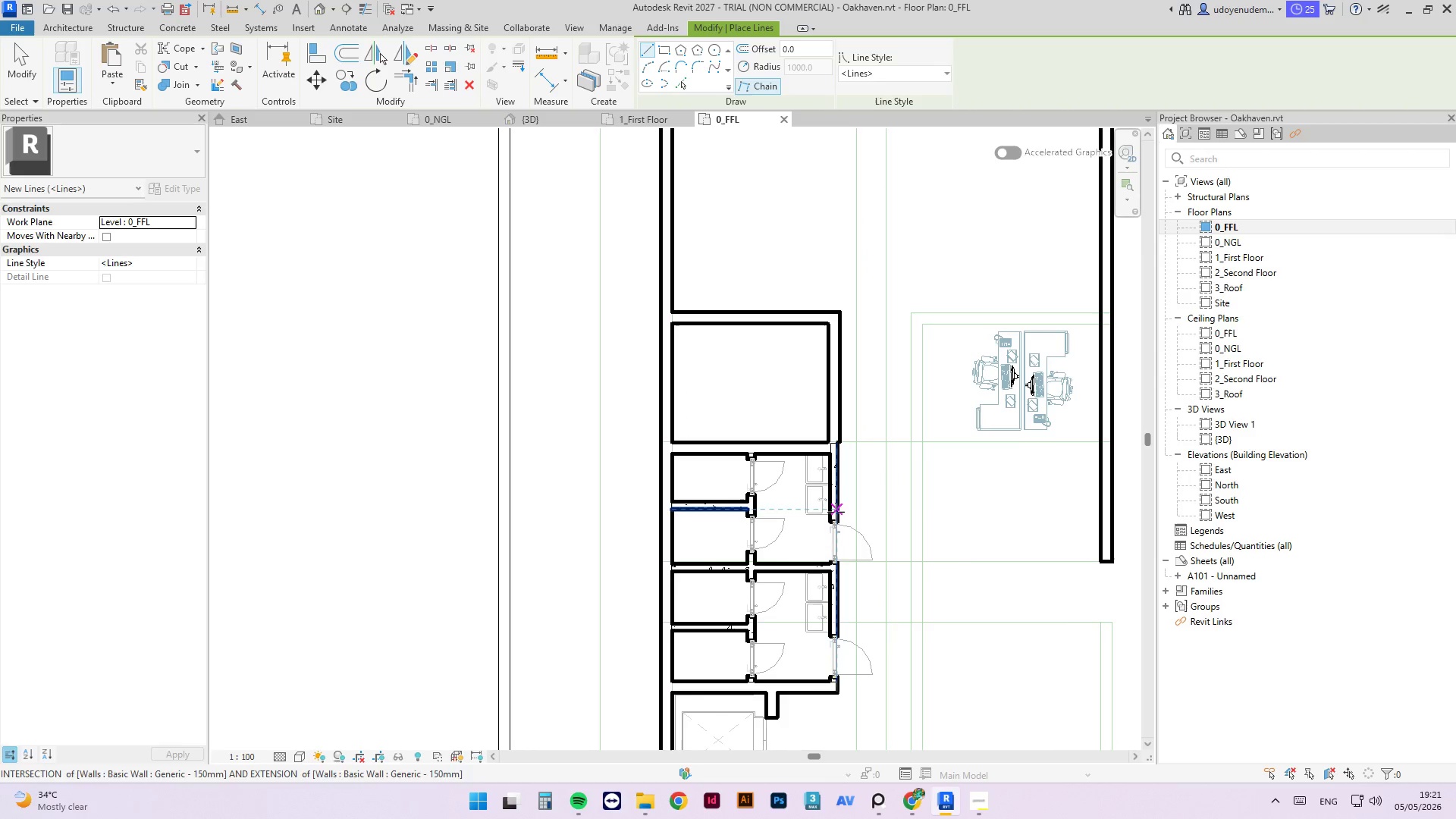 
left_click([836, 512])
 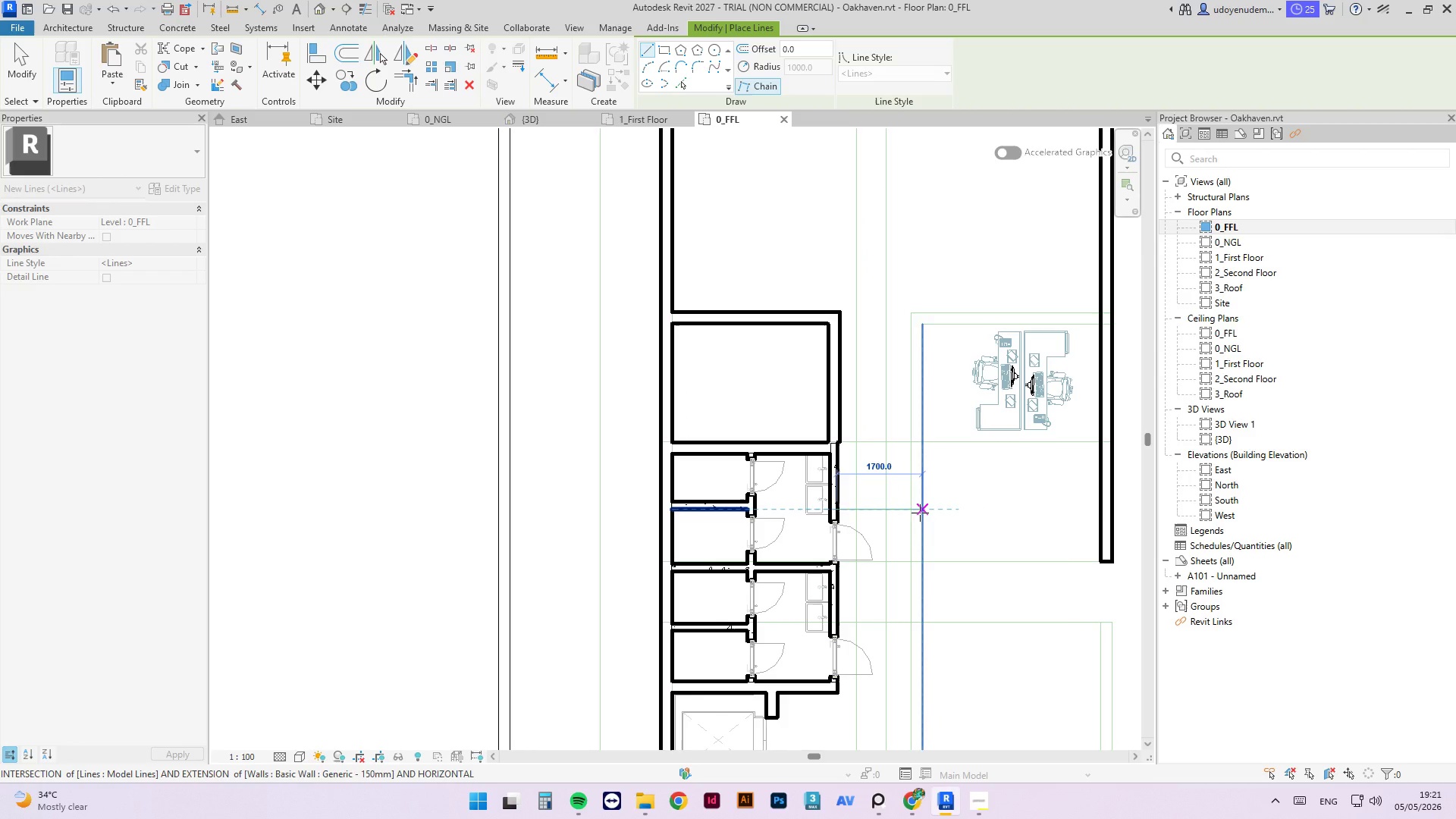 
key(Escape)
 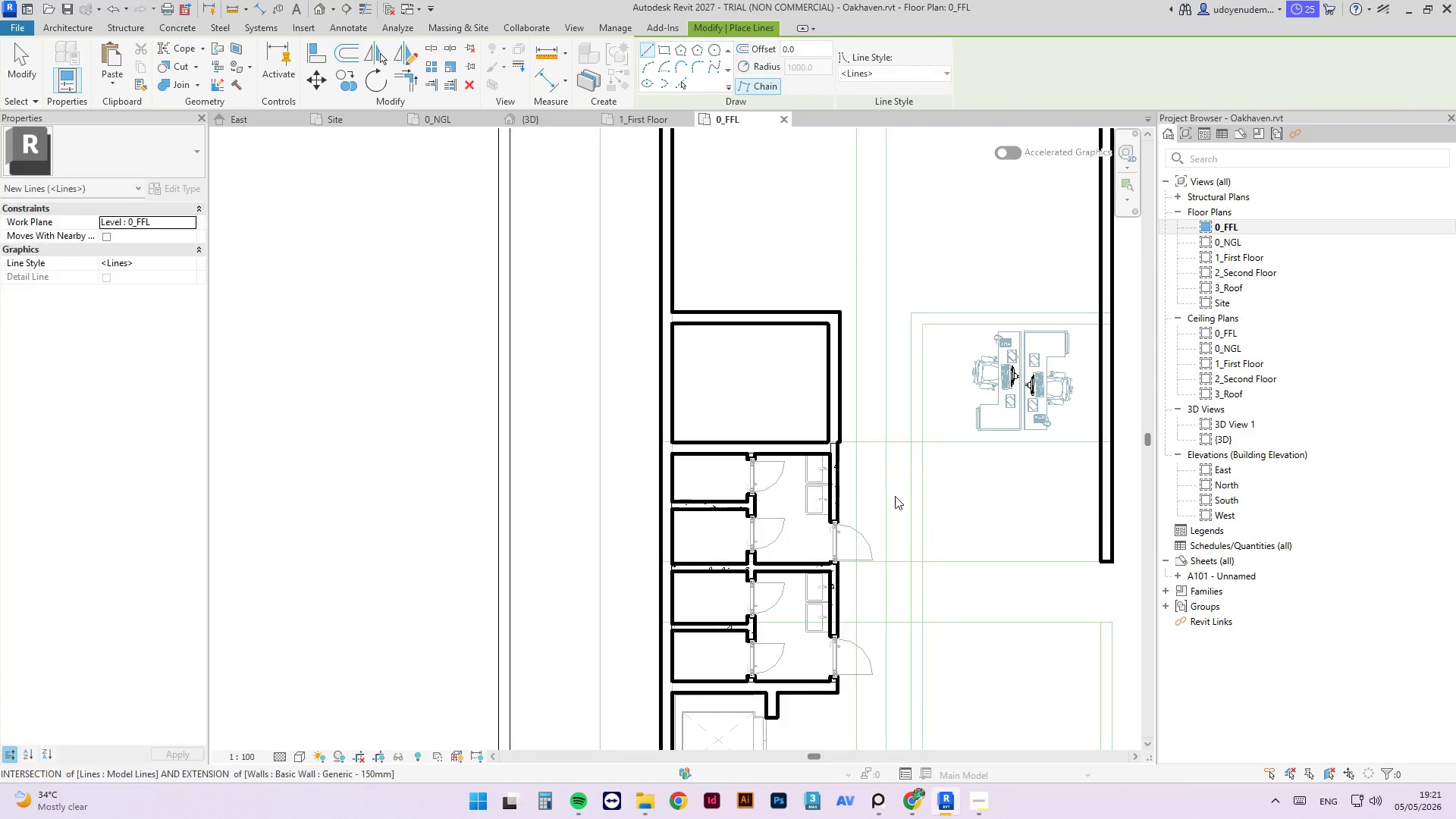 
key(Escape)
 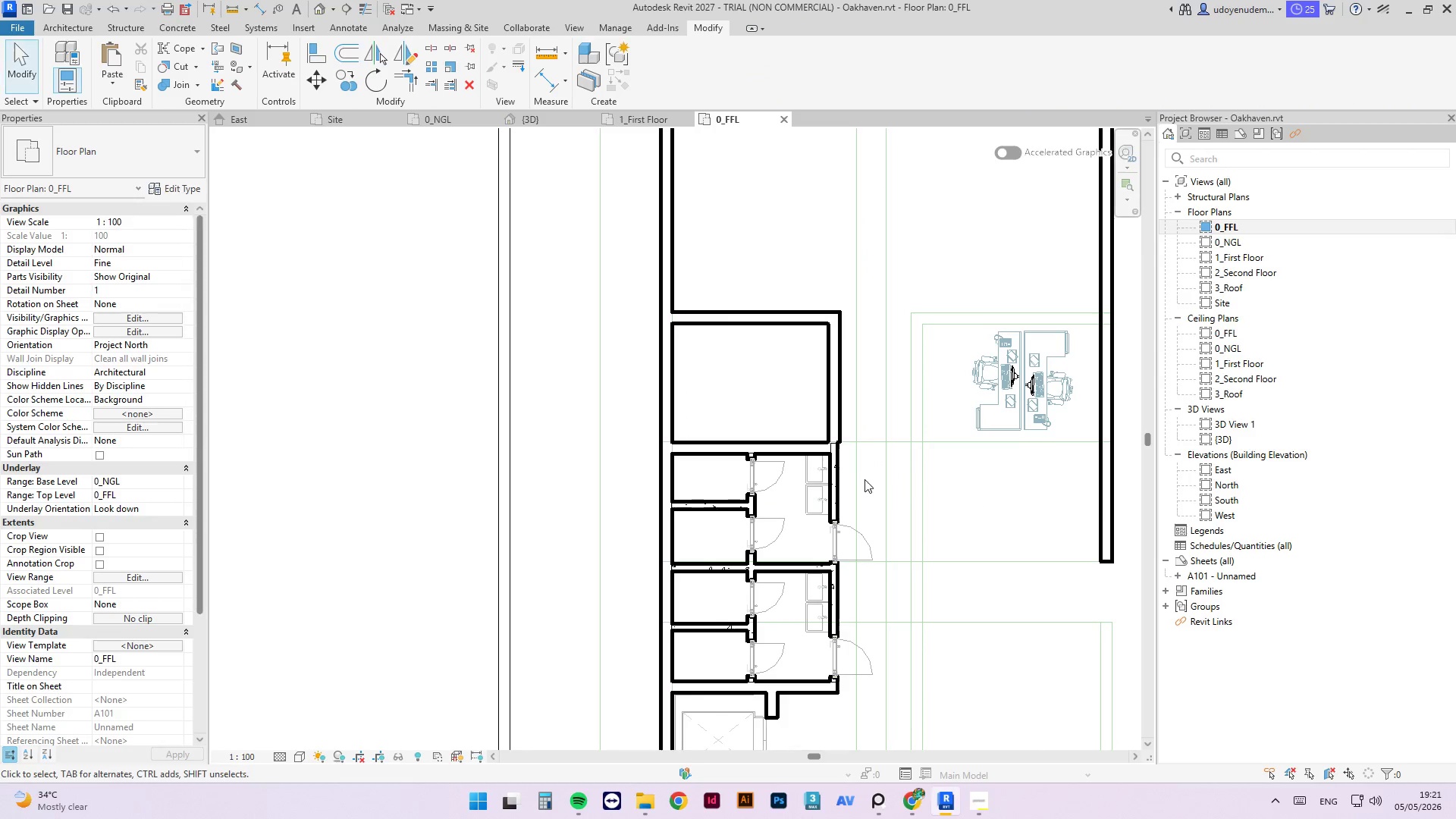 
key(Escape)
 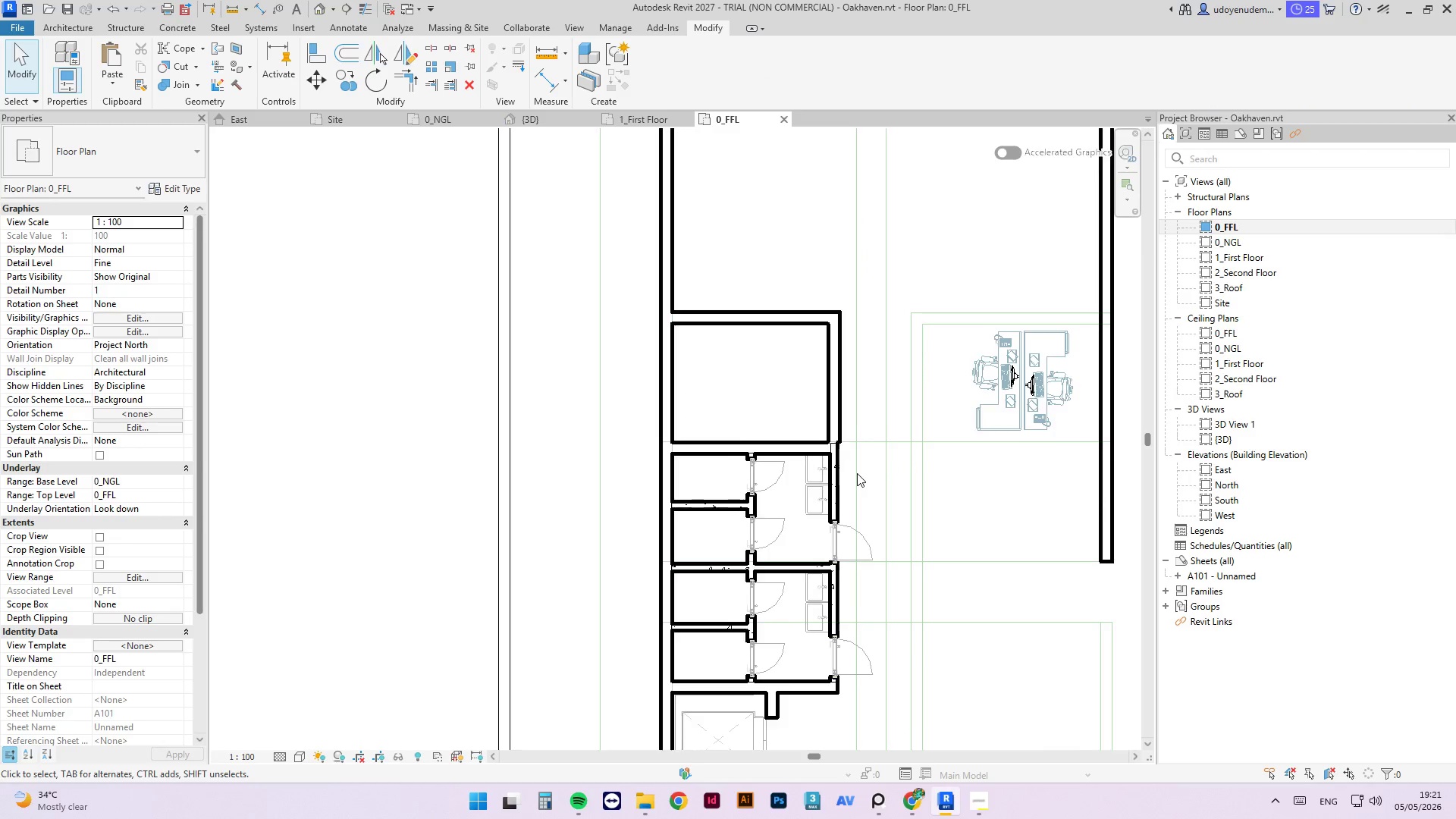 
scroll: coordinate [906, 442], scroll_direction: down, amount: 4.0
 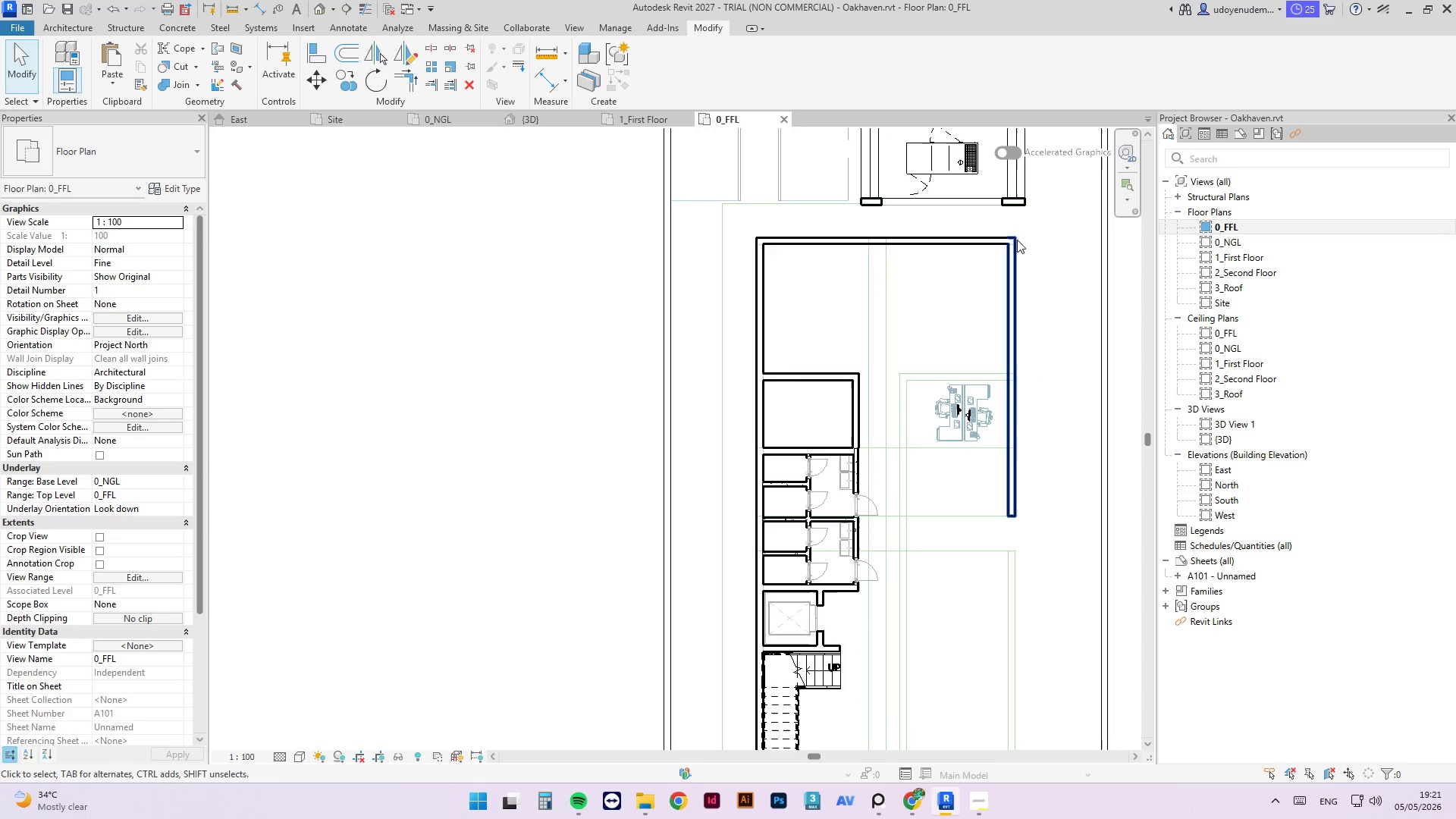 
scroll: coordinate [830, 429], scroll_direction: up, amount: 3.0
 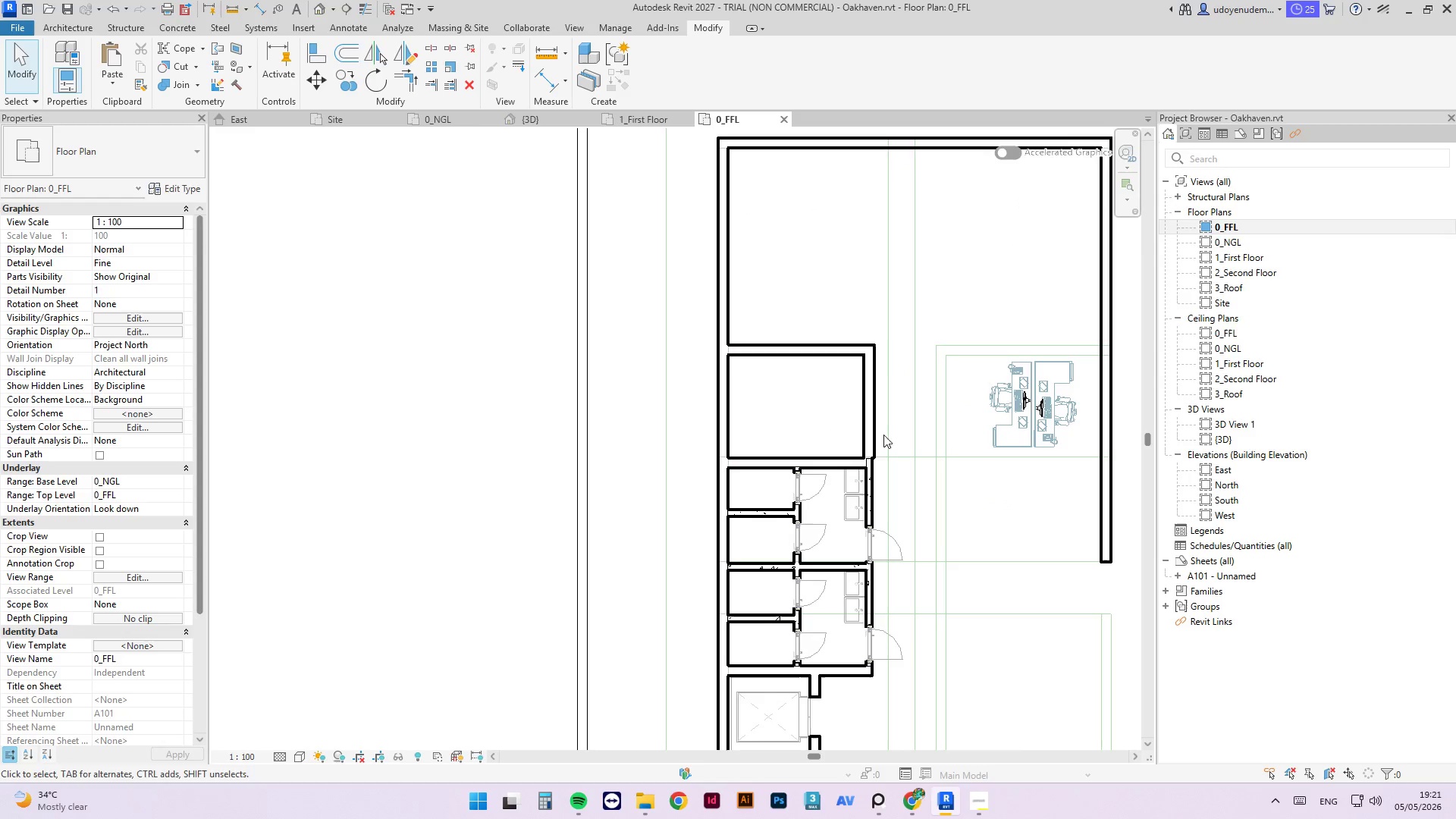 
left_click([877, 430])
 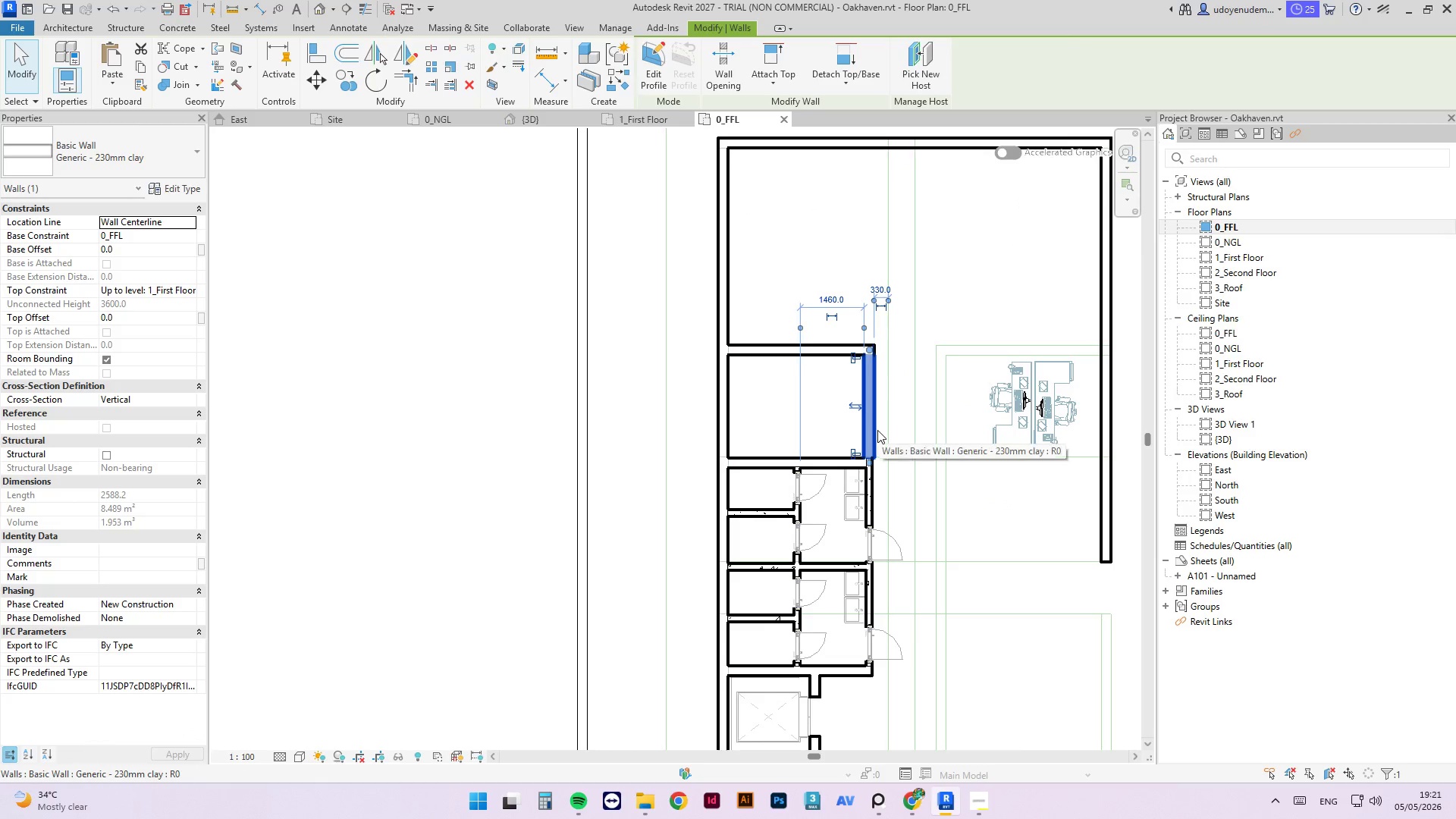 
type(ma)
 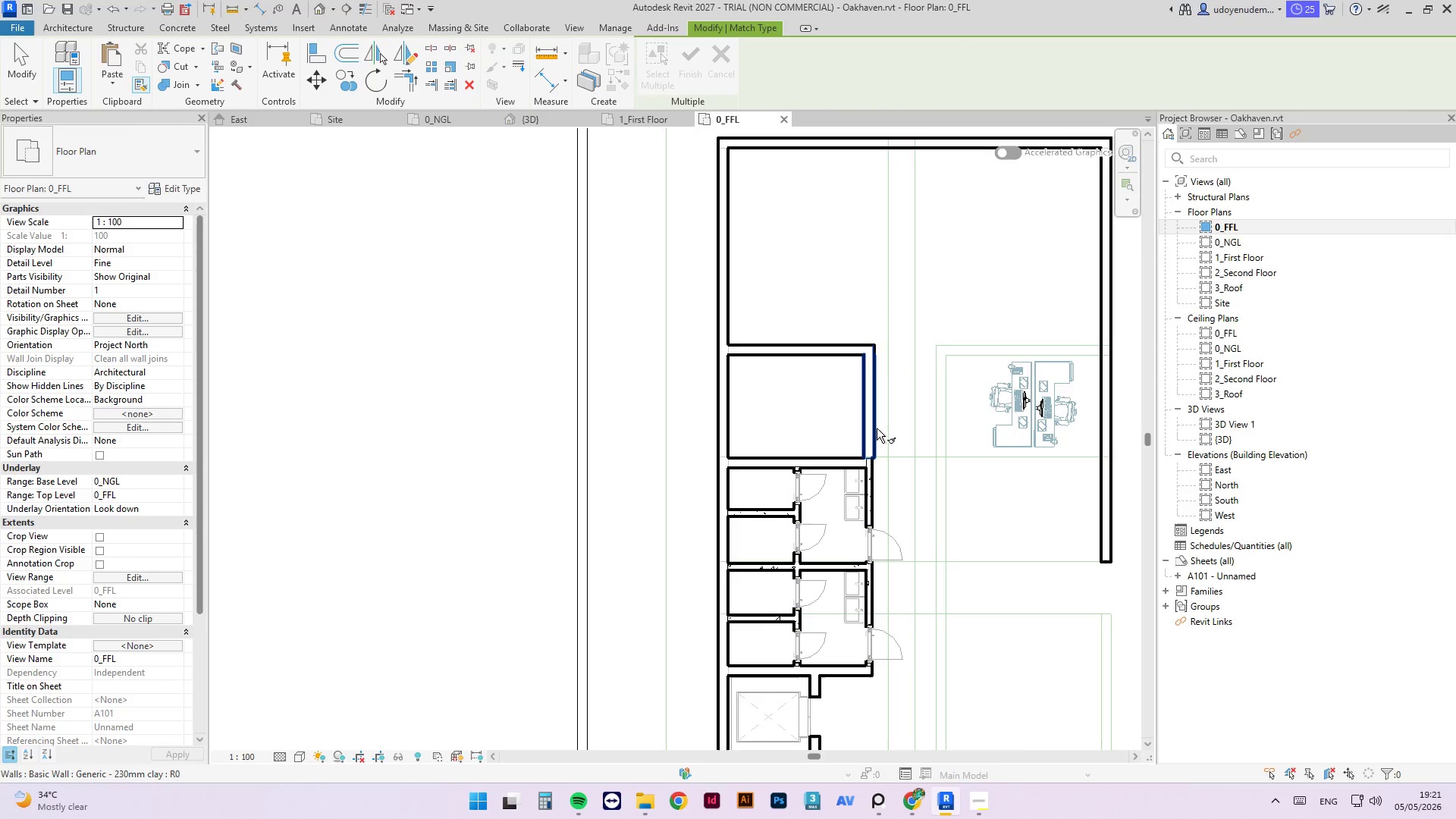 
left_click([877, 428])
 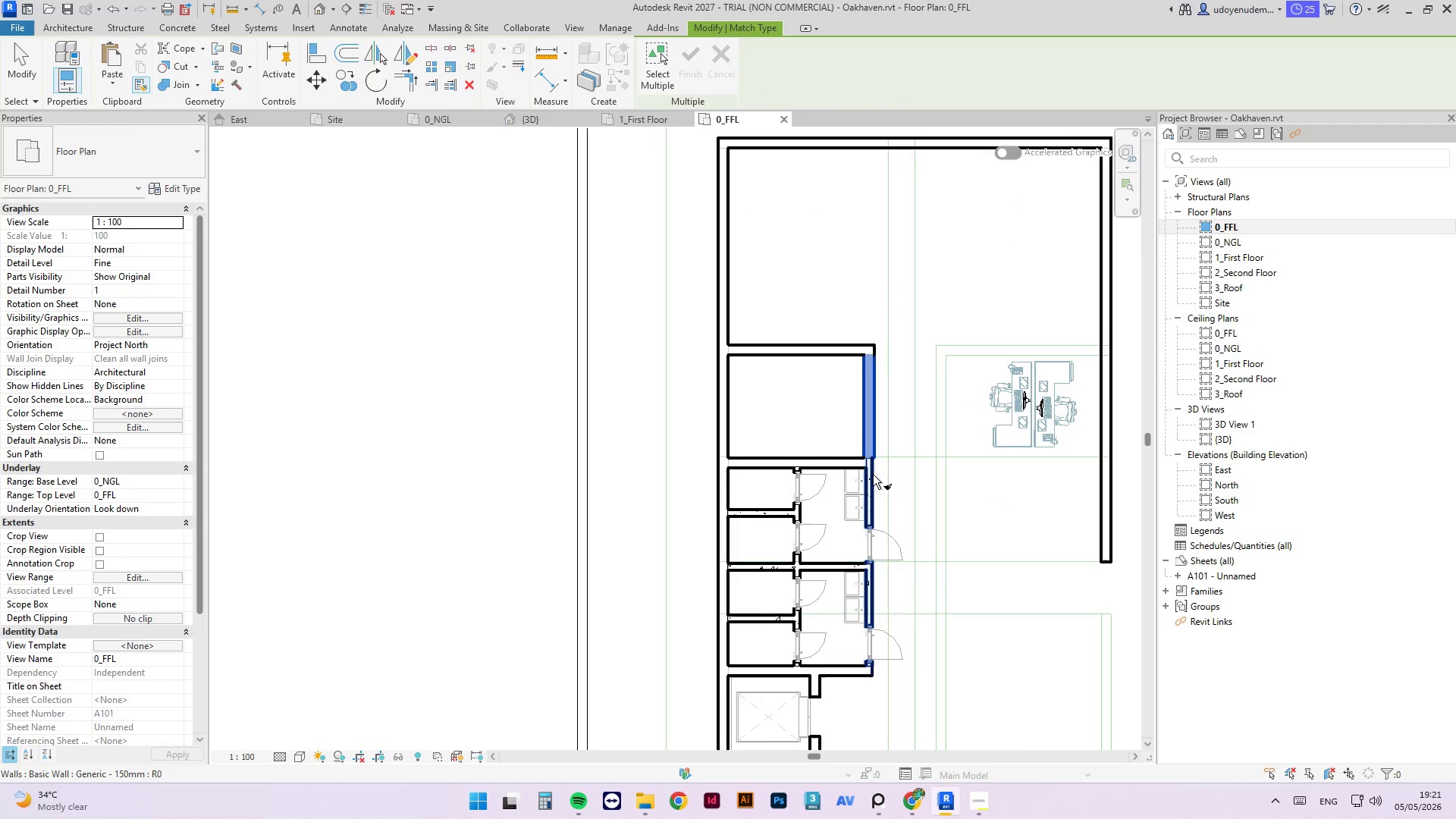 
left_click([873, 475])
 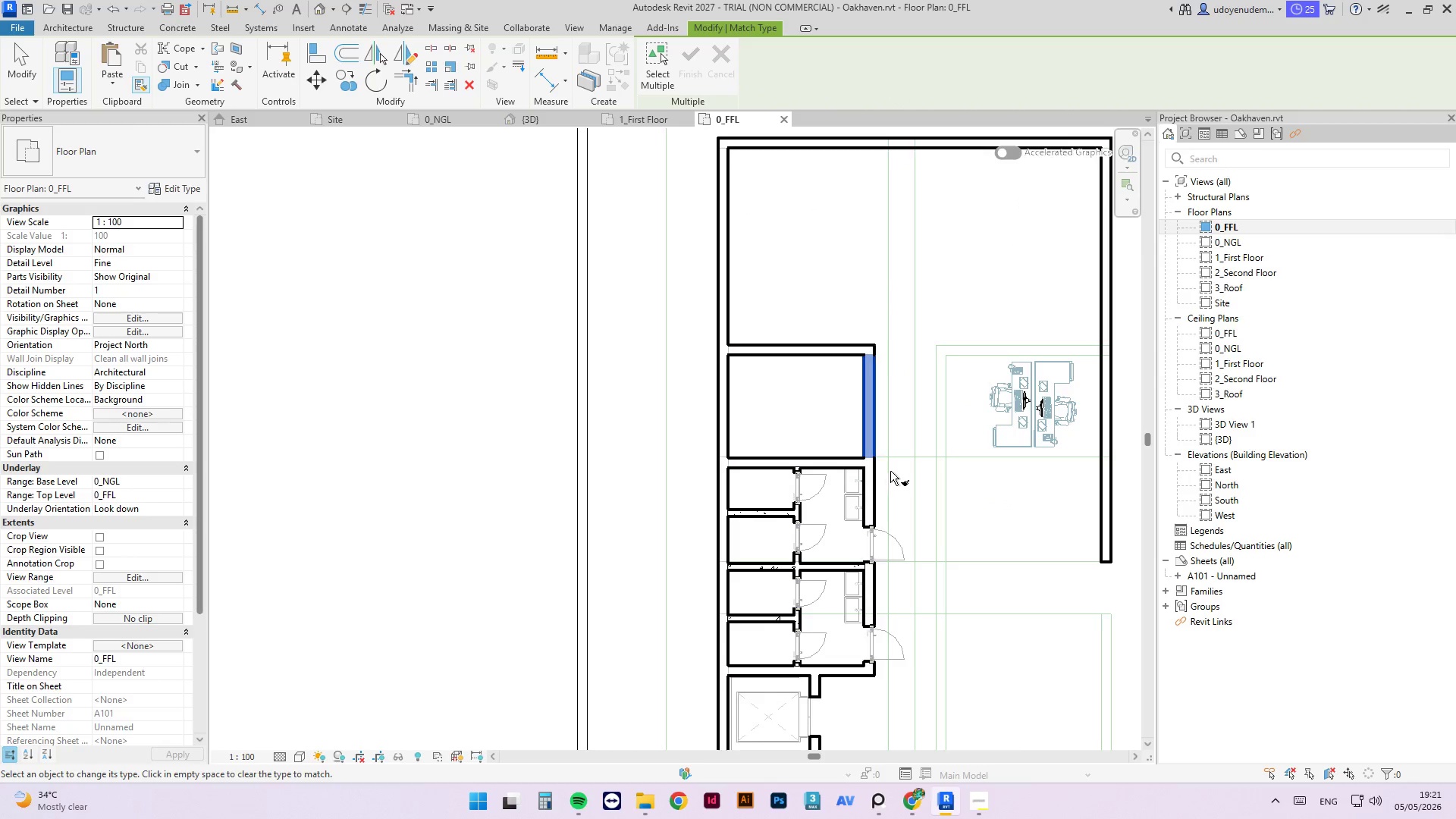 
key(Escape)
 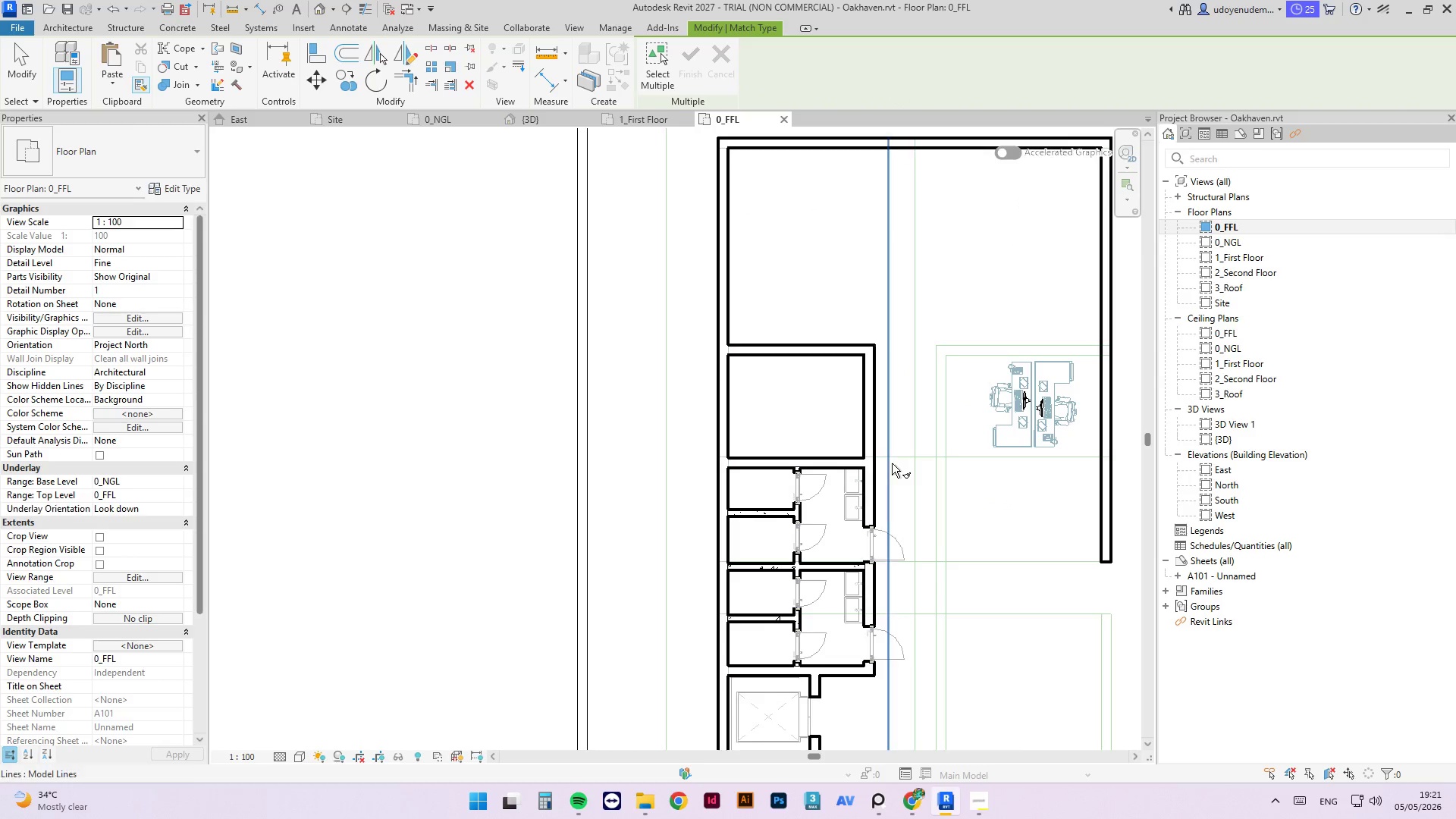 
key(Escape)
 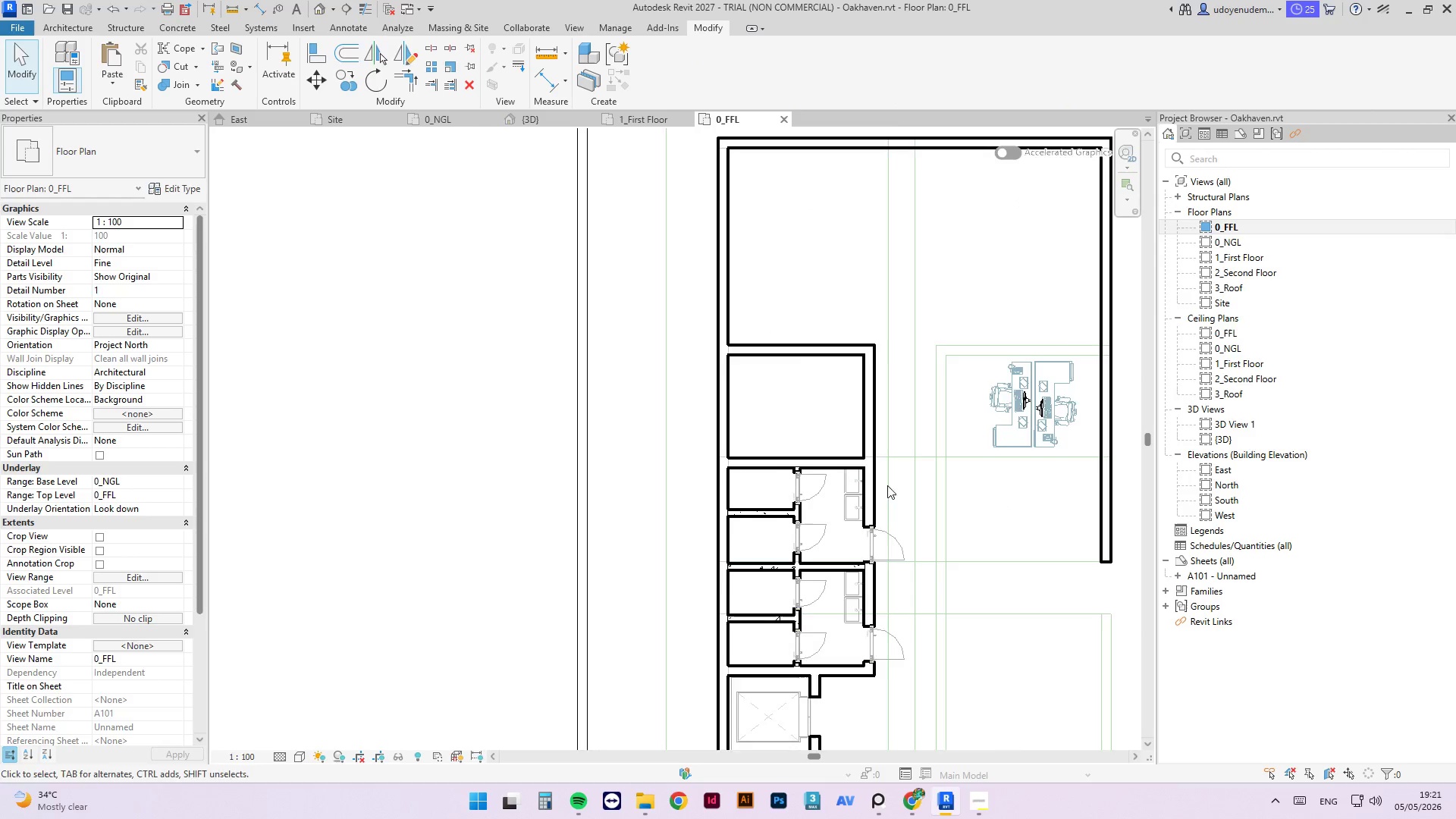 
left_click([853, 586])
 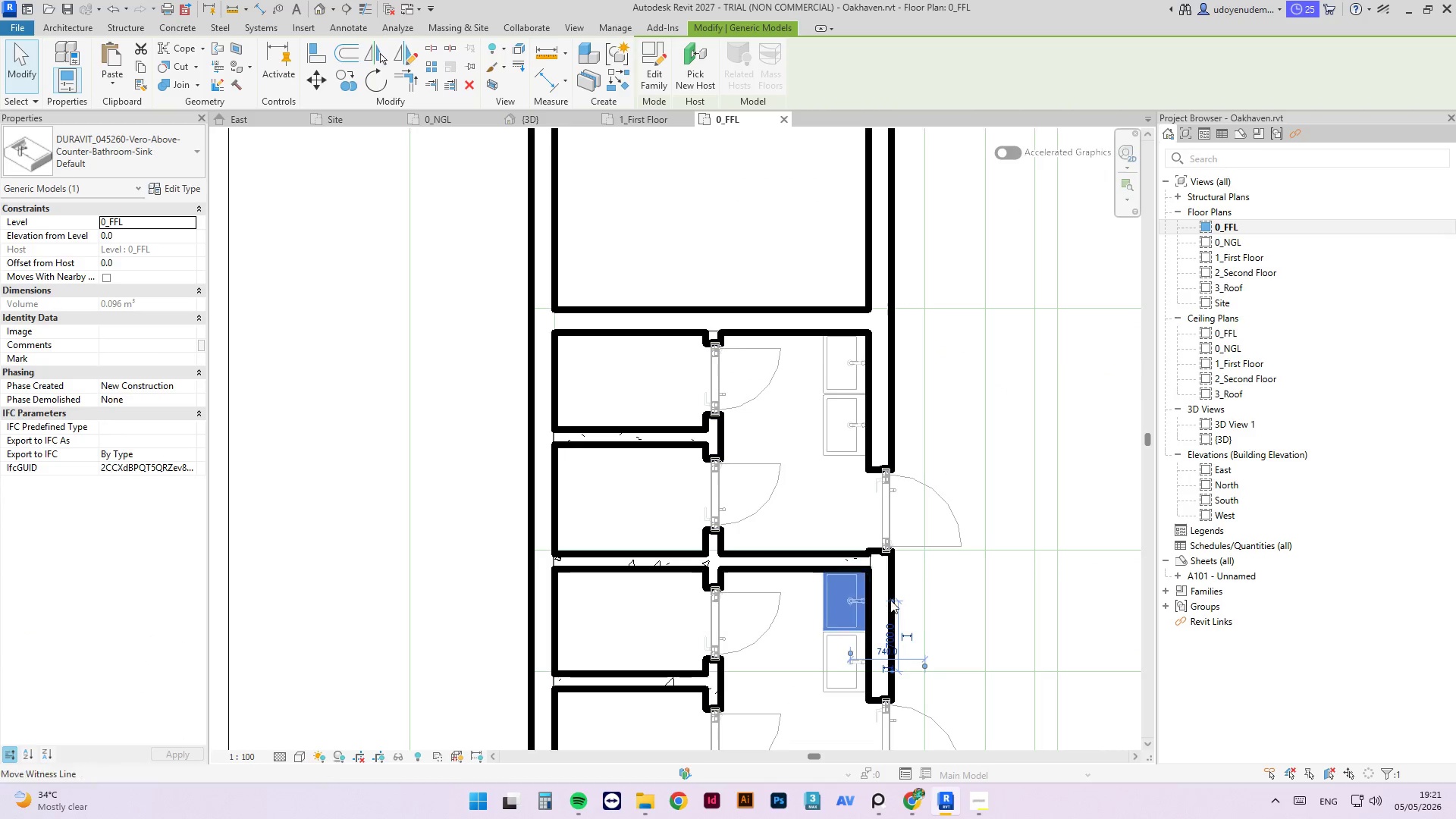 
scroll: coordinate [853, 586], scroll_direction: up, amount: 6.0
 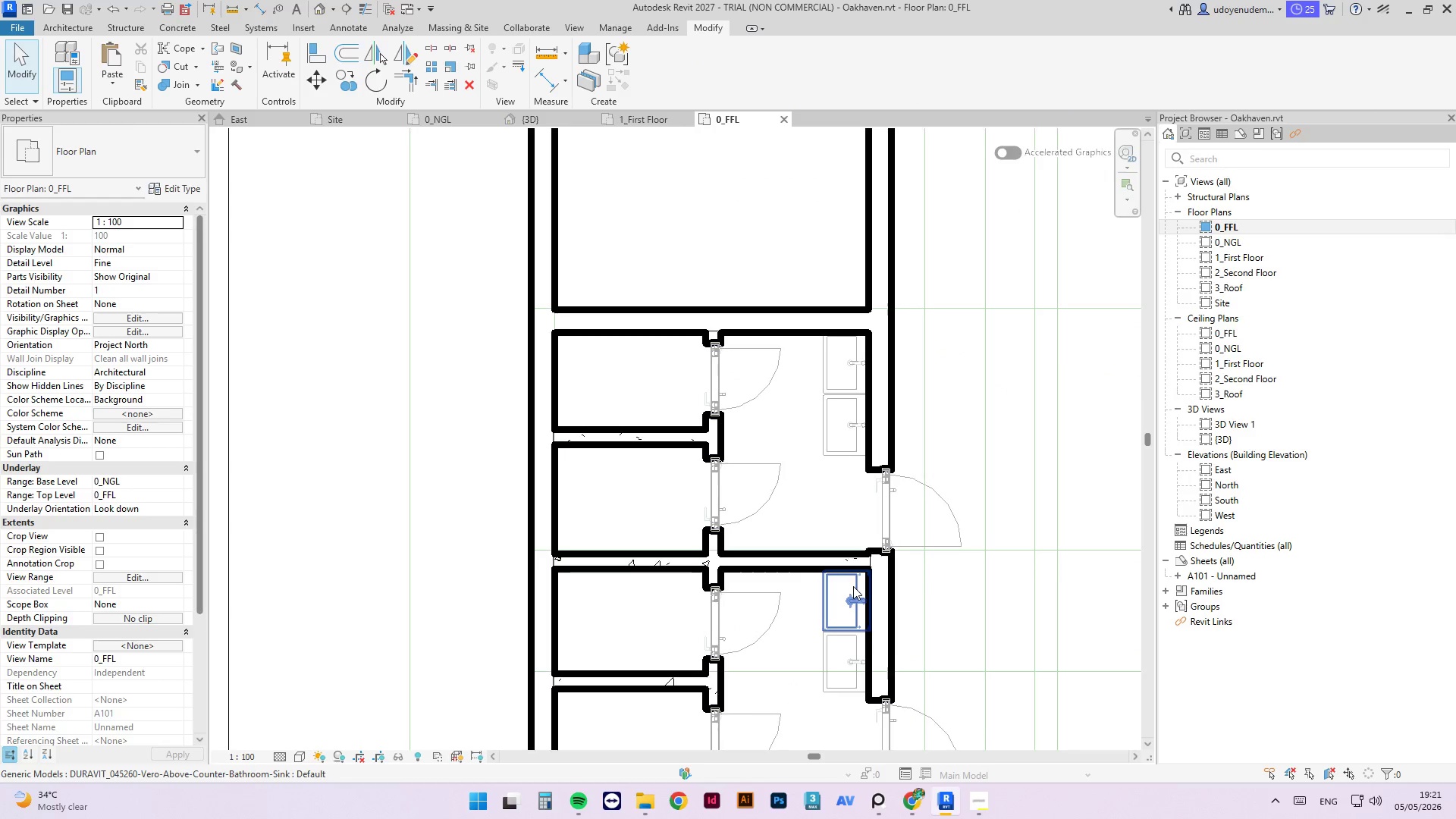 
key(Escape)
 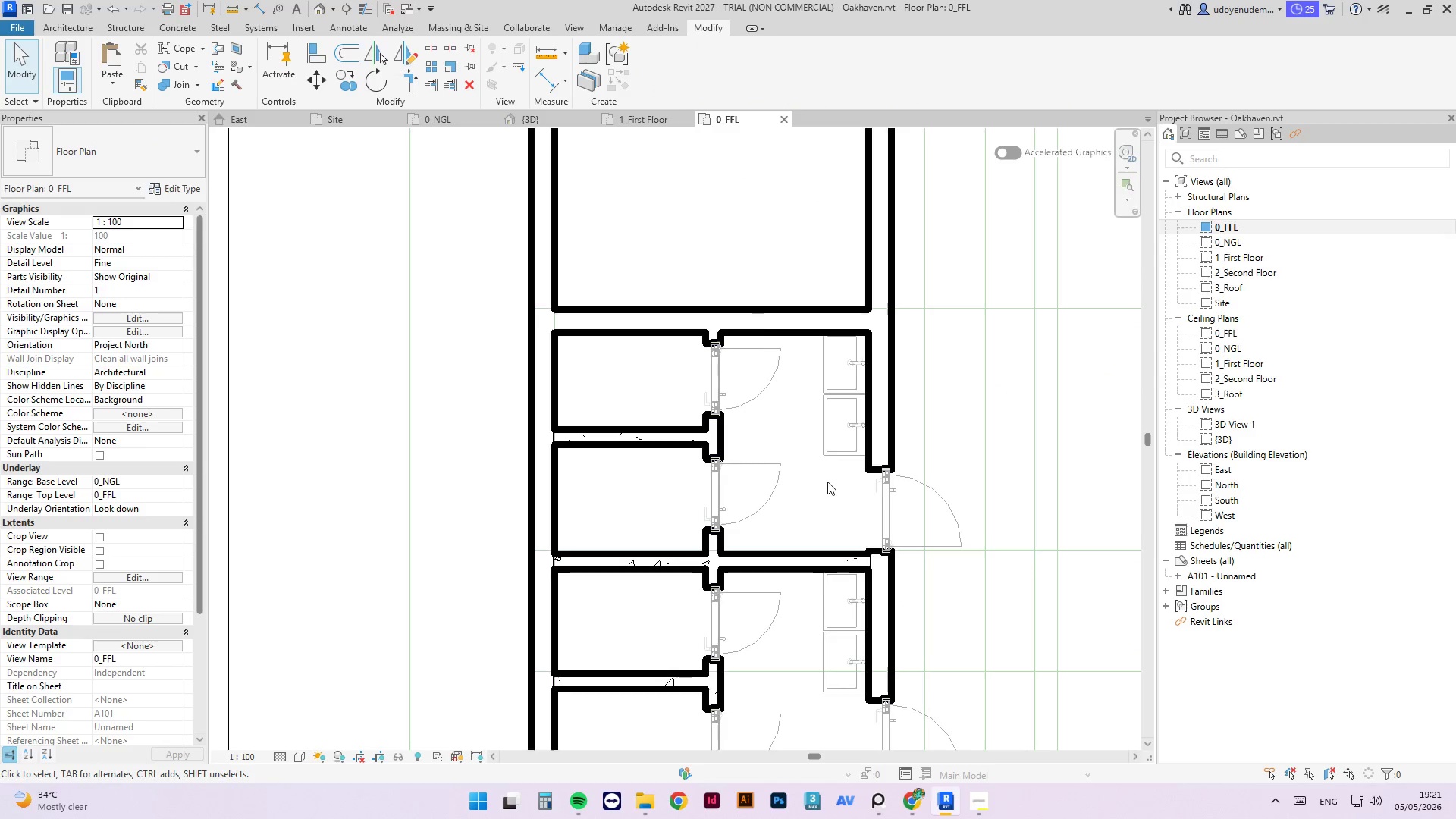 
scroll: coordinate [828, 482], scroll_direction: down, amount: 7.0
 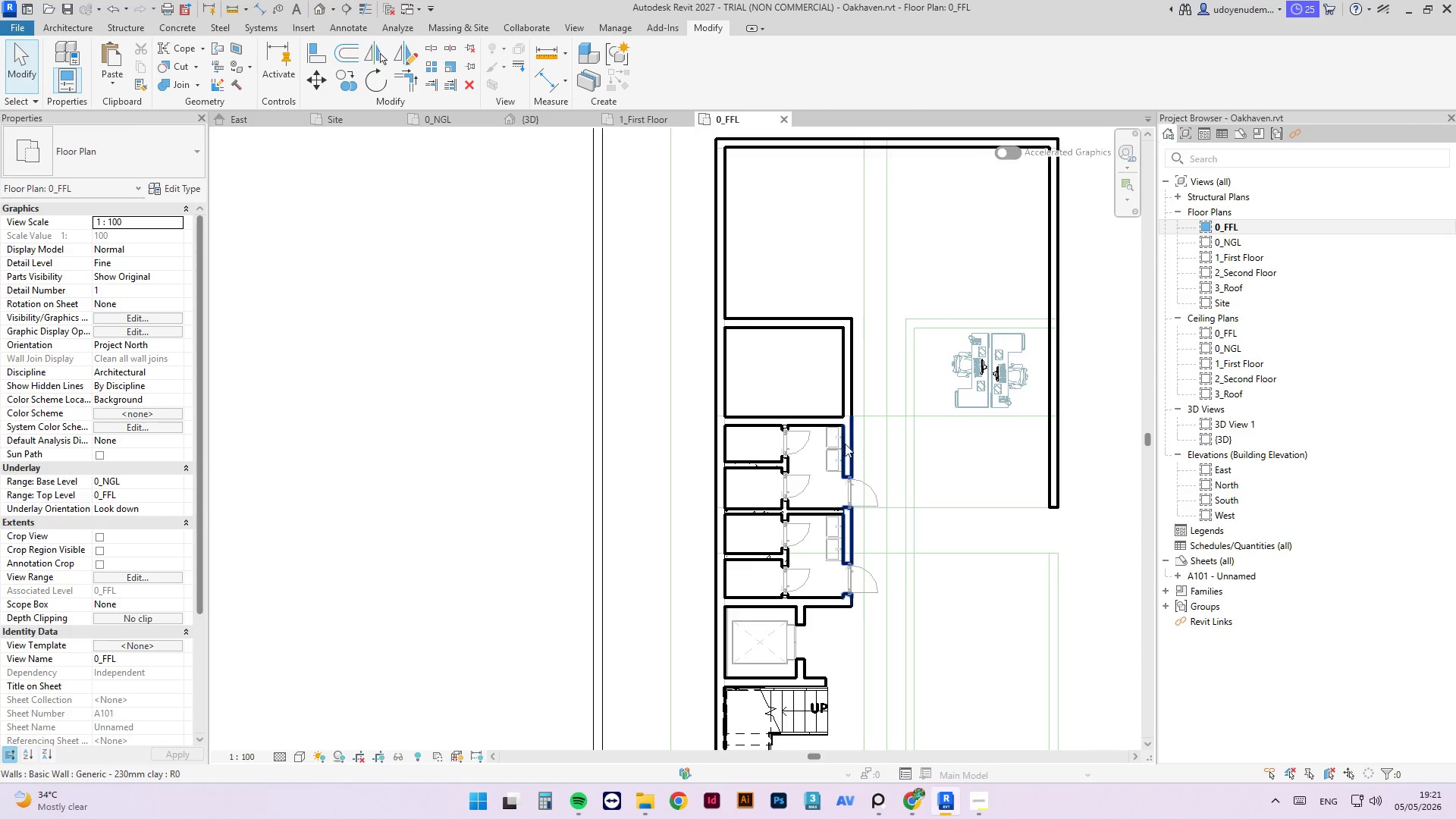 
left_click([849, 445])
 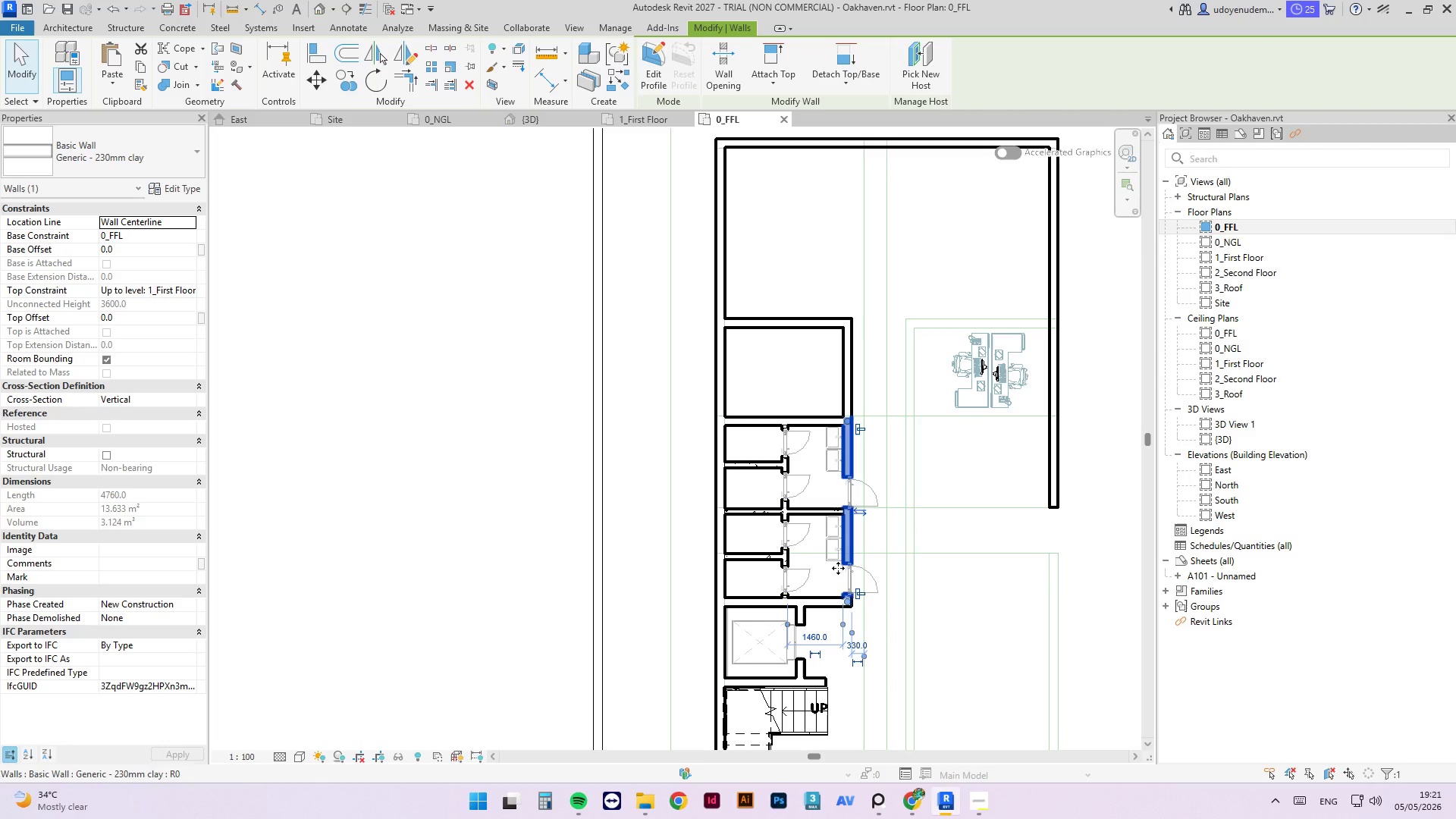 
scroll: coordinate [809, 642], scroll_direction: up, amount: 2.0
 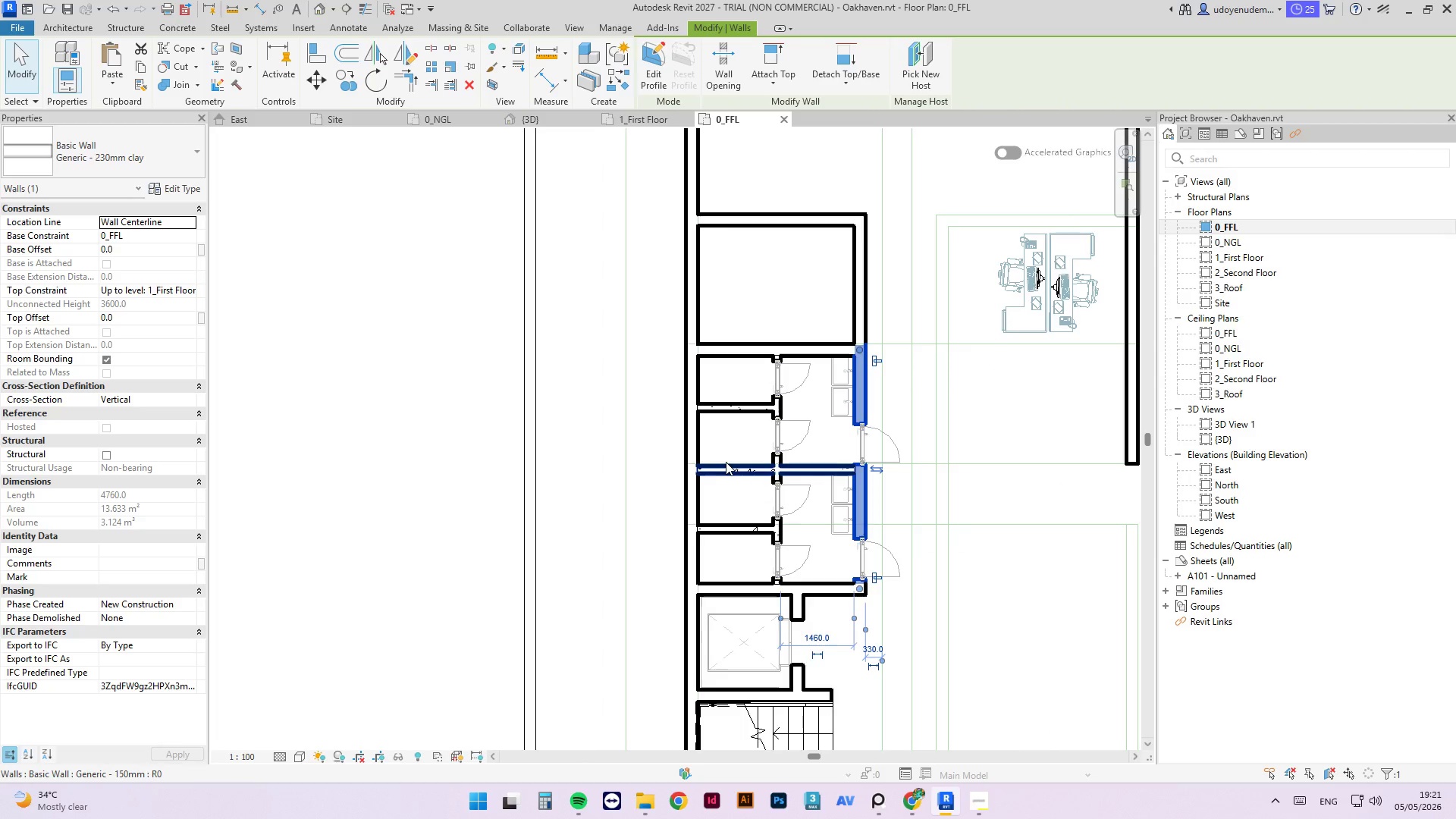 
scroll: coordinate [720, 519], scroll_direction: down, amount: 3.0
 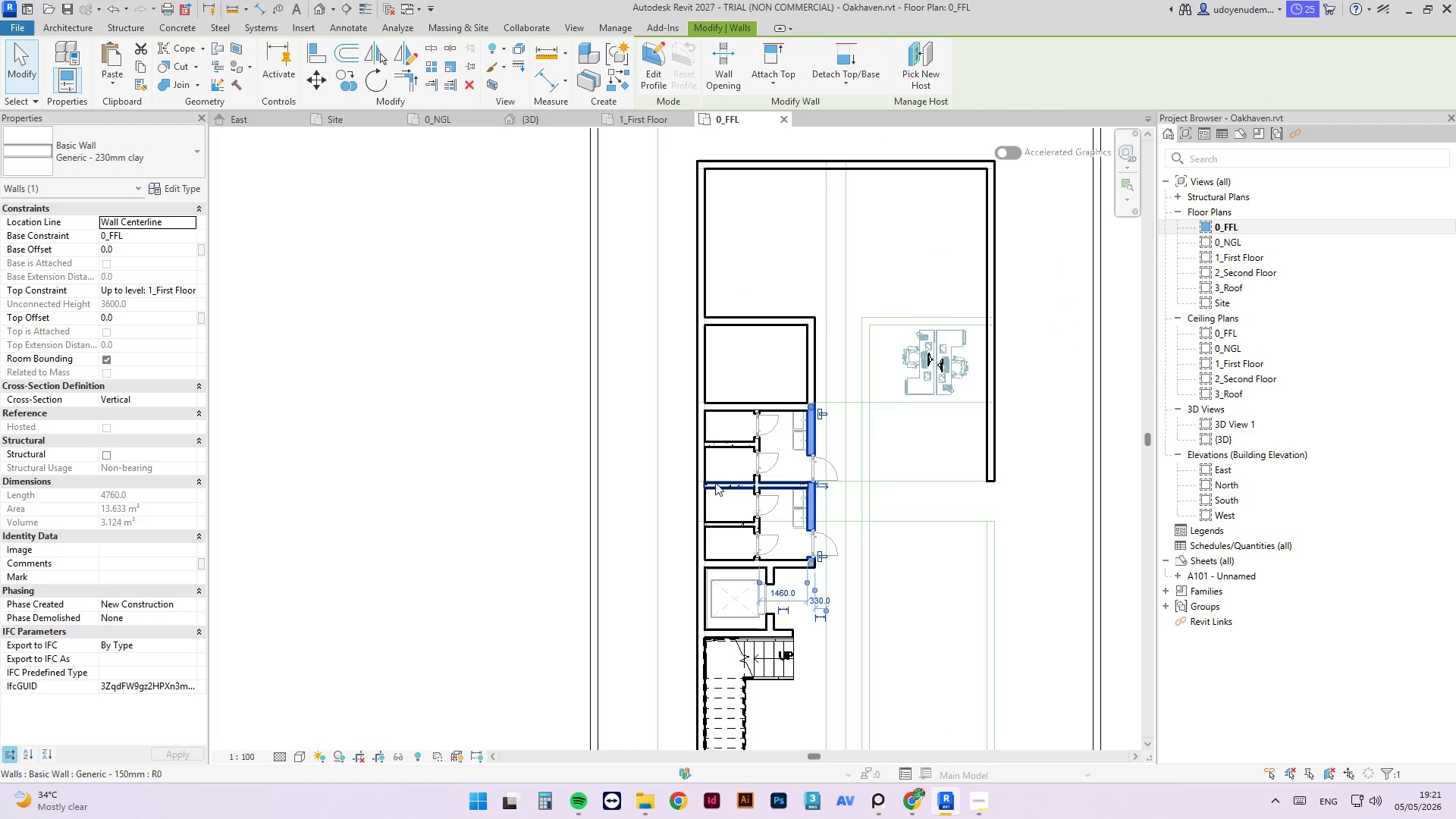 
wait(5.14)
 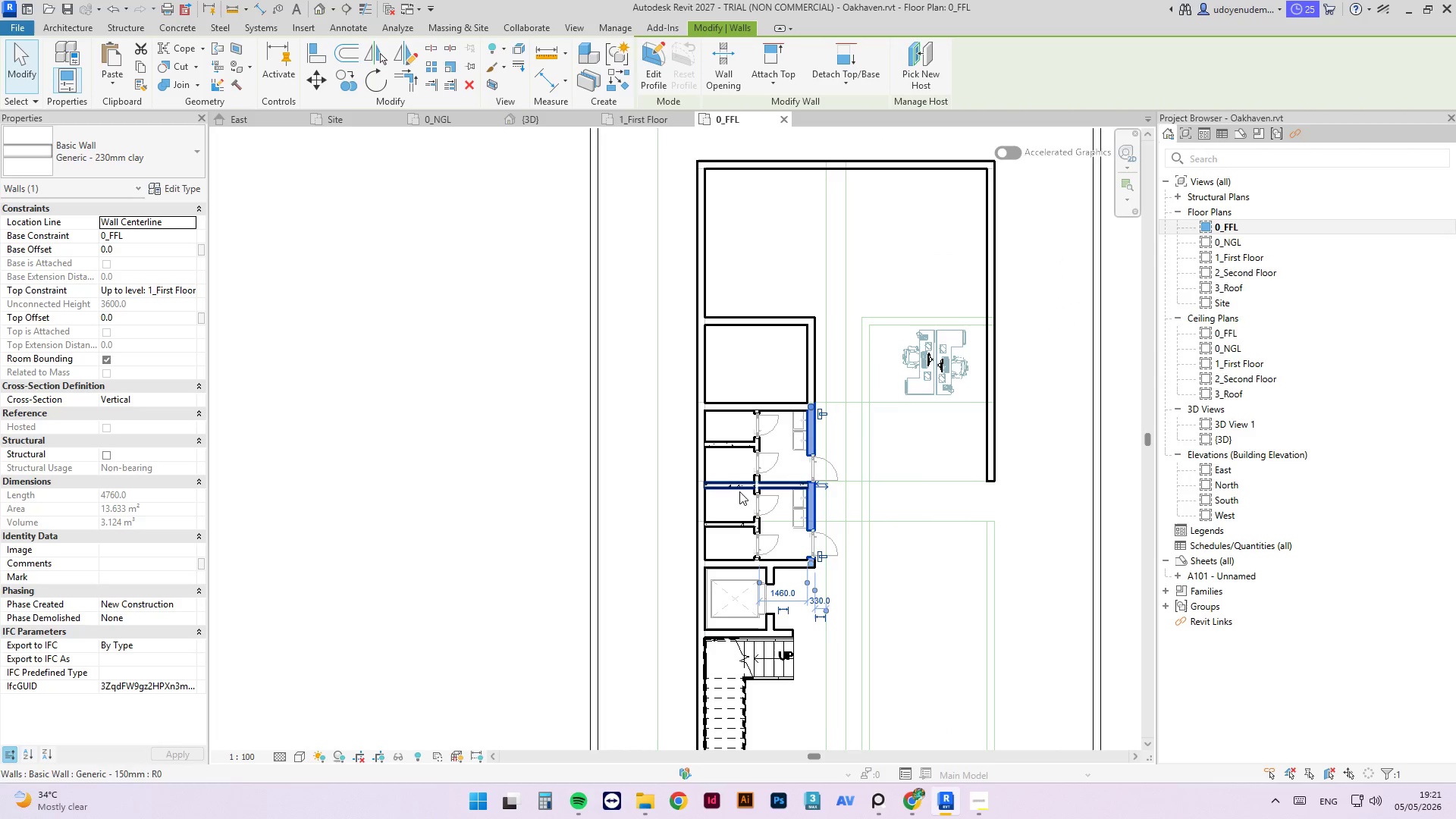 
key(Control+S)
 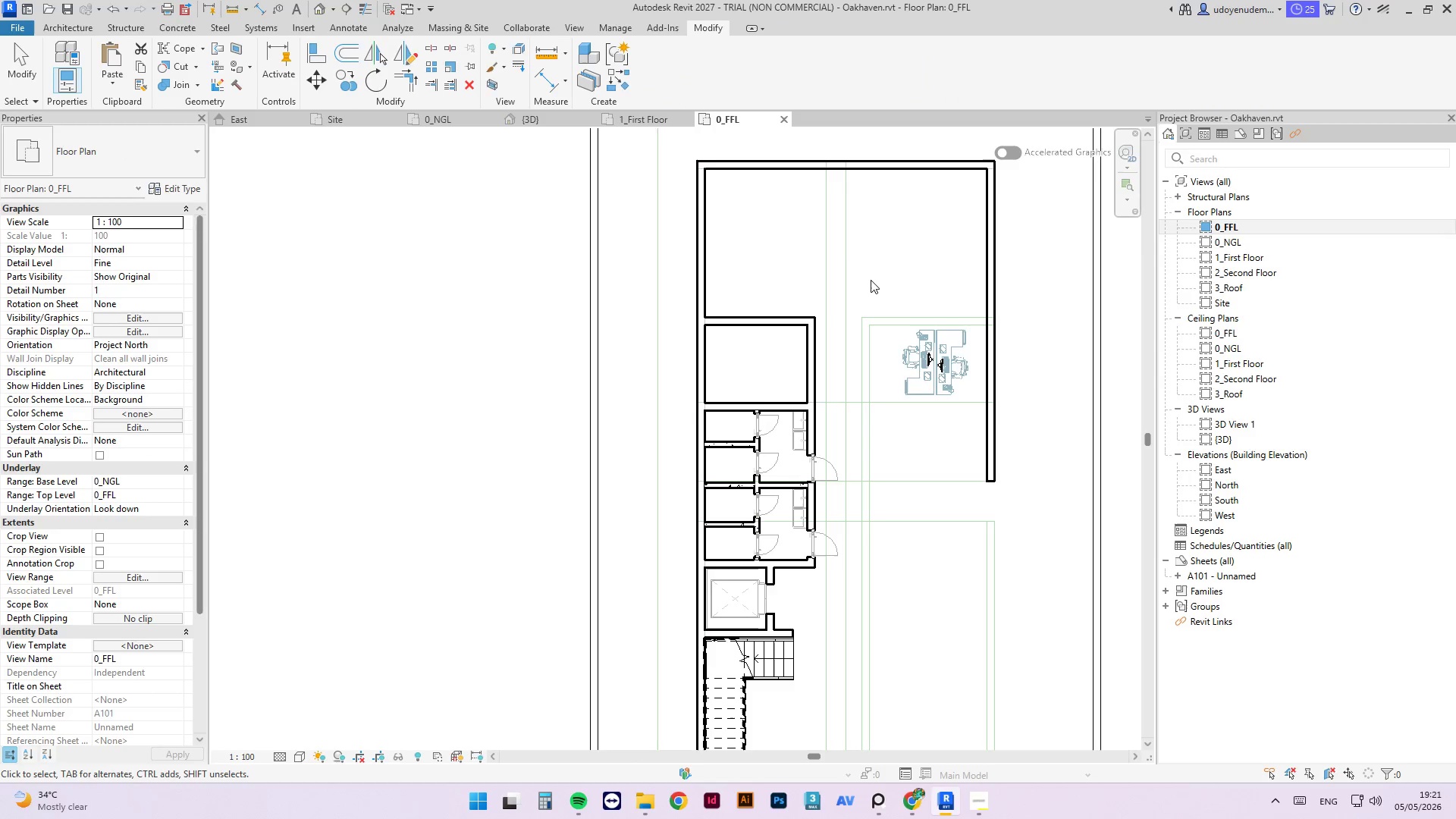 
left_click([924, 347])
 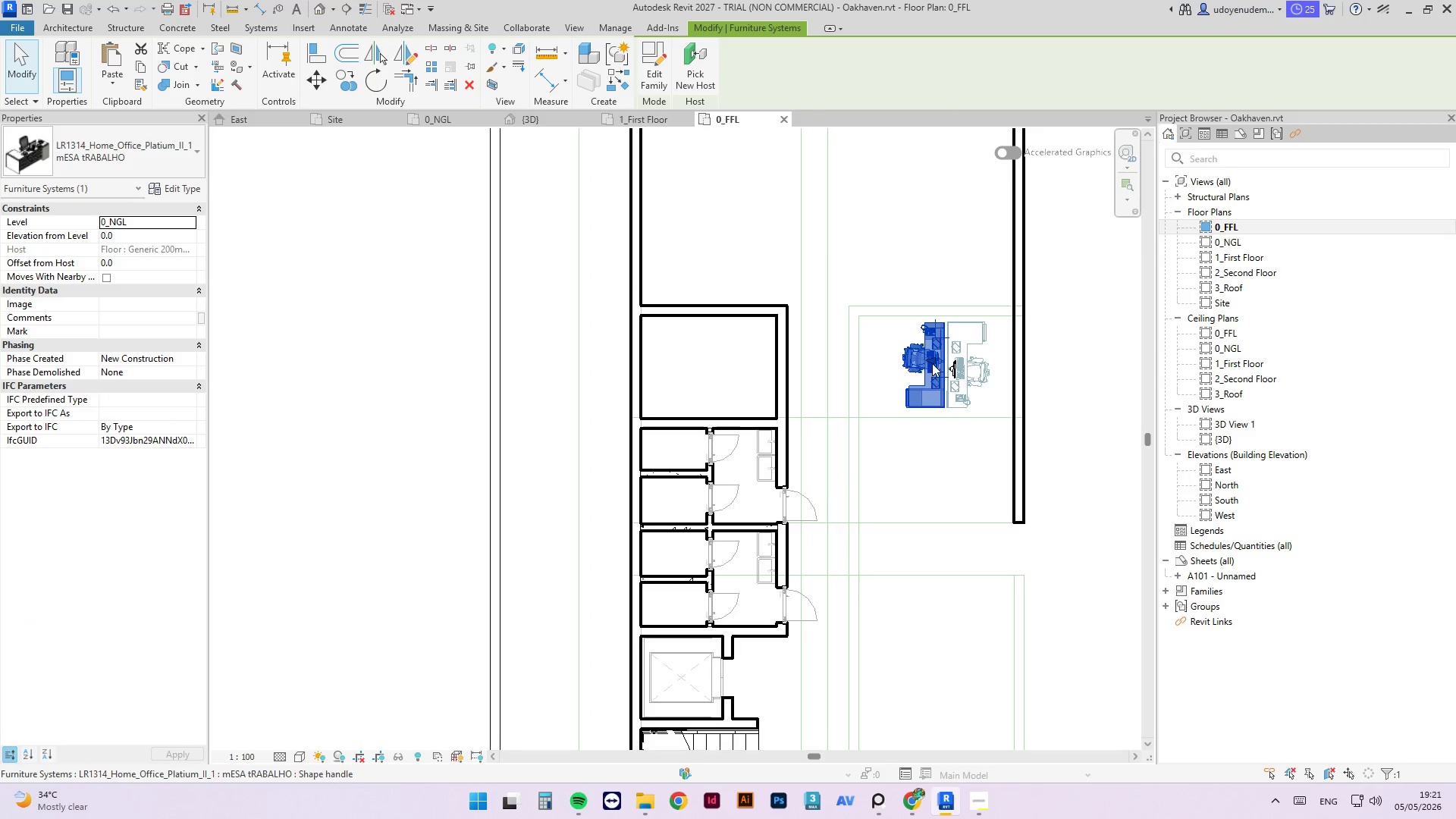 
scroll: coordinate [902, 354], scroll_direction: up, amount: 2.0
 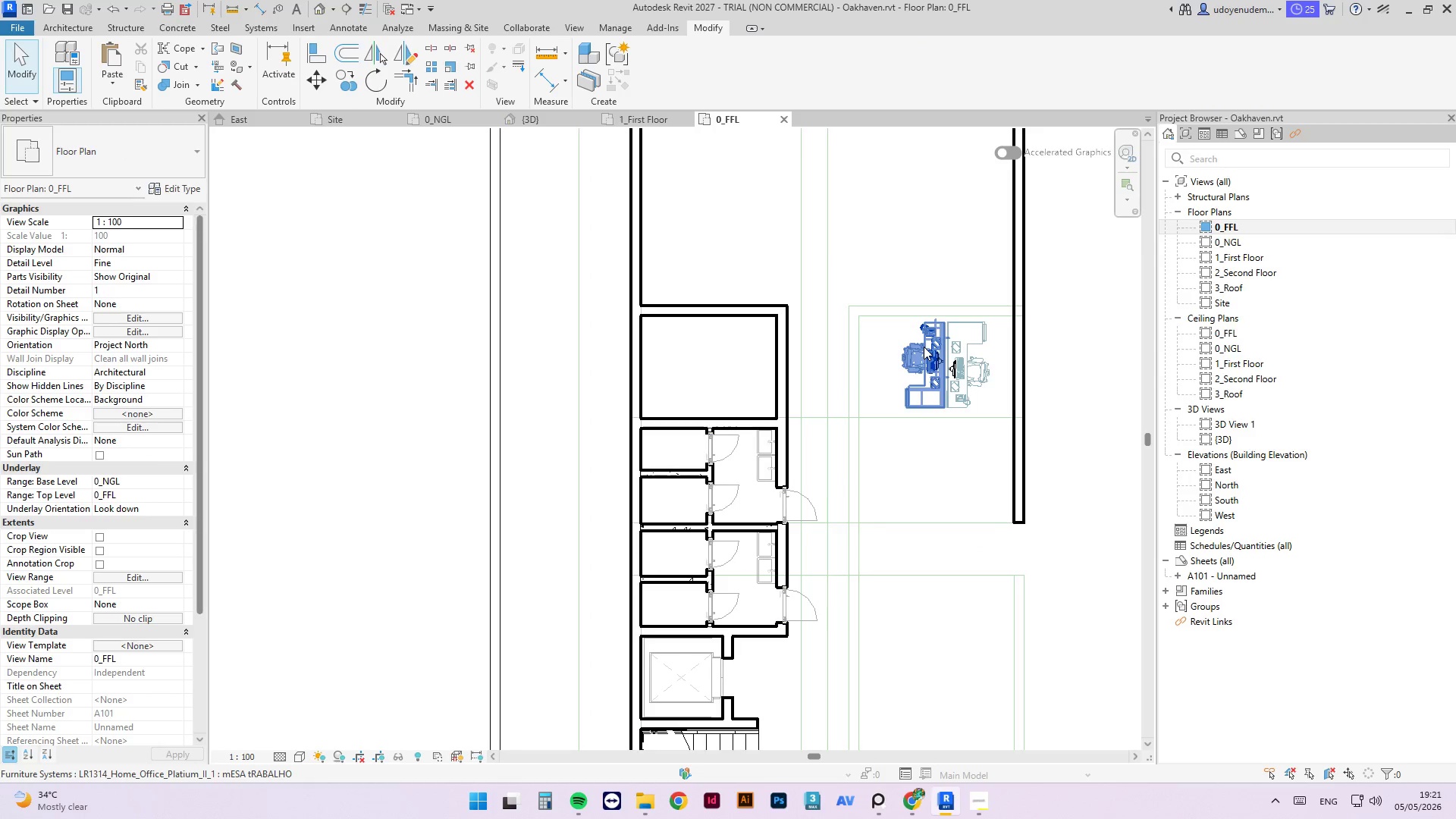 
left_click_drag(start_coordinate=[933, 363], to_coordinate=[931, 460])
 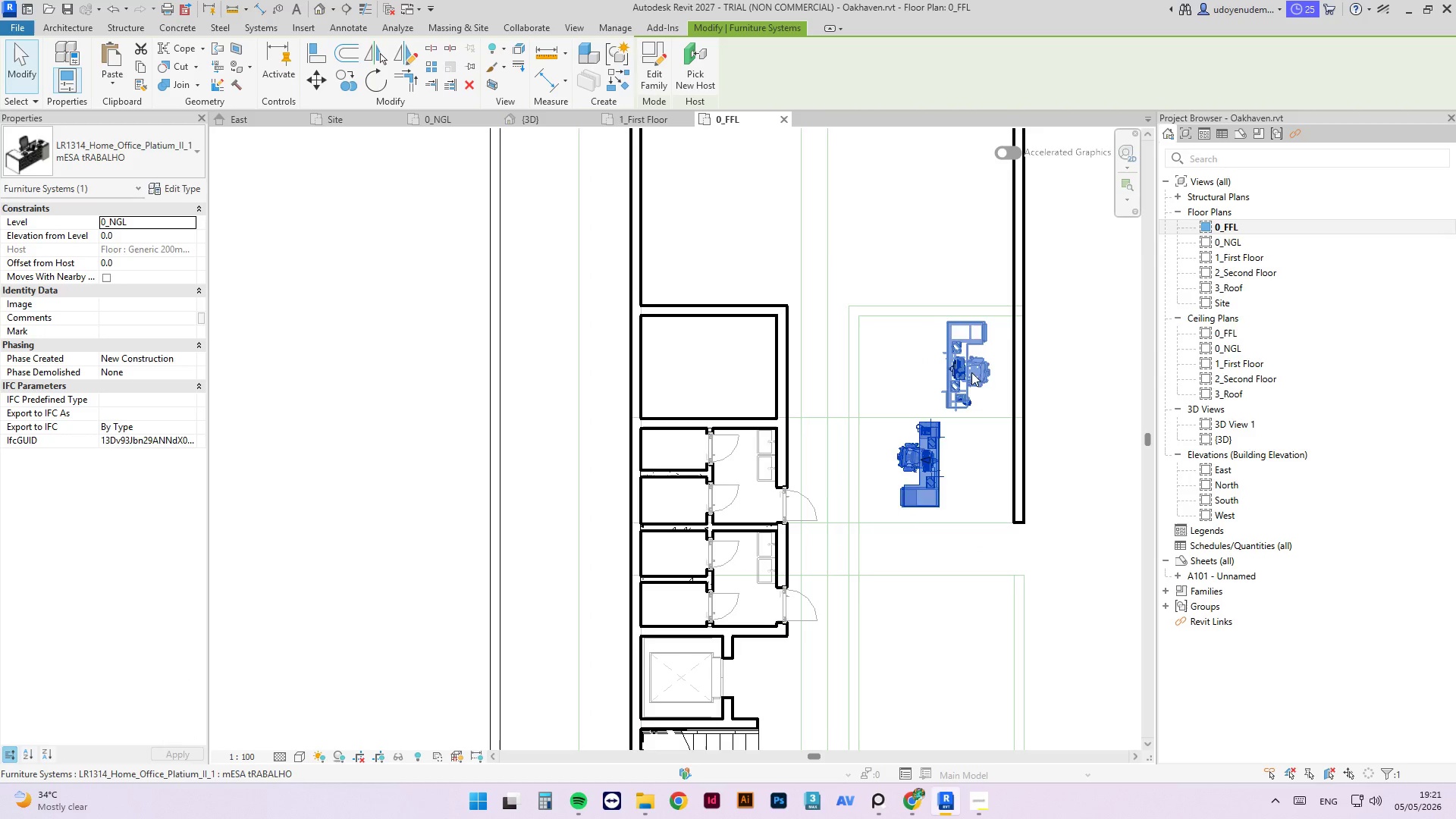 
left_click_drag(start_coordinate=[971, 372], to_coordinate=[970, 477])
 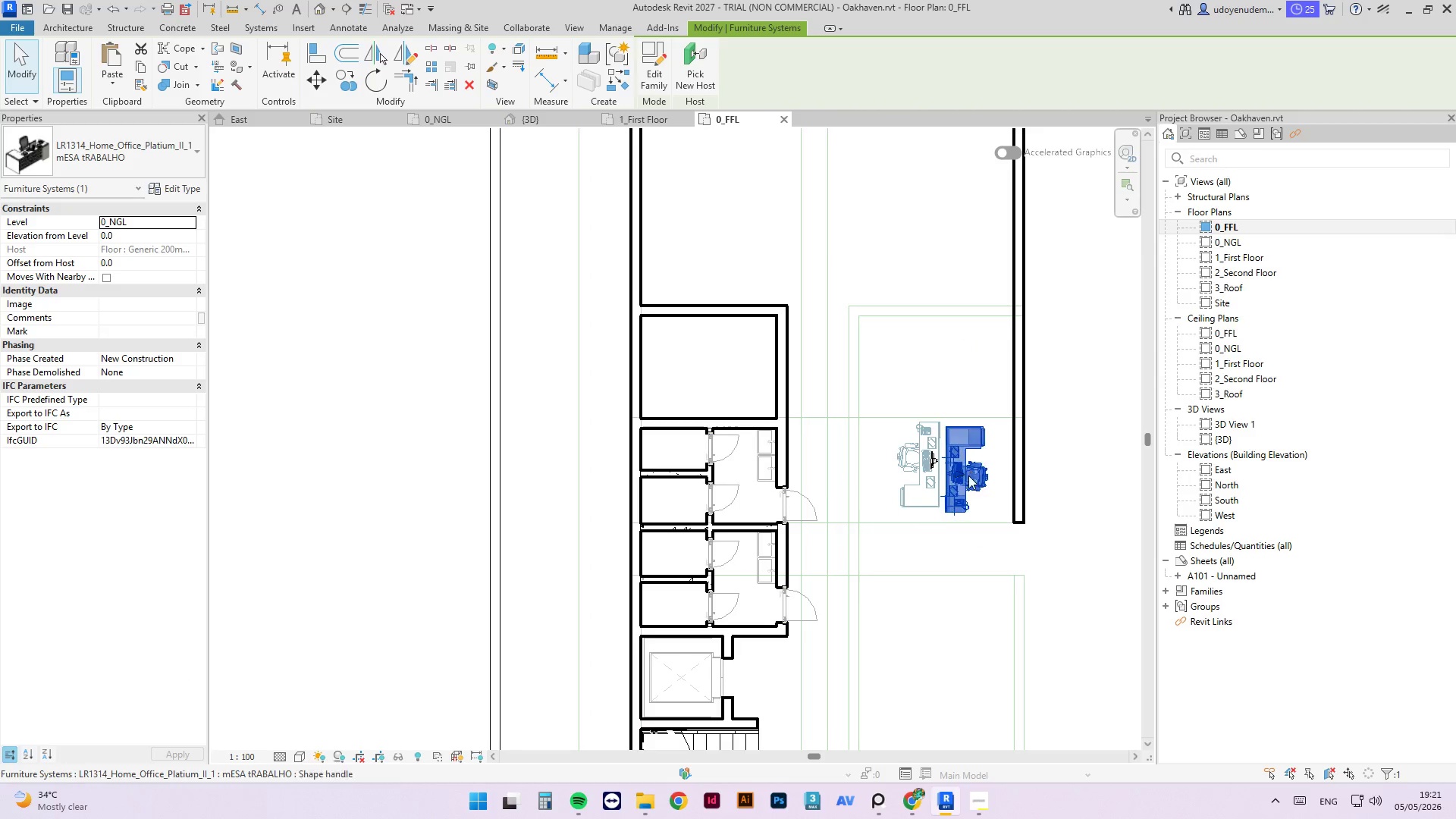 
key(Delete)
 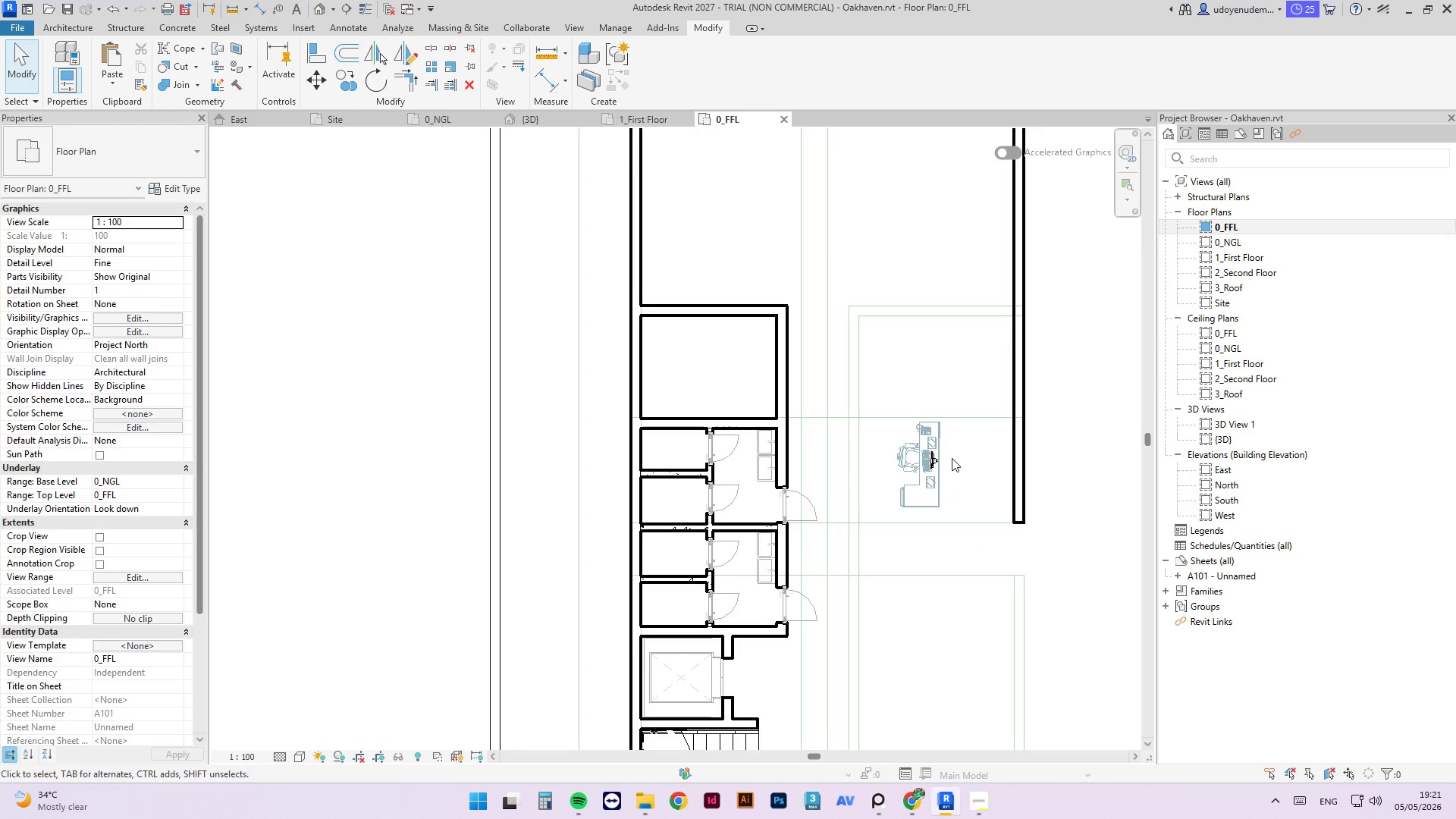 
left_click([938, 460])
 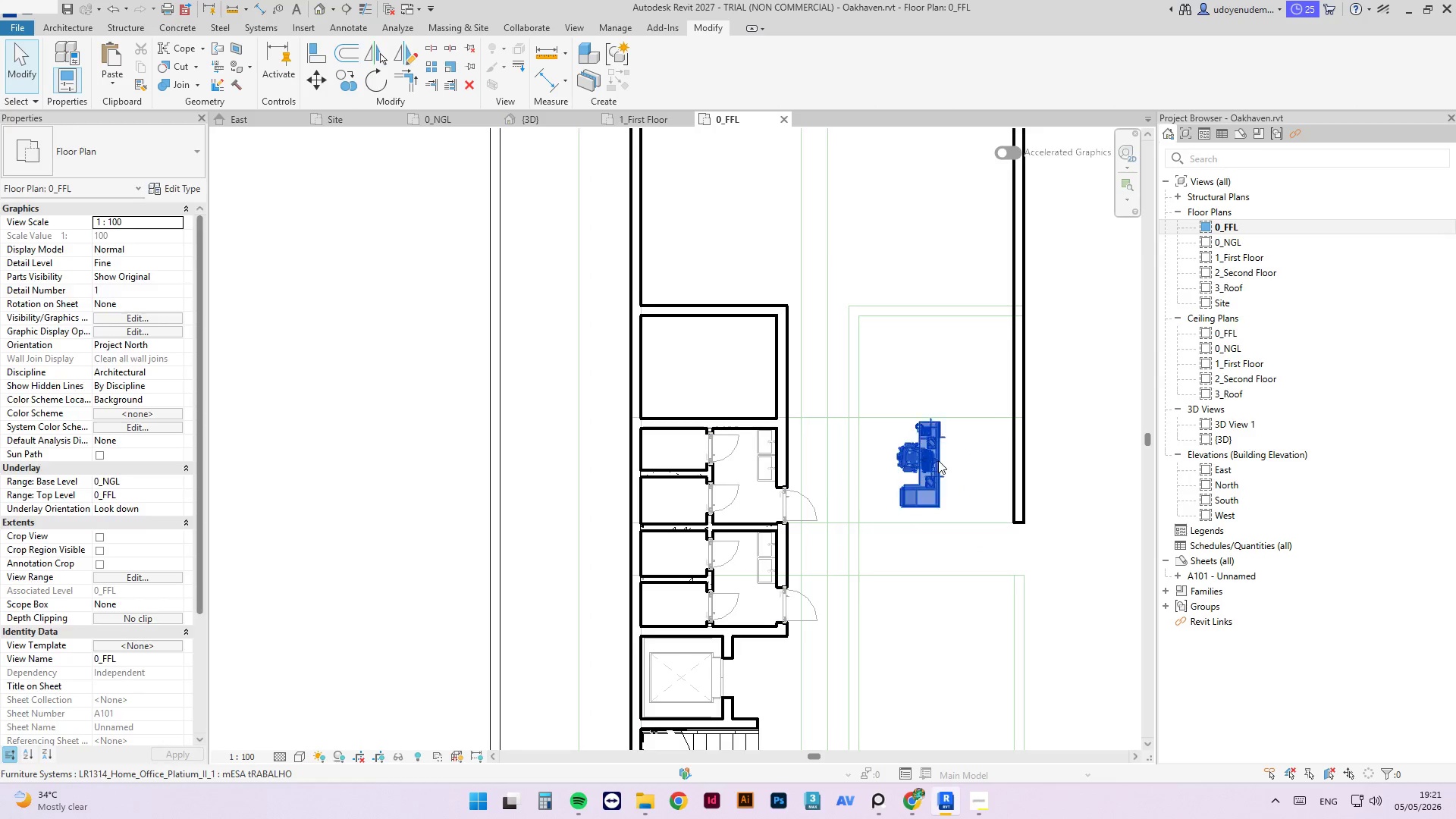 
key(Delete)
 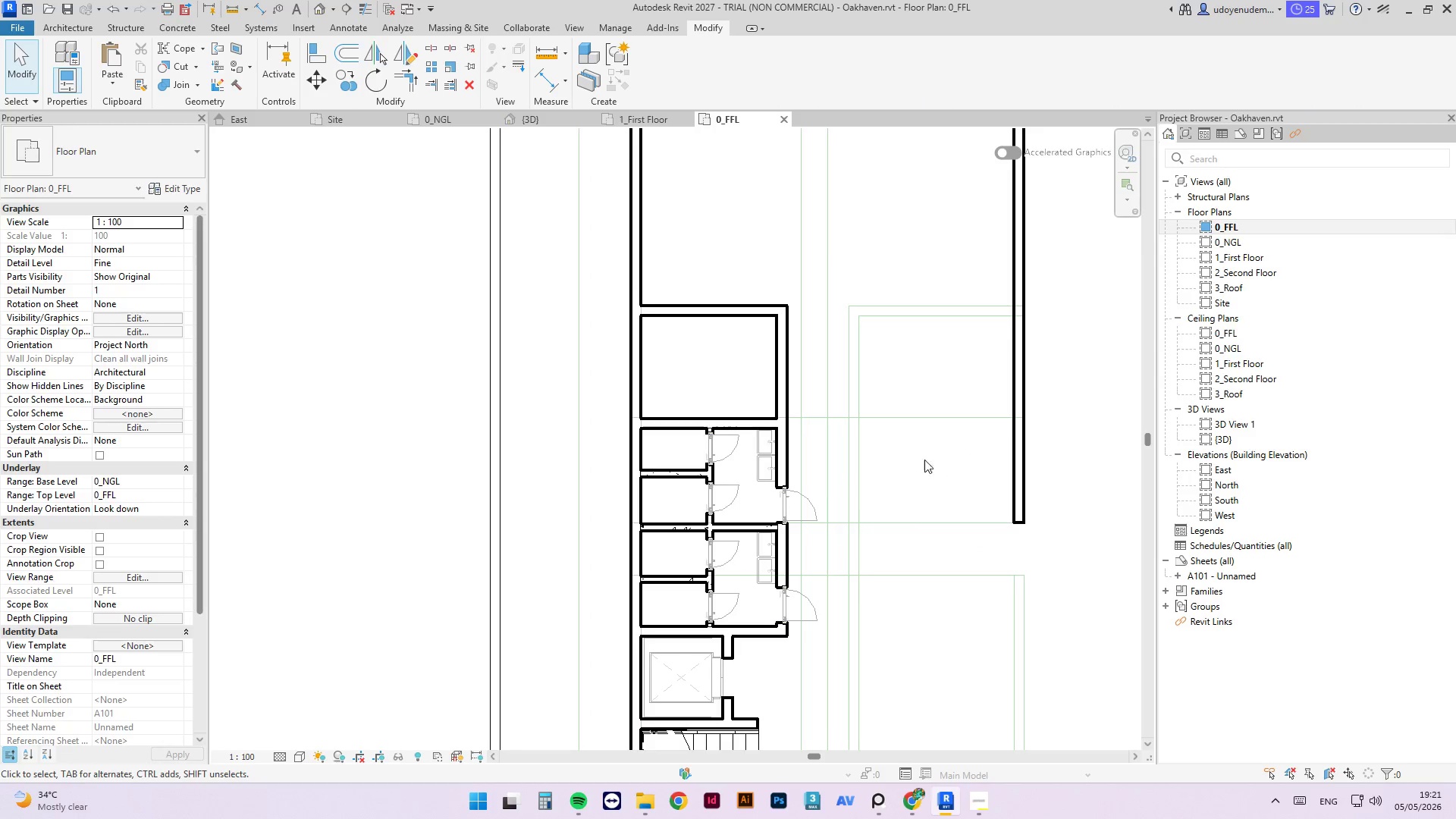 
scroll: coordinate [914, 437], scroll_direction: down, amount: 6.0
 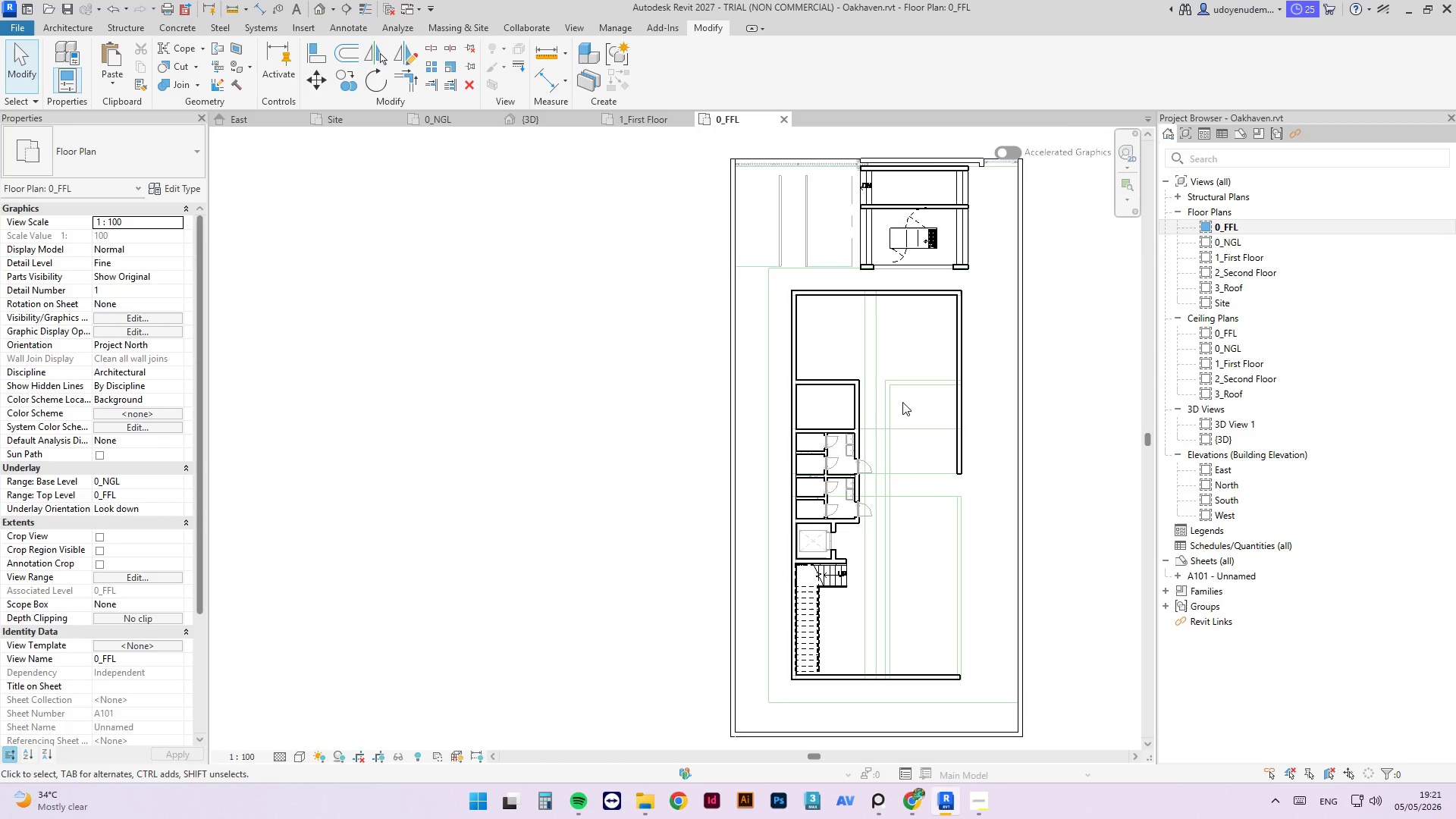 
scroll: coordinate [879, 438], scroll_direction: up, amount: 2.0
 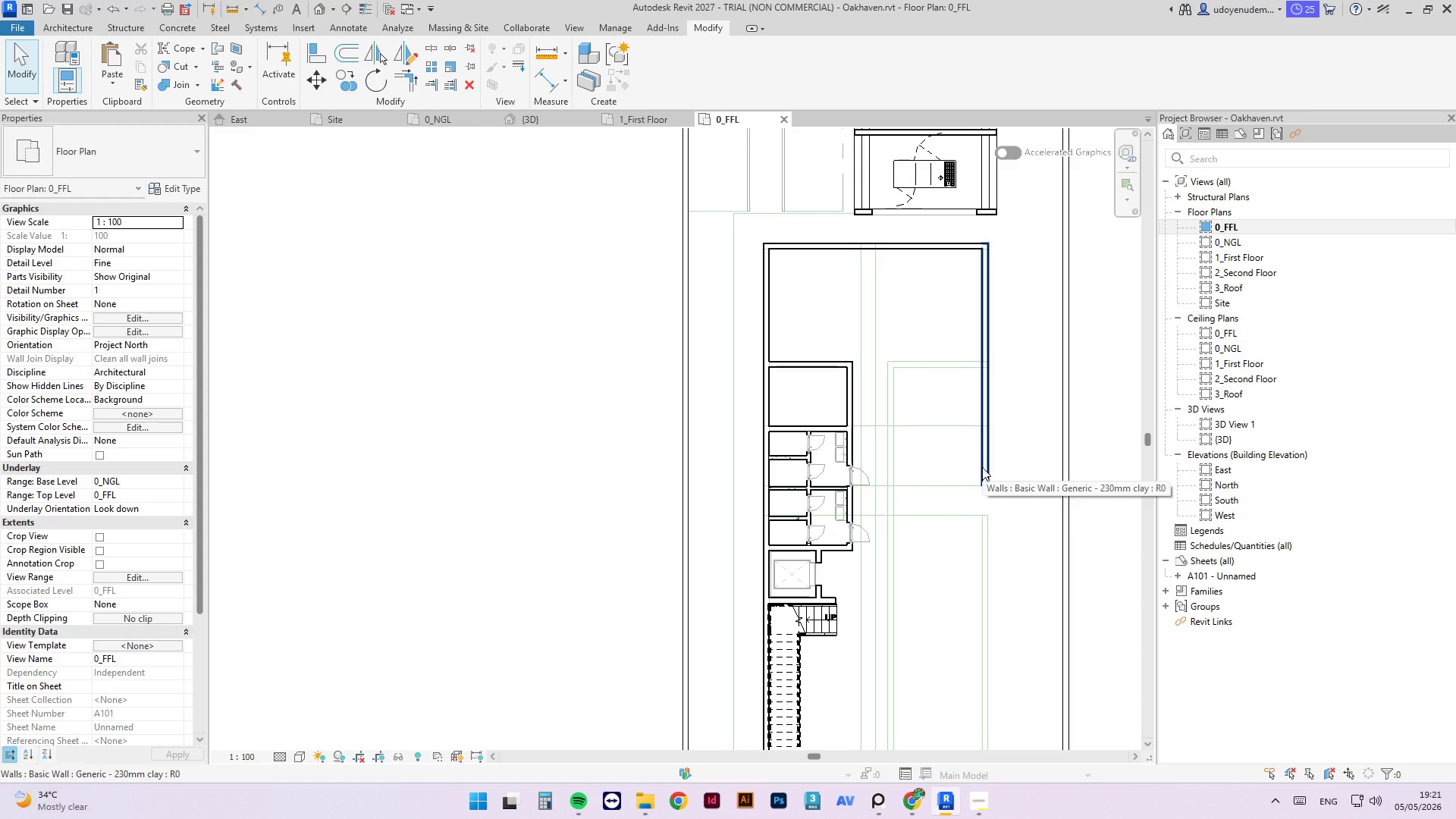 
scroll: coordinate [964, 398], scroll_direction: down, amount: 4.0
 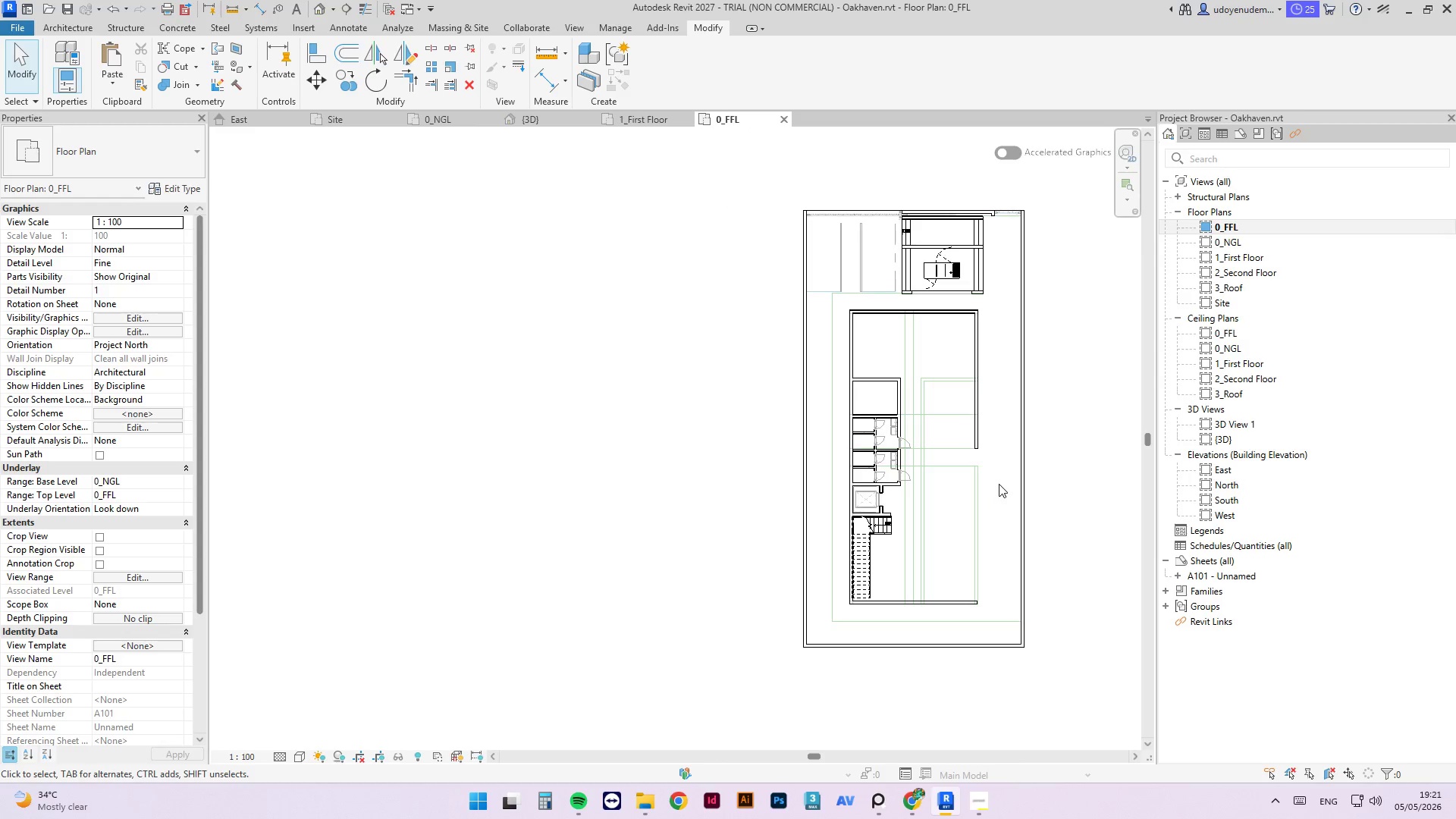 
type(tr)
 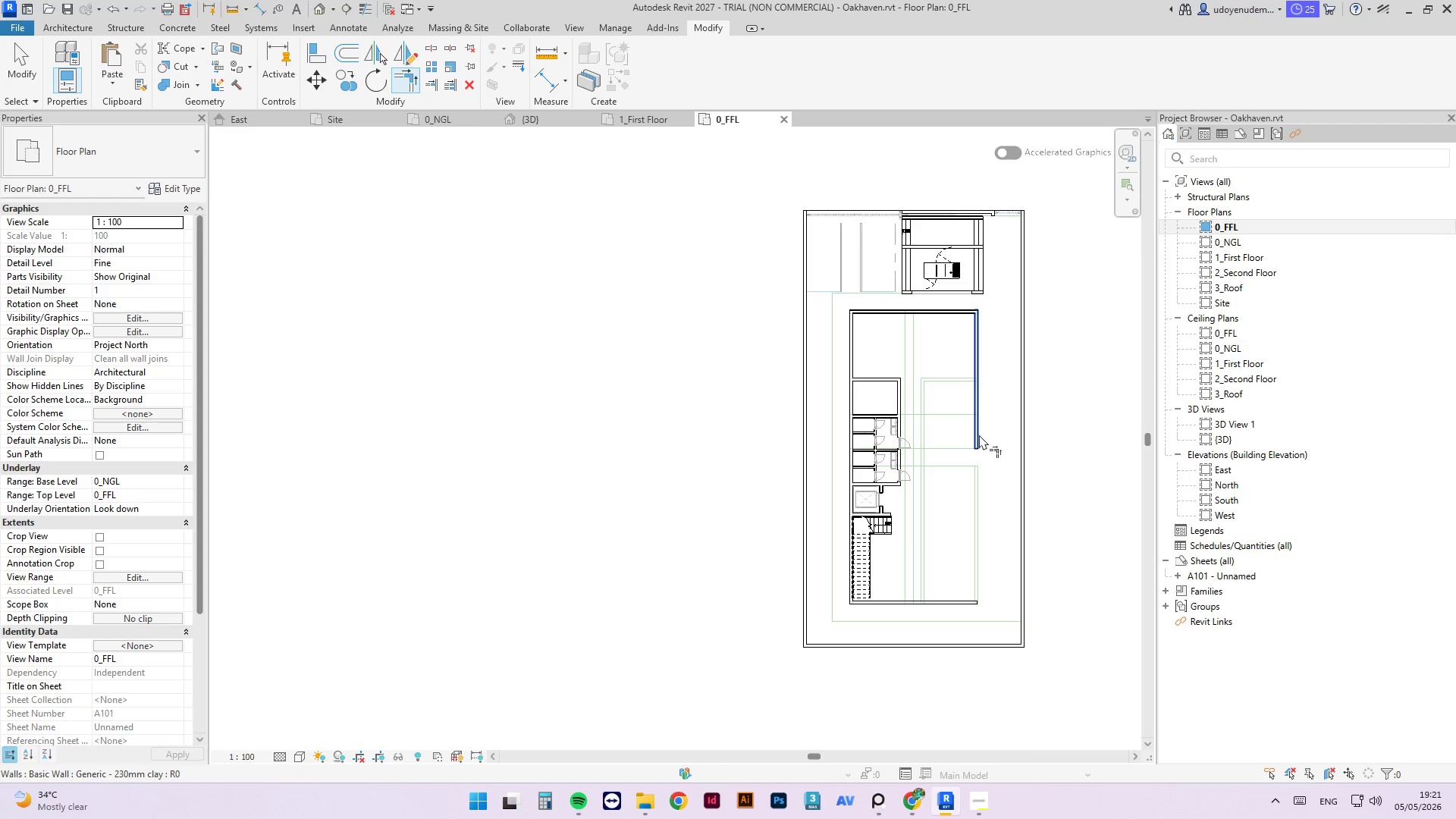 
left_click([979, 435])
 